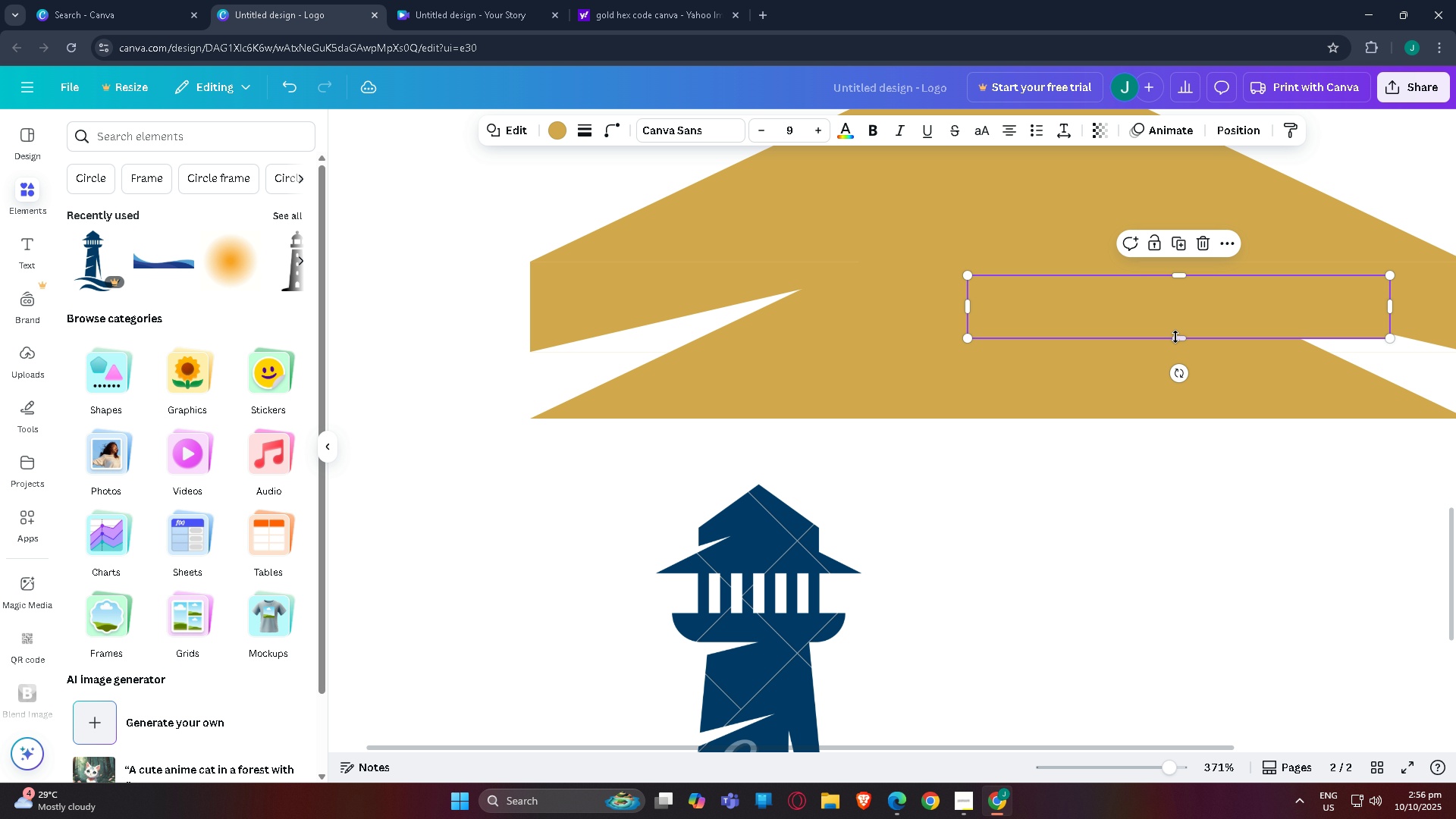 
scroll: coordinate [1159, 410], scroll_direction: none, amount: 0.0
 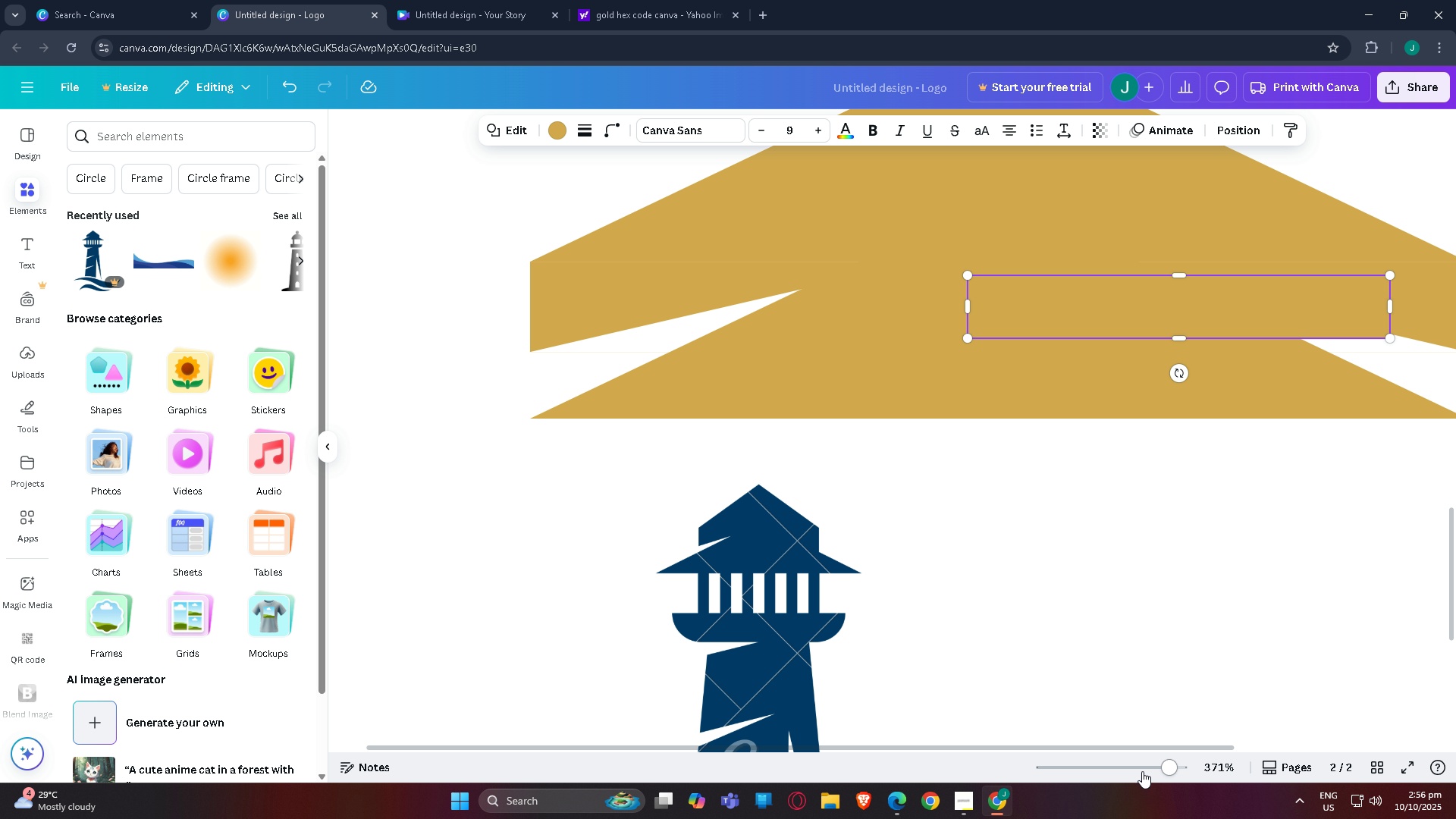 
left_click_drag(start_coordinate=[1173, 769], to_coordinate=[1153, 759])
 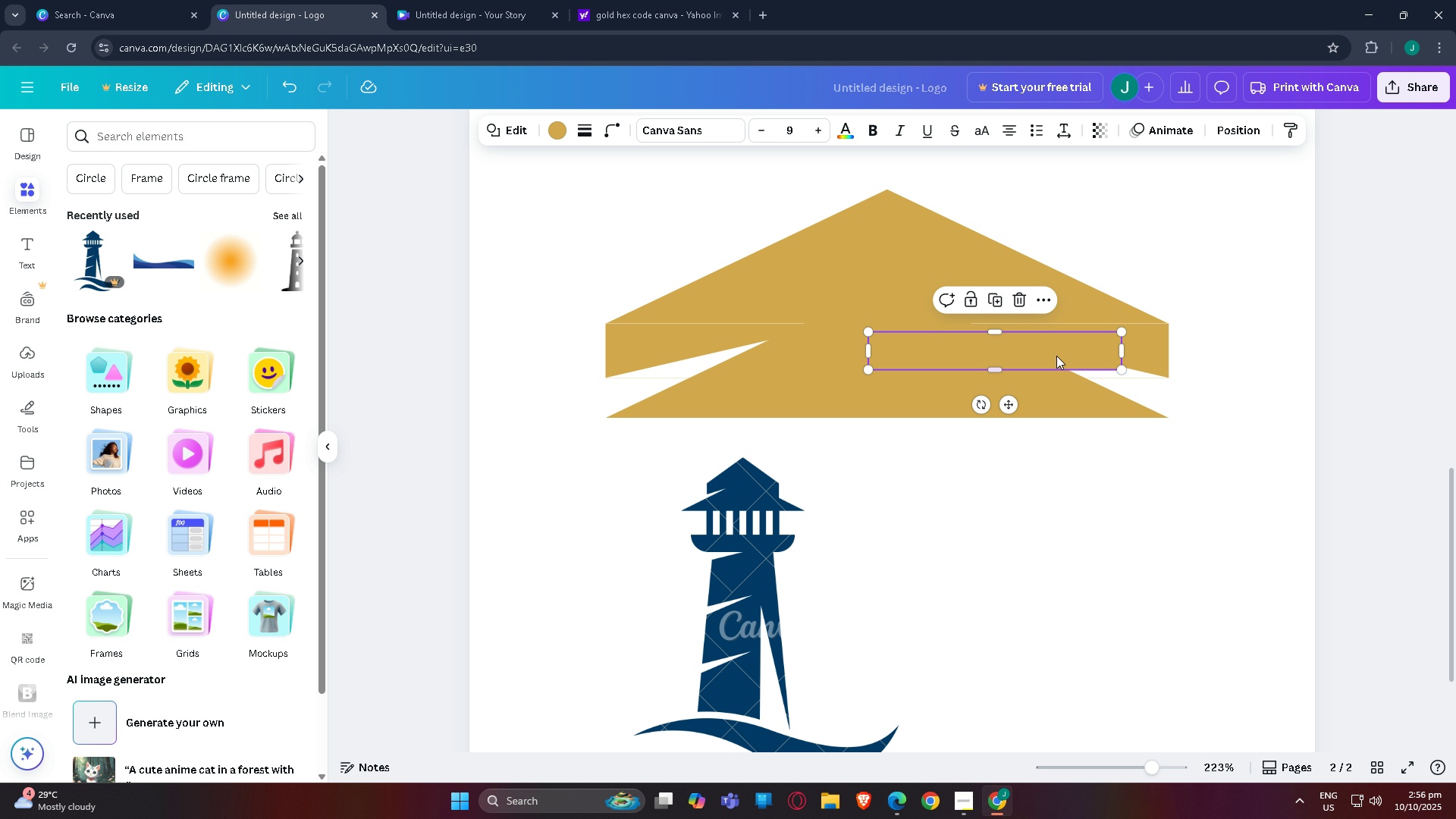 
left_click_drag(start_coordinate=[1042, 353], to_coordinate=[1090, 372])
 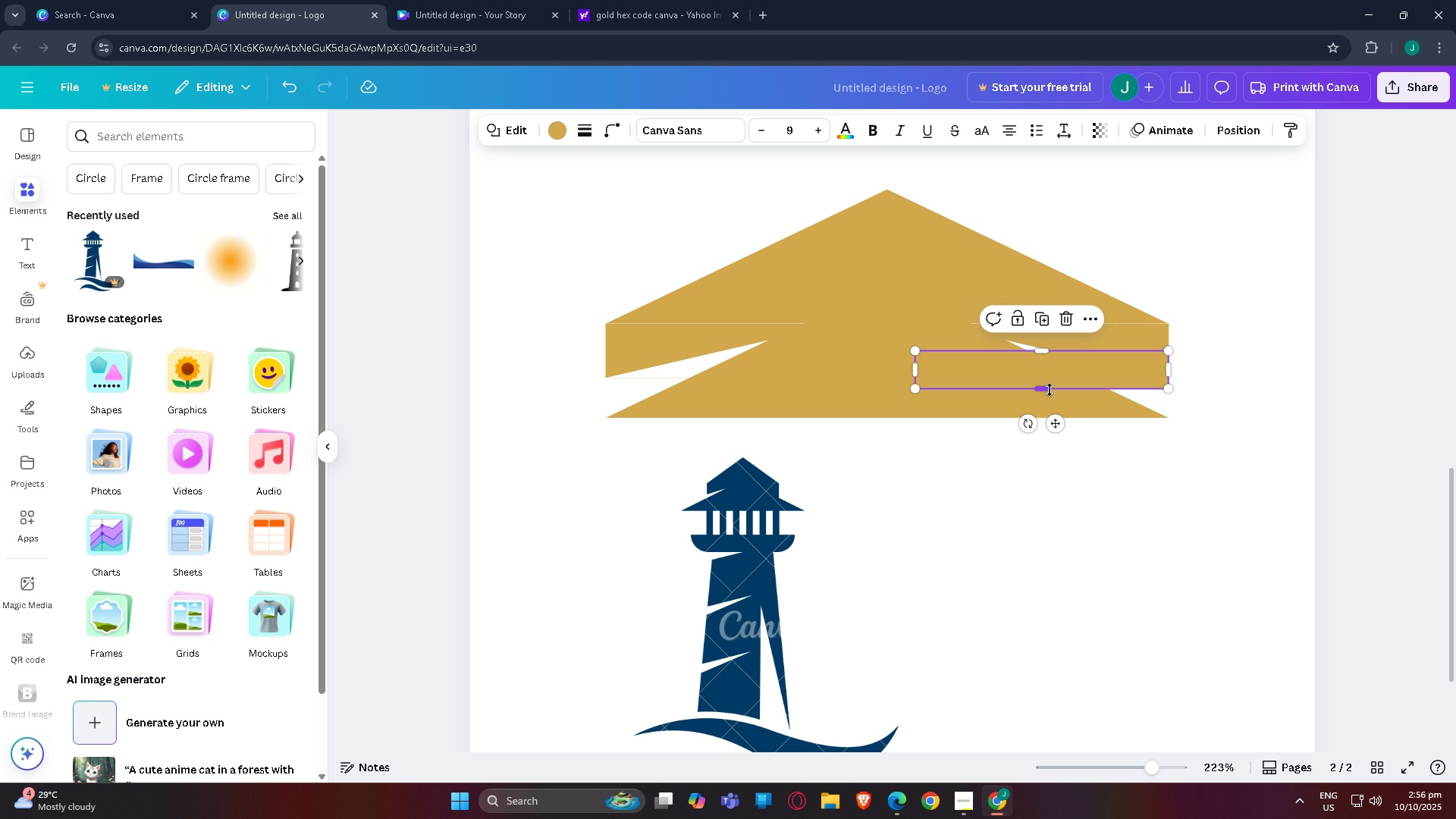 
left_click_drag(start_coordinate=[1044, 389], to_coordinate=[1043, 416])
 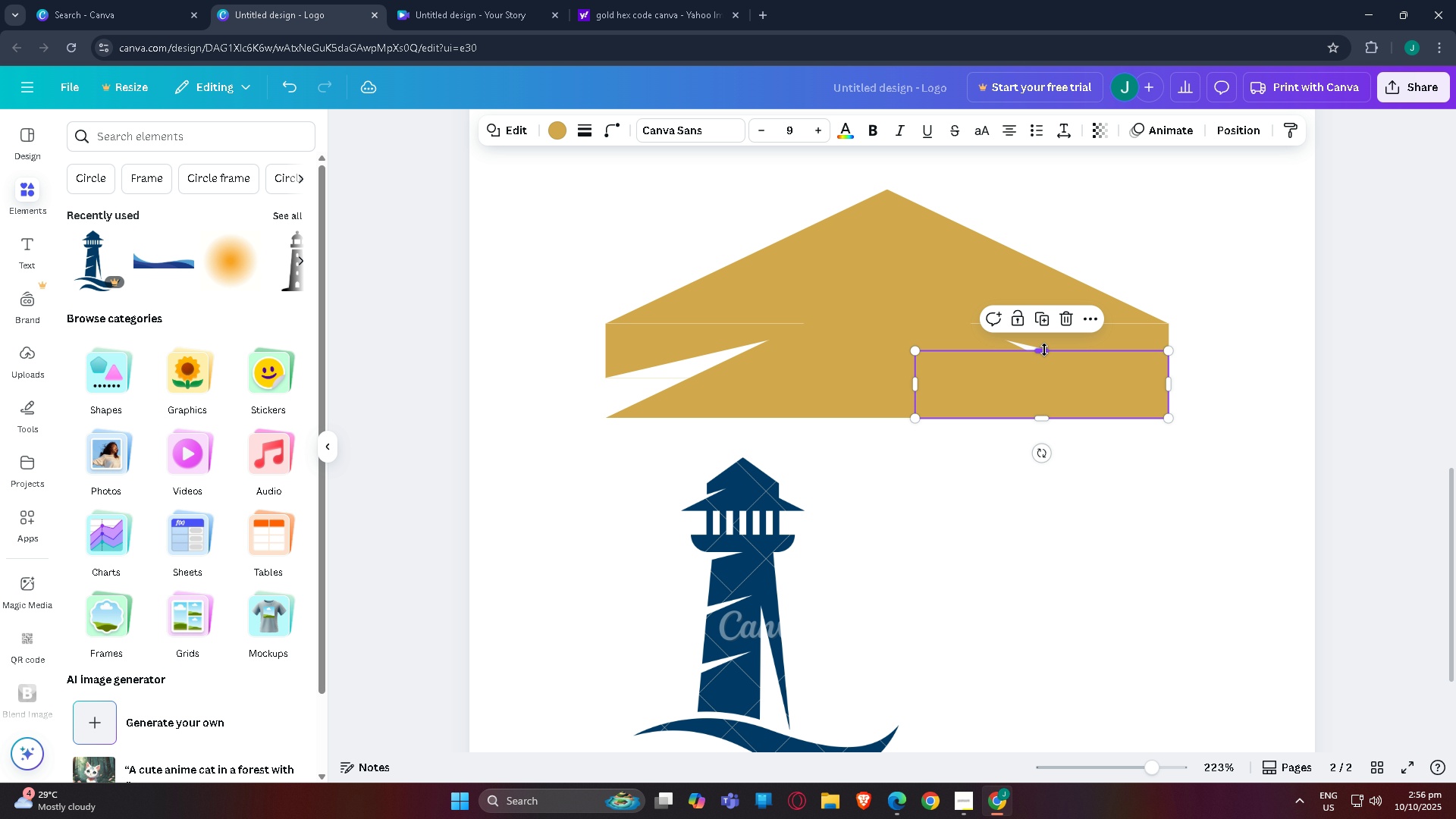 
left_click_drag(start_coordinate=[1044, 350], to_coordinate=[1043, 319])
 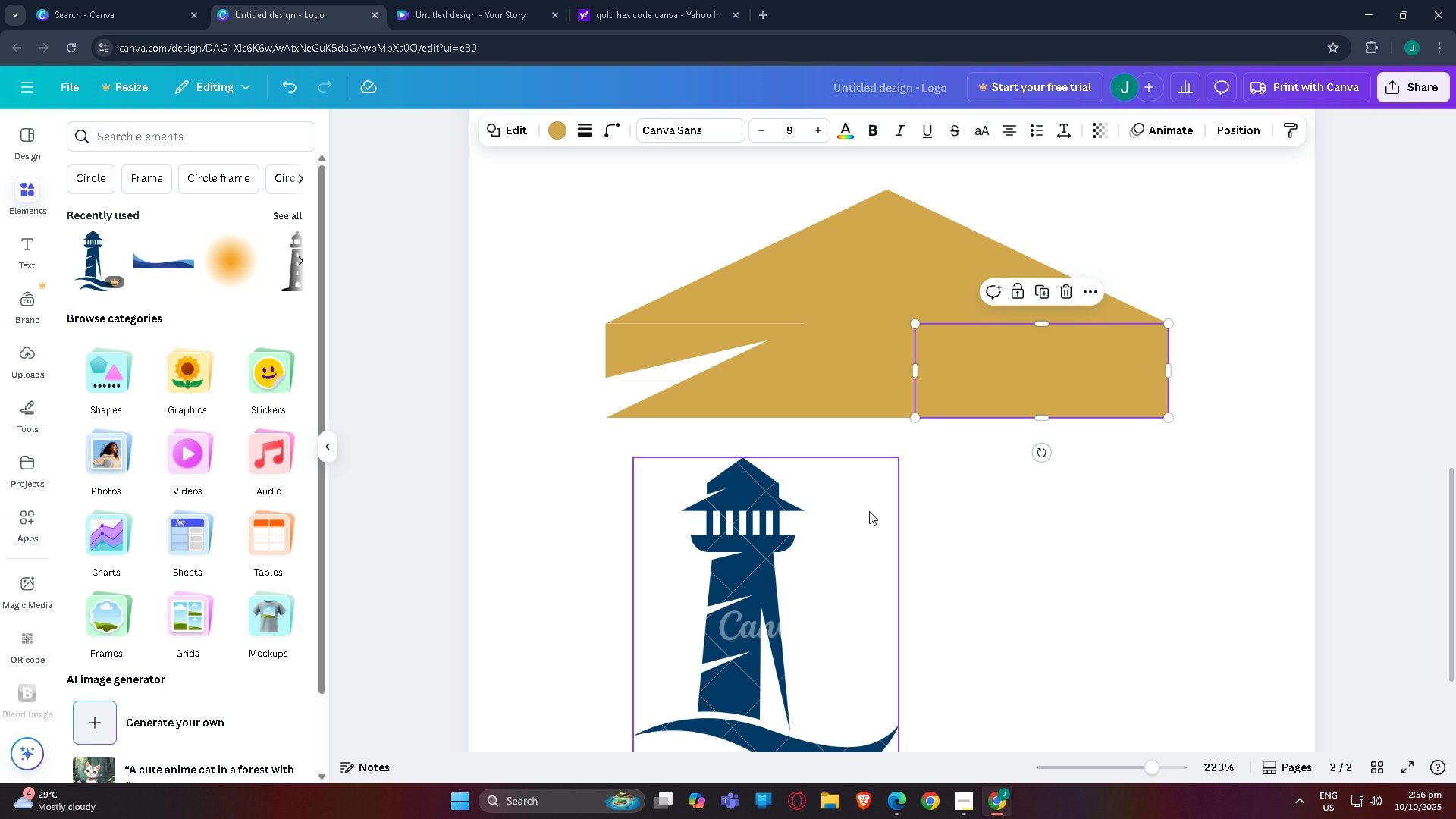 
left_click([869, 511])
 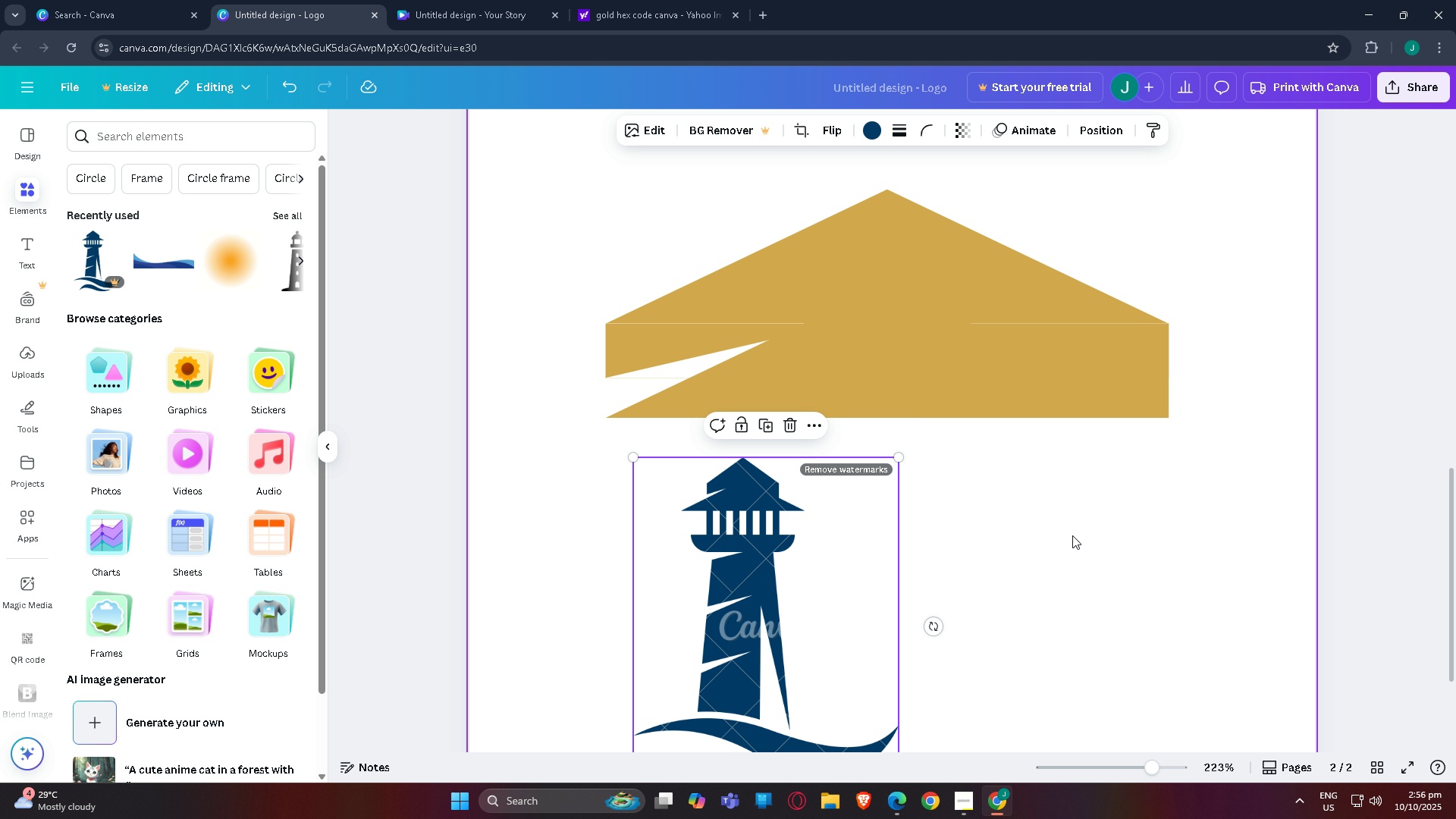 
scroll: coordinate [1072, 535], scroll_direction: up, amount: 2.0
 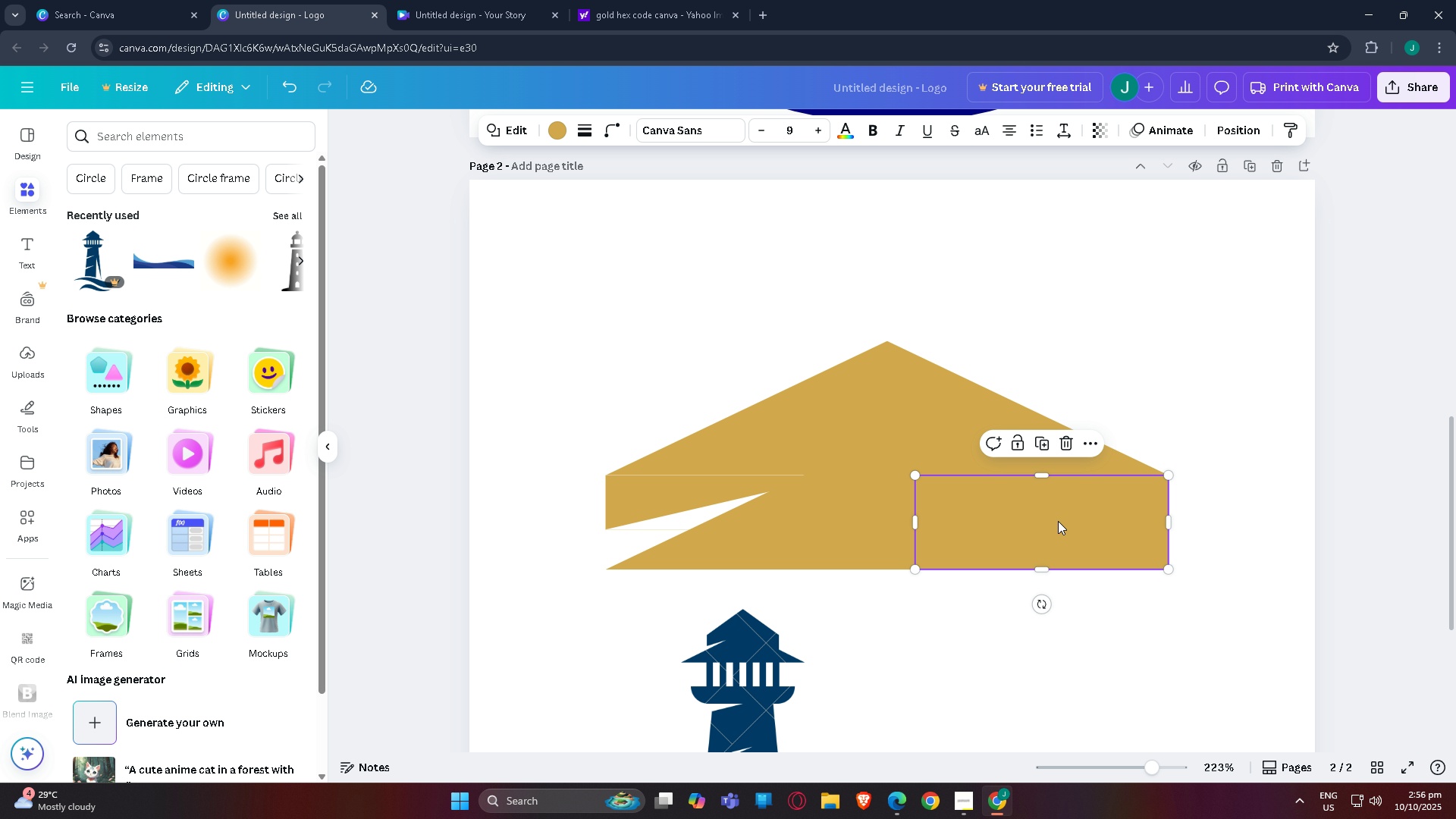 
left_click([1058, 521])
 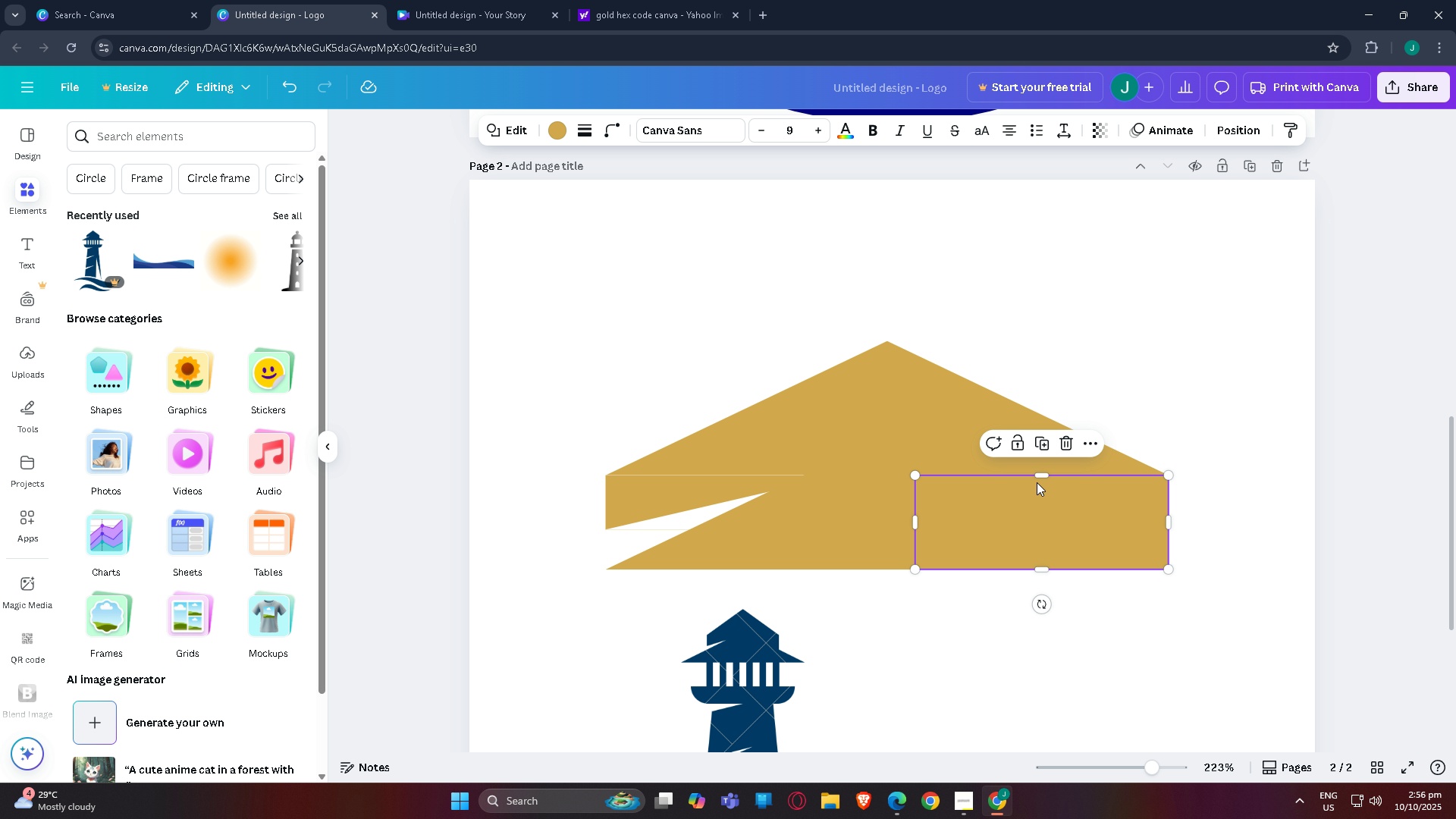 
mouse_move([1037, 497])
 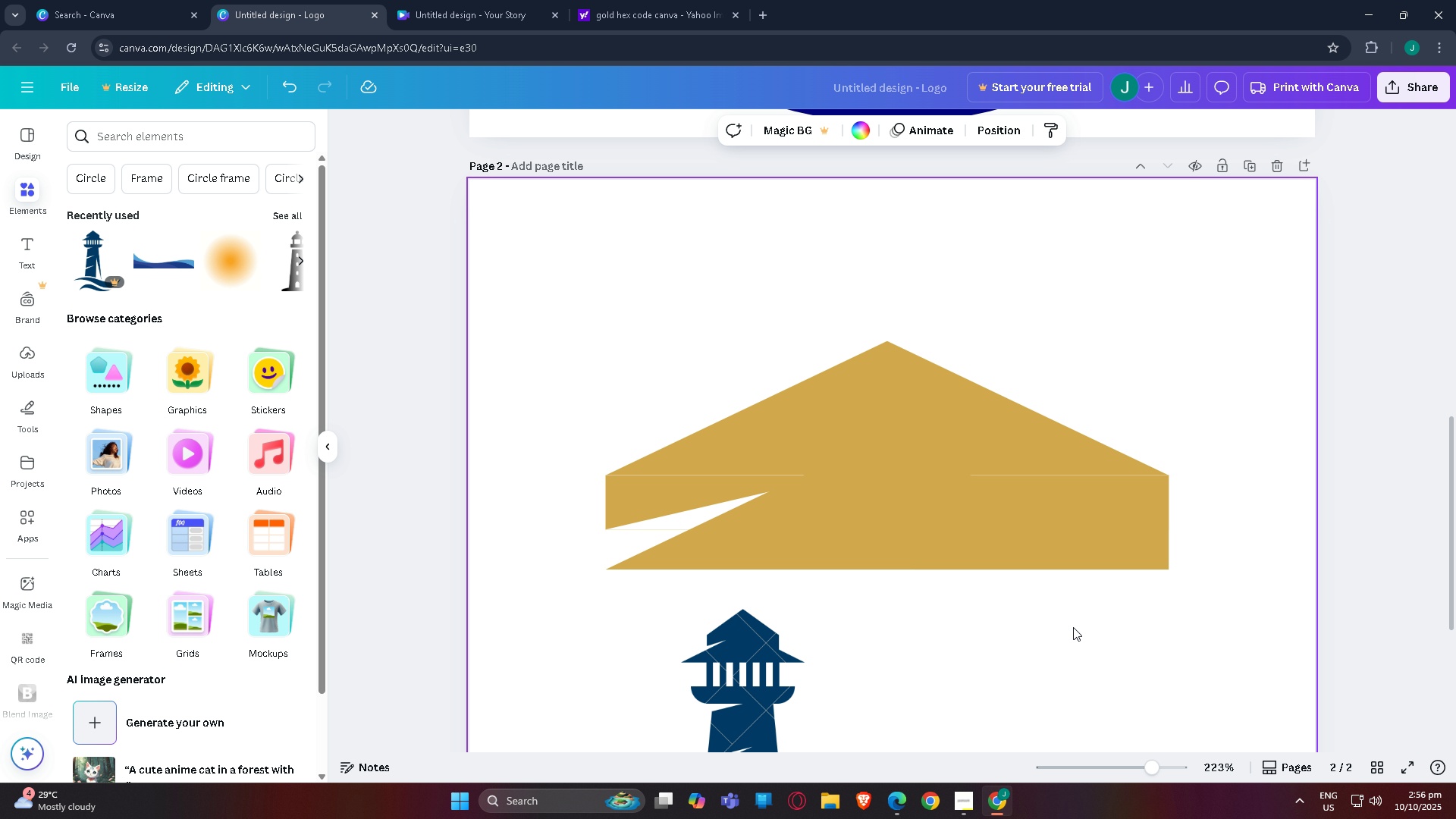 
left_click([1073, 627])
 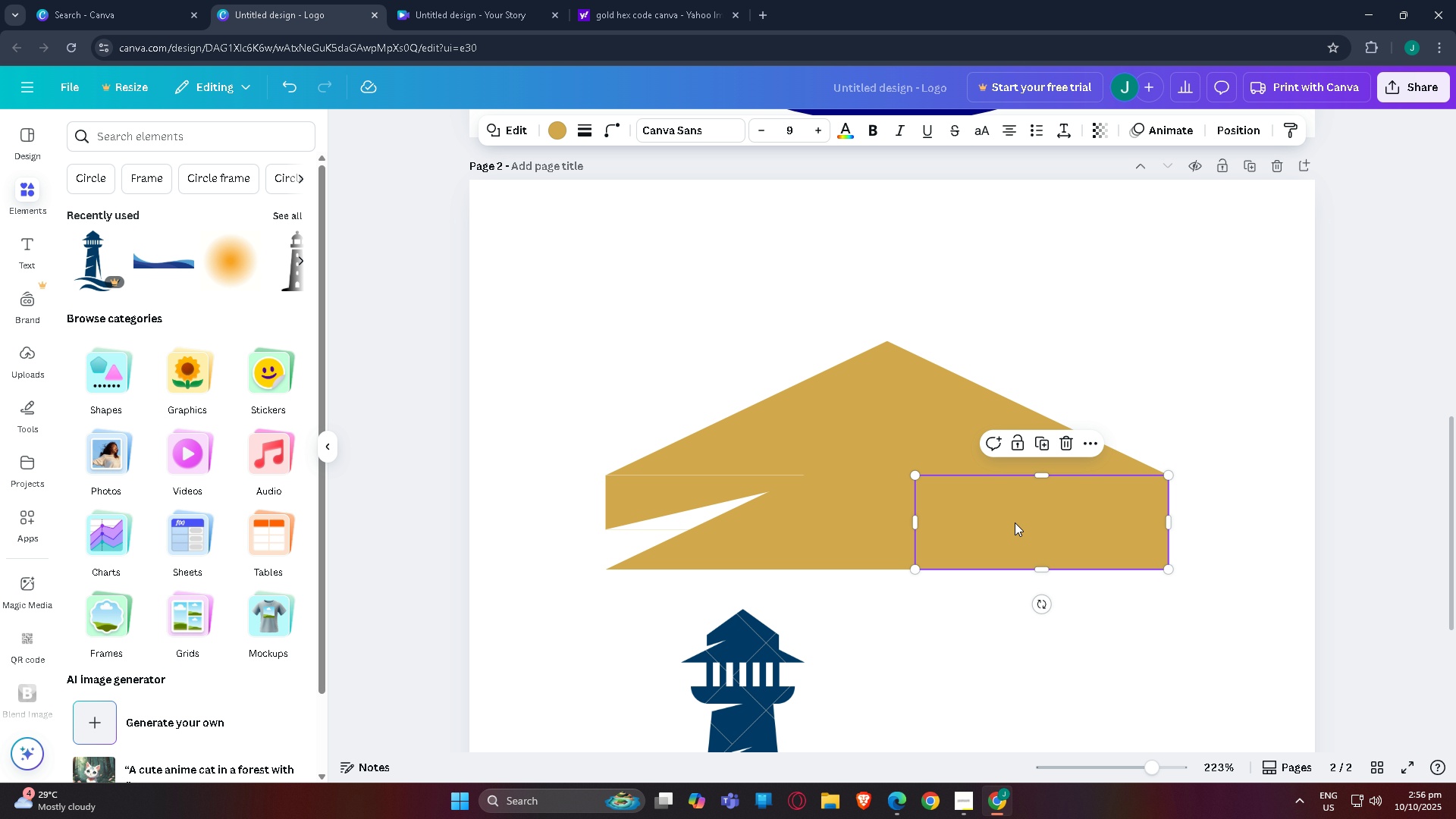 
left_click([1015, 522])
 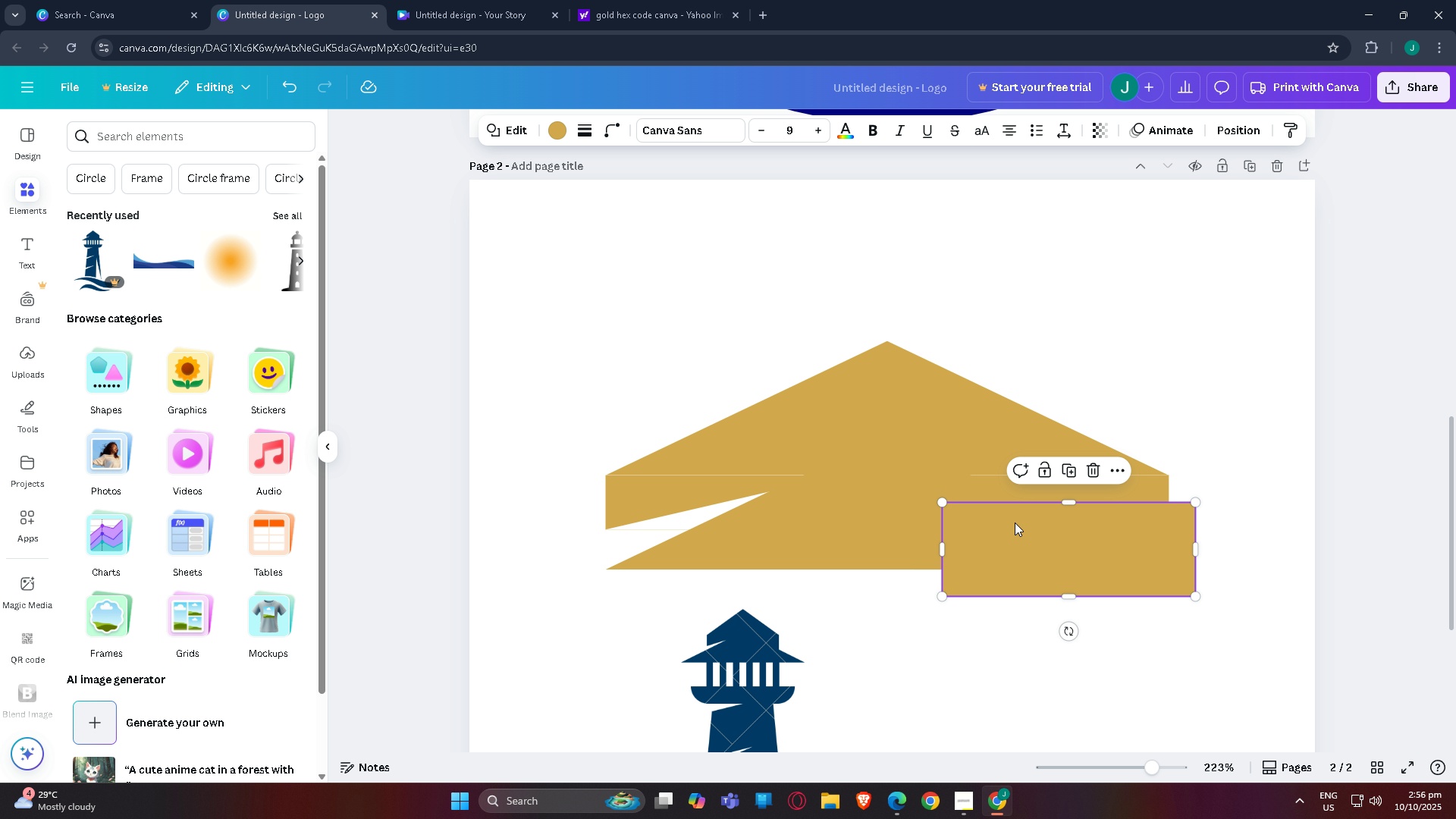 
key(Control+C)
 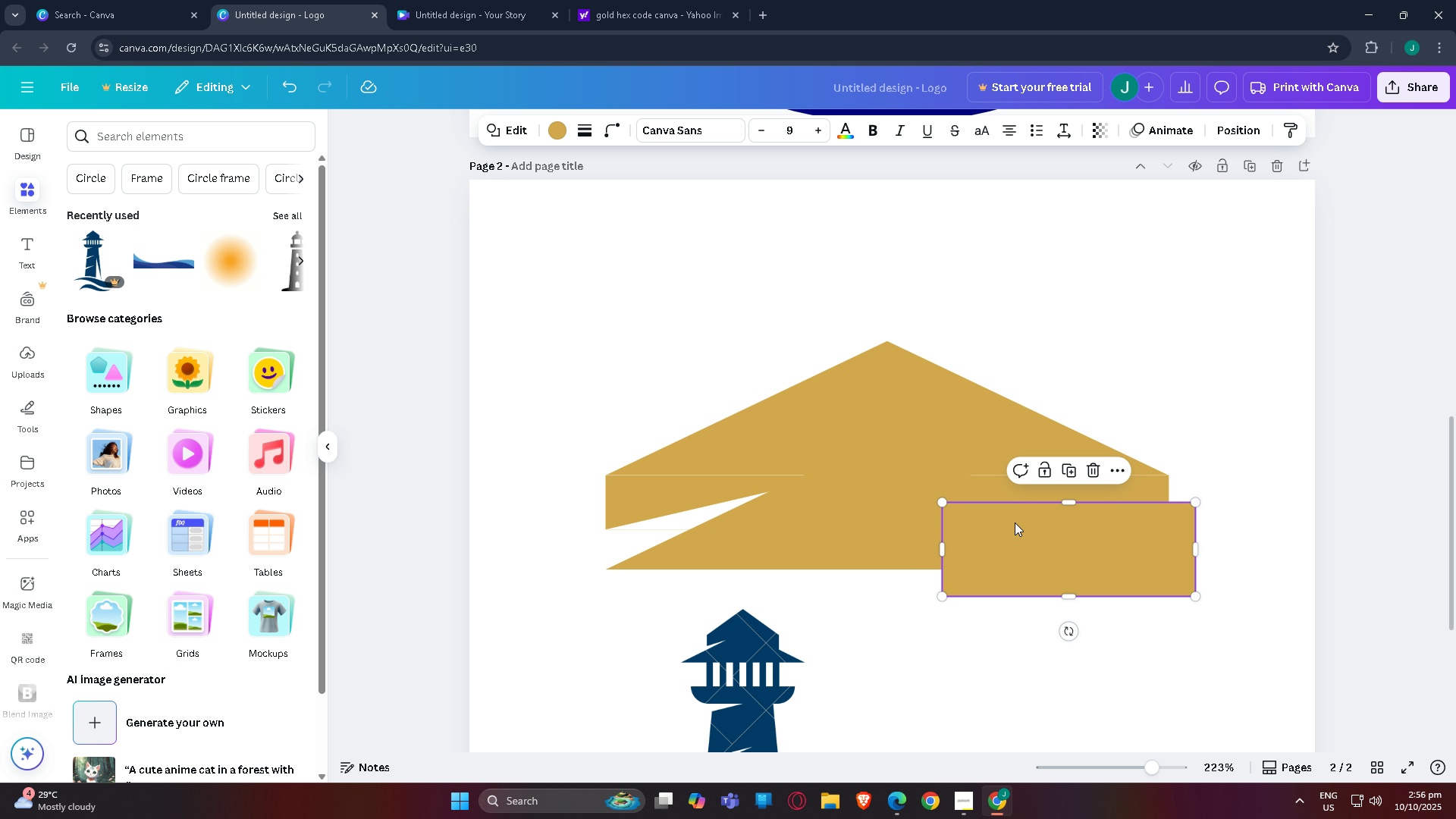 
key(Control+V)
 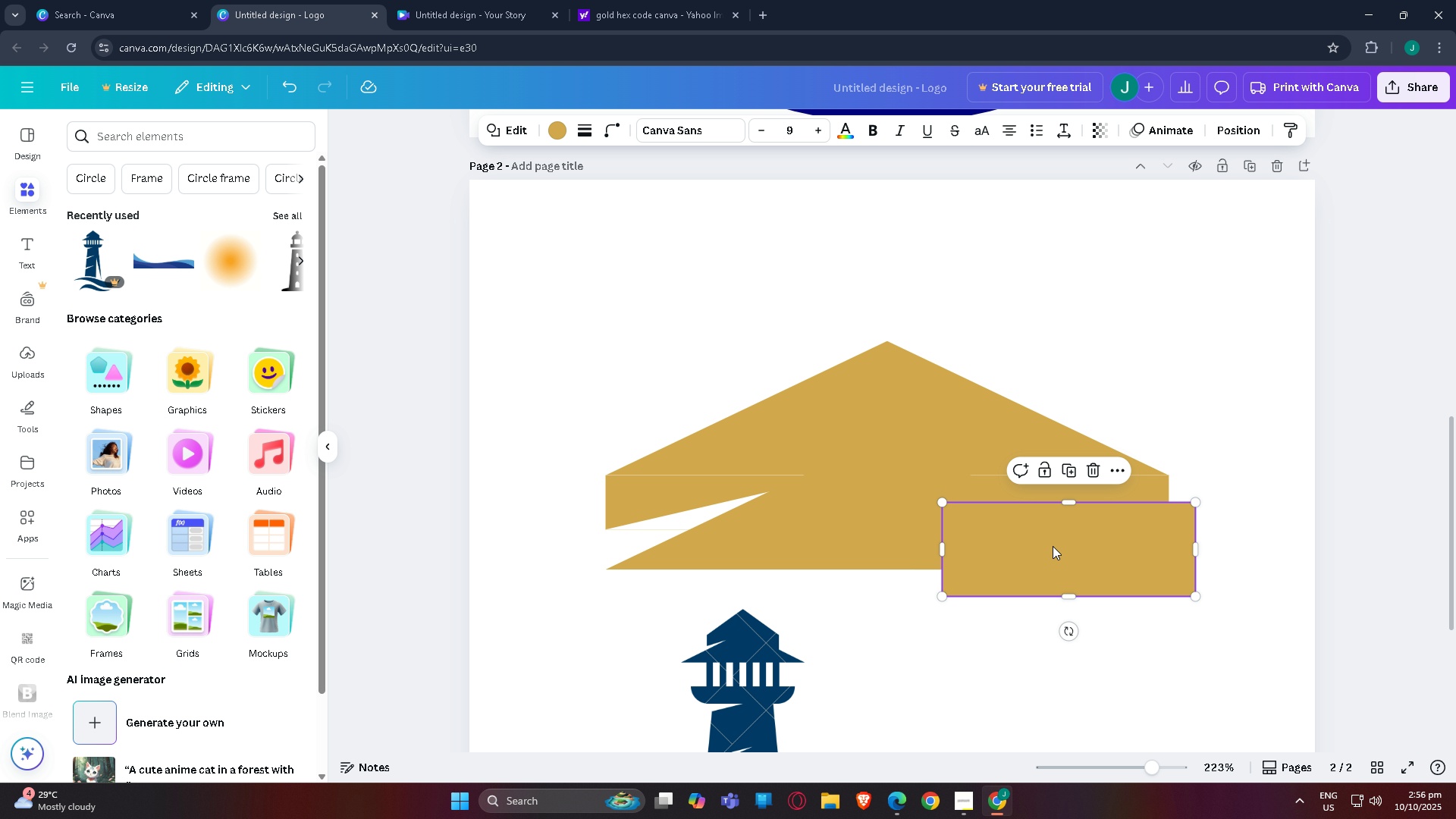 
left_click_drag(start_coordinate=[1054, 548], to_coordinate=[997, 504])
 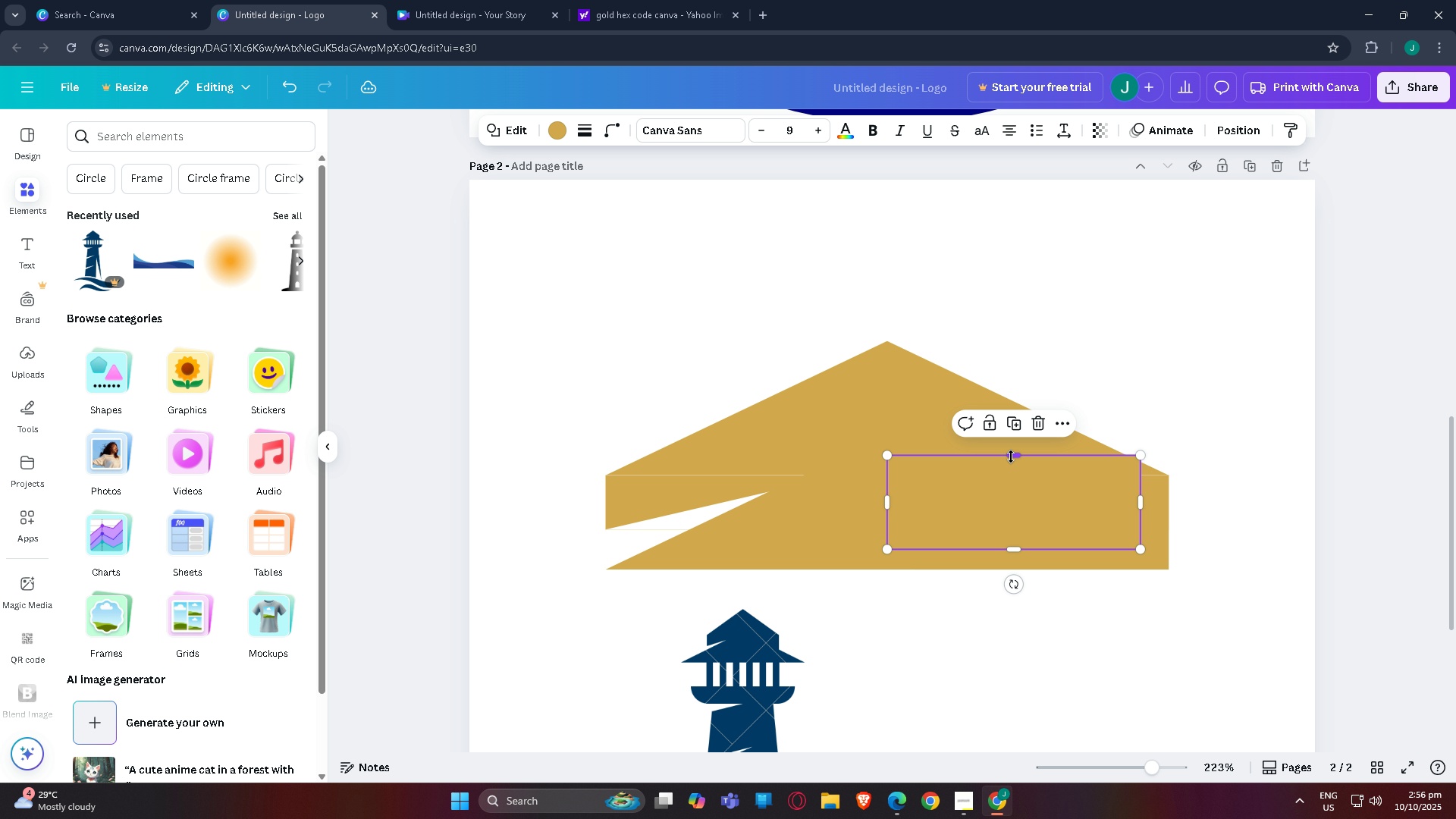 
left_click_drag(start_coordinate=[1012, 457], to_coordinate=[1018, 537])
 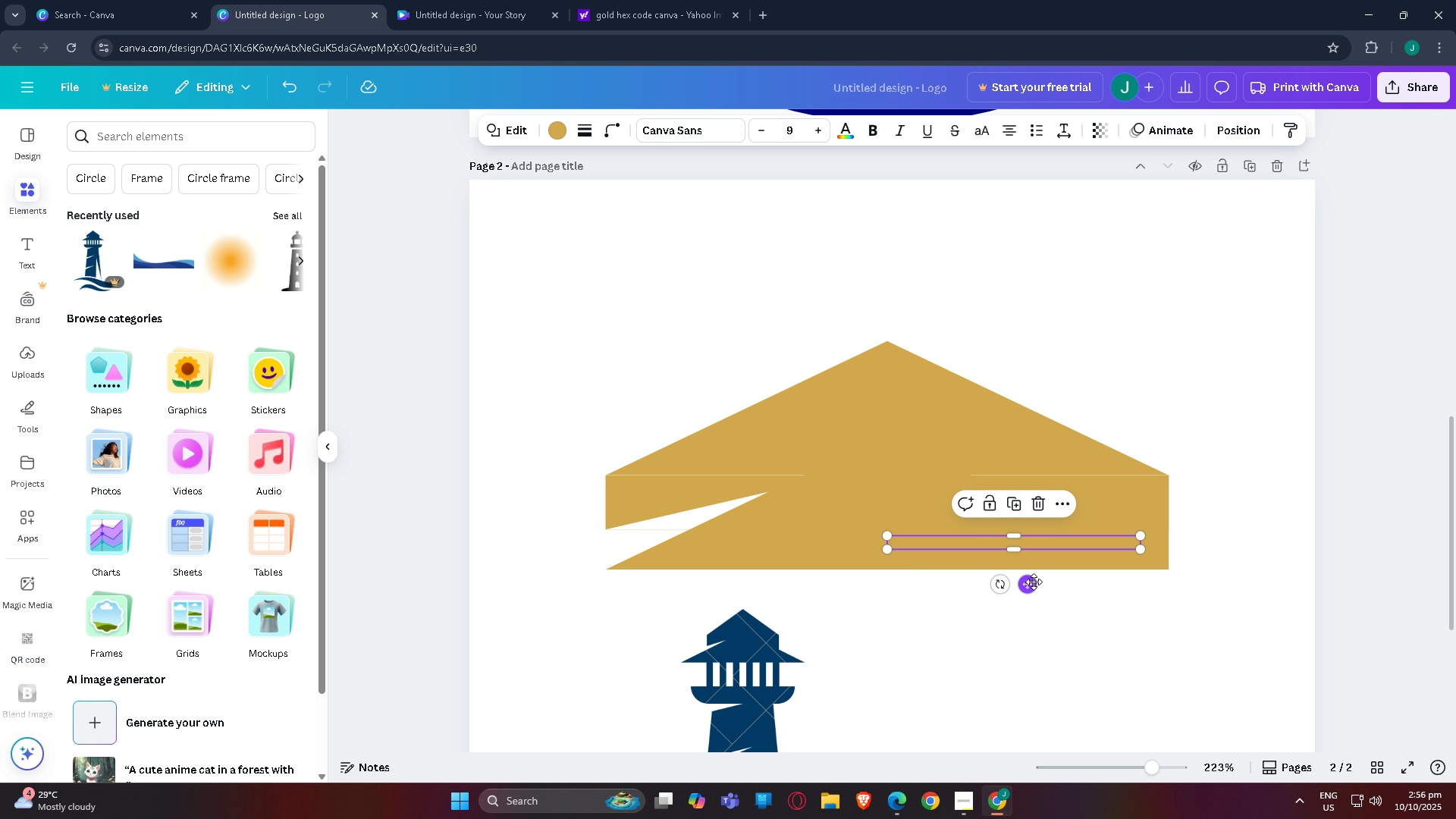 
left_click_drag(start_coordinate=[1034, 585], to_coordinate=[770, 519])
 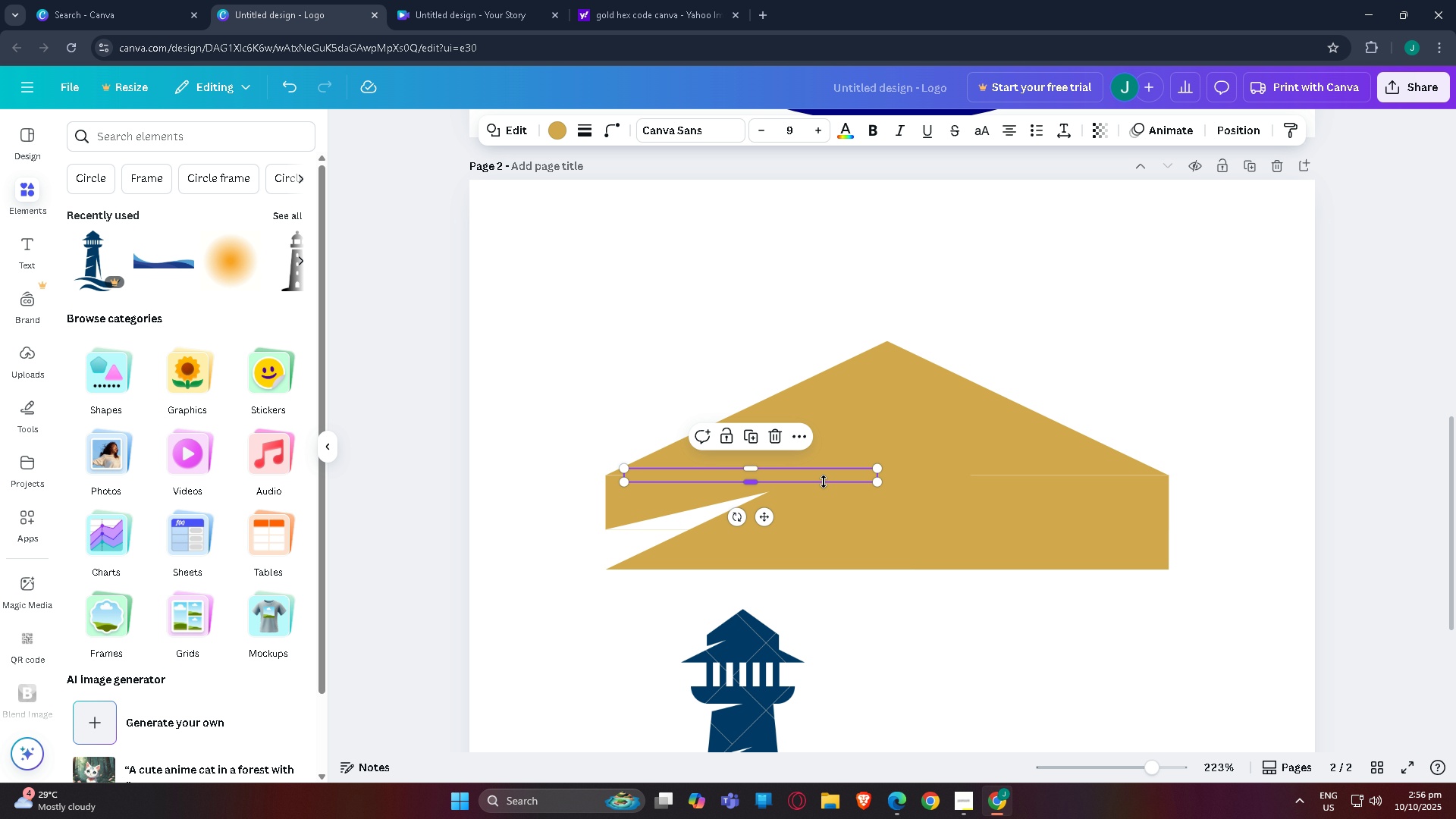 
left_click([824, 482])
 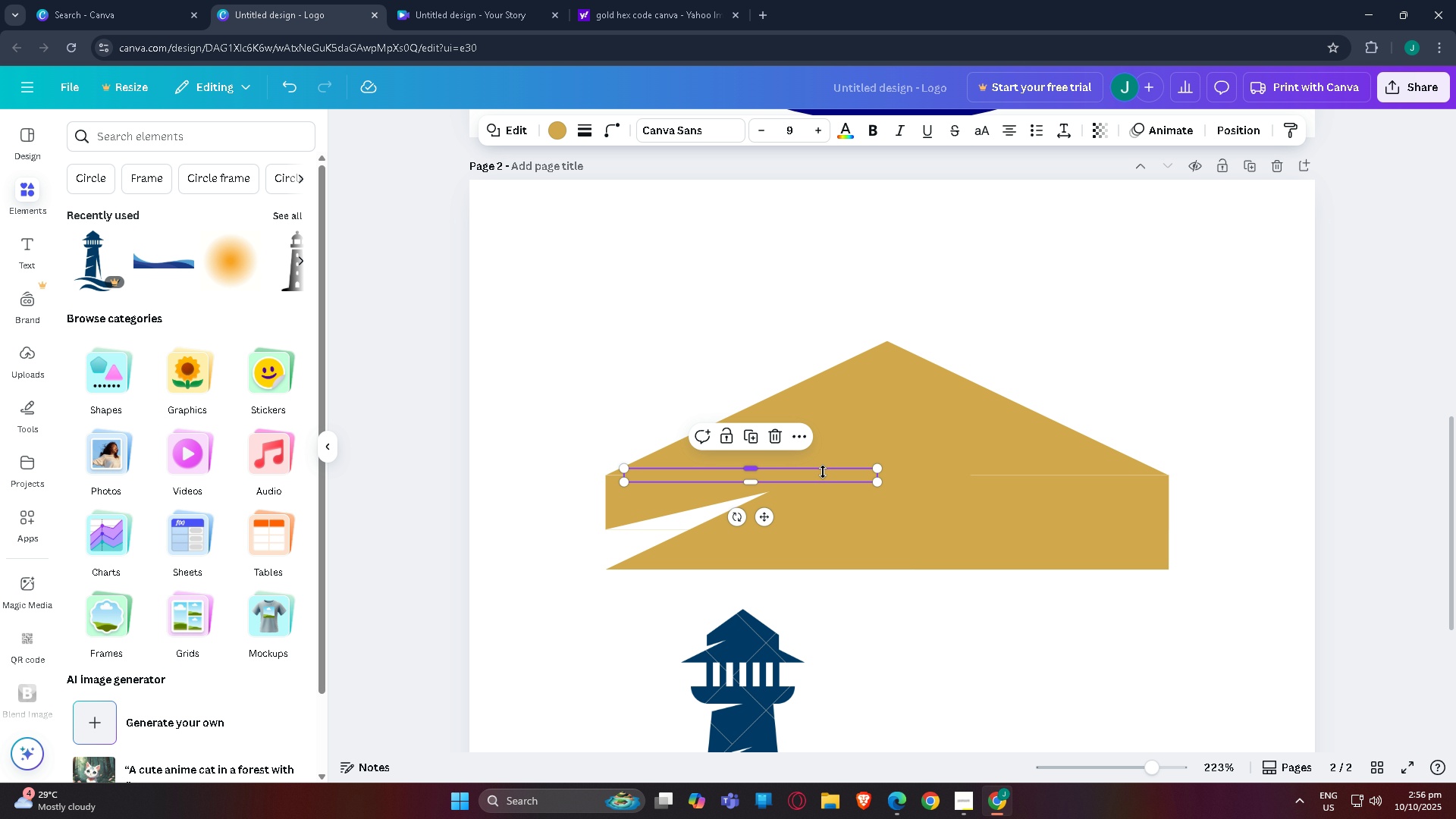 
double_click([823, 472])
 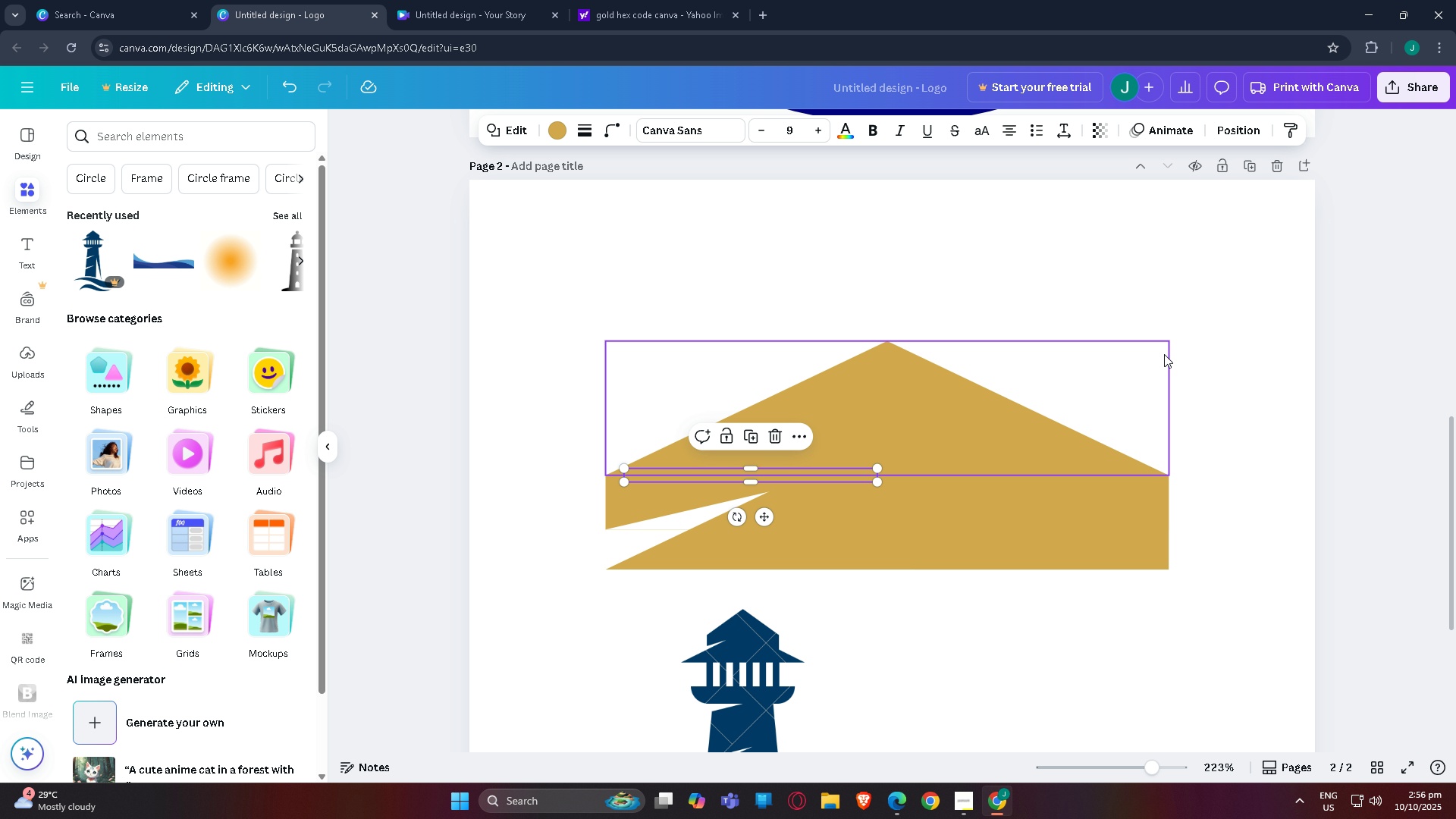 
triple_click([1164, 354])
 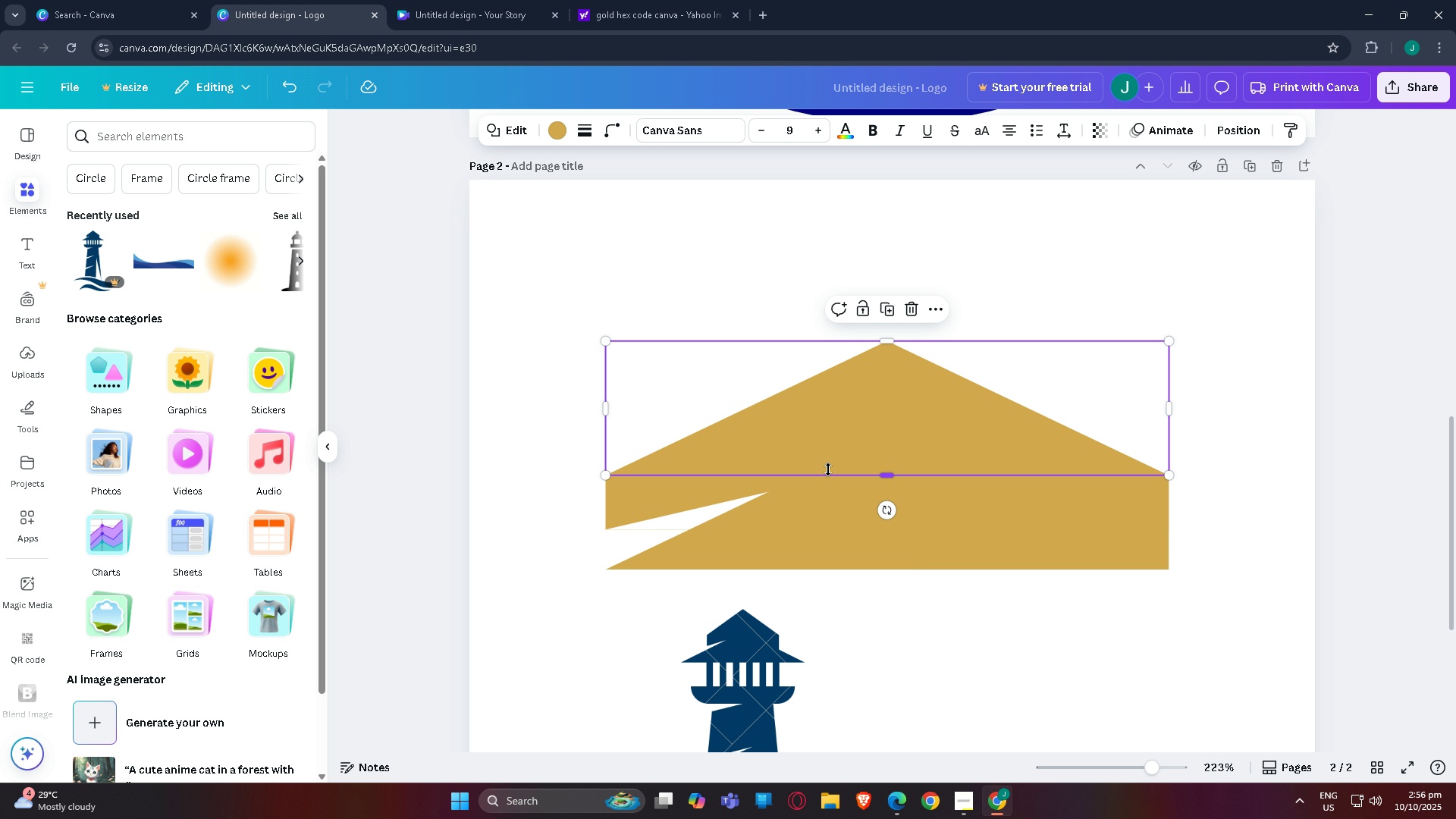 
left_click([828, 469])
 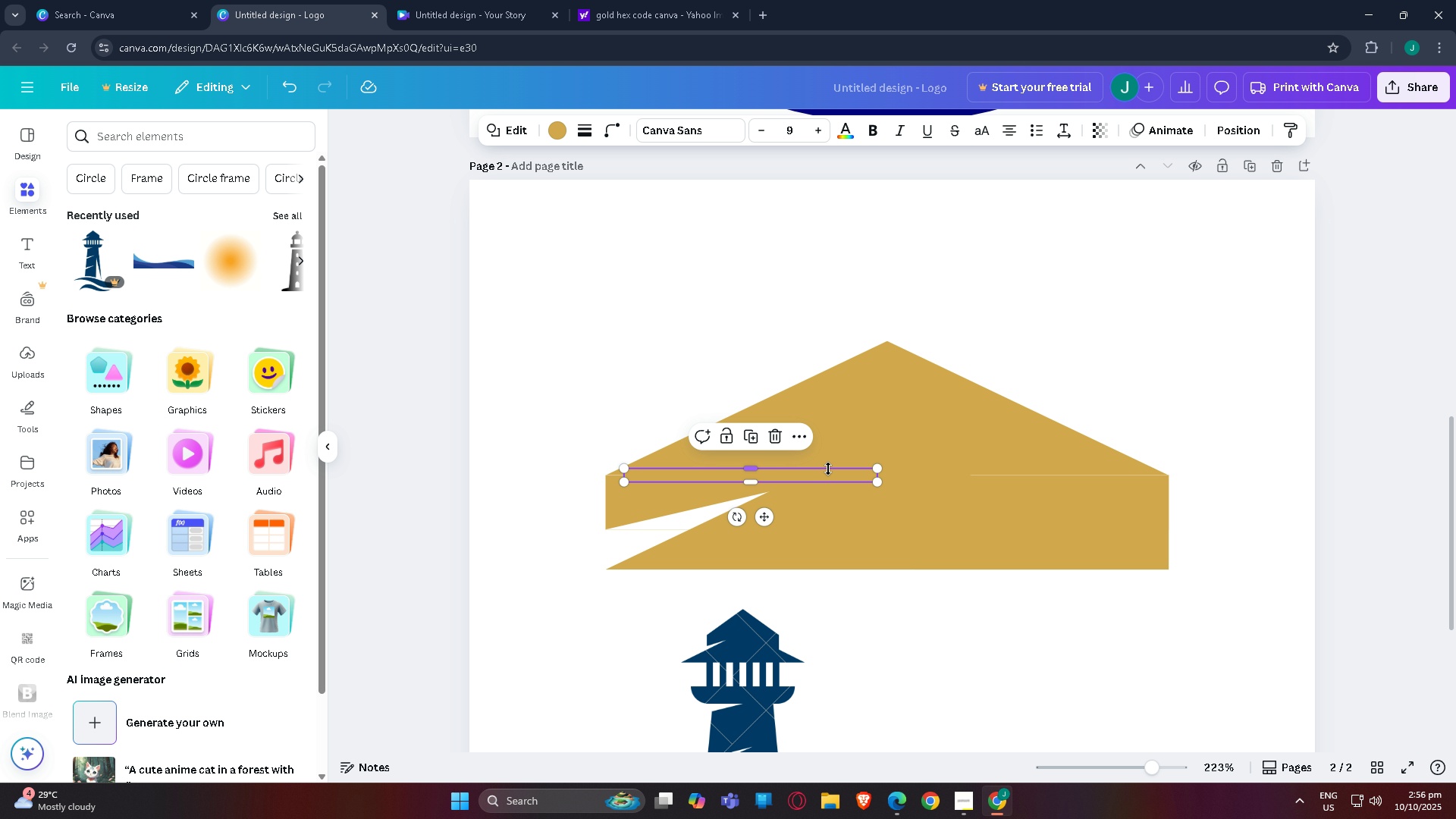 
key(Control+C)
 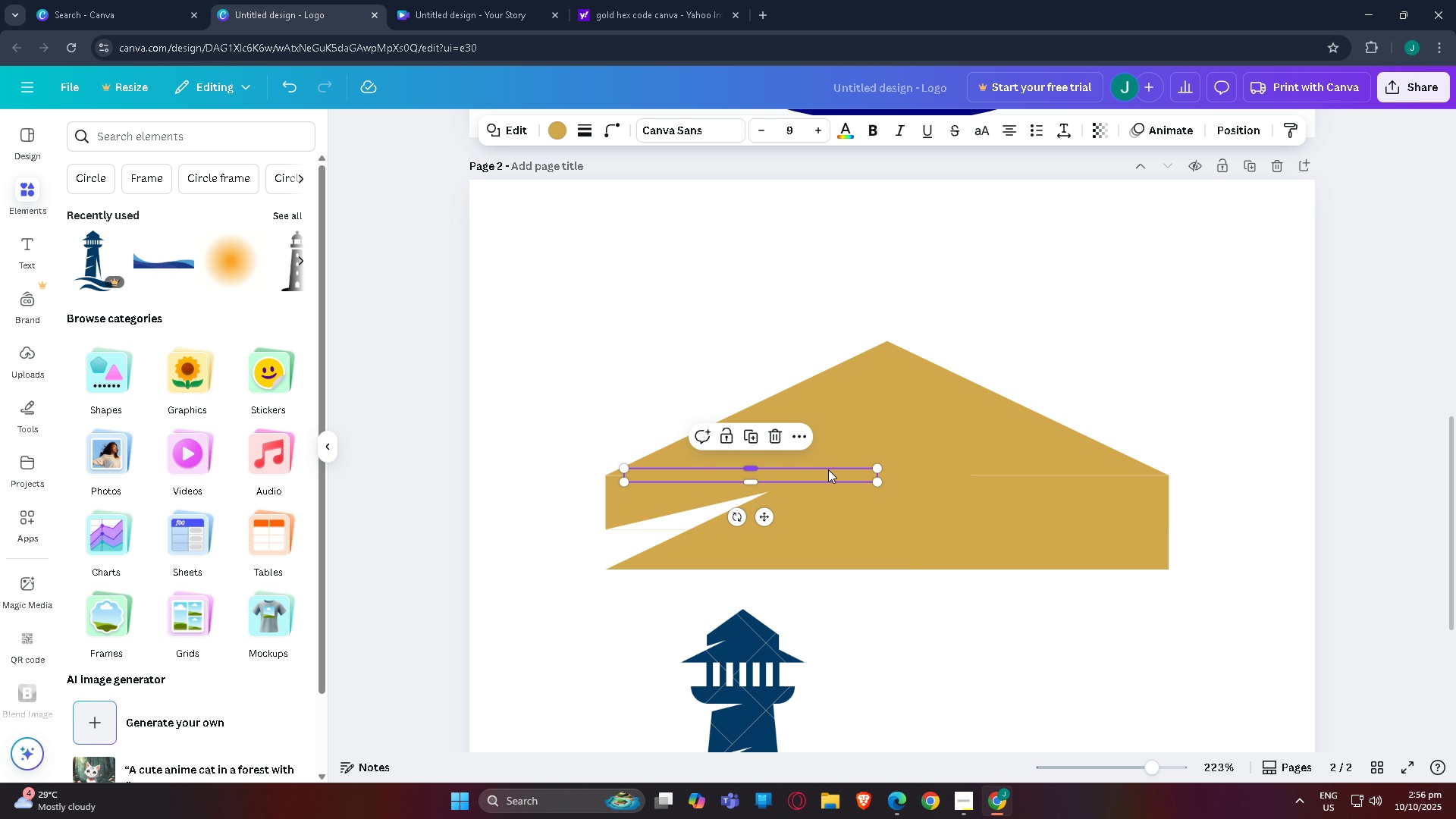 
key(Control+V)
 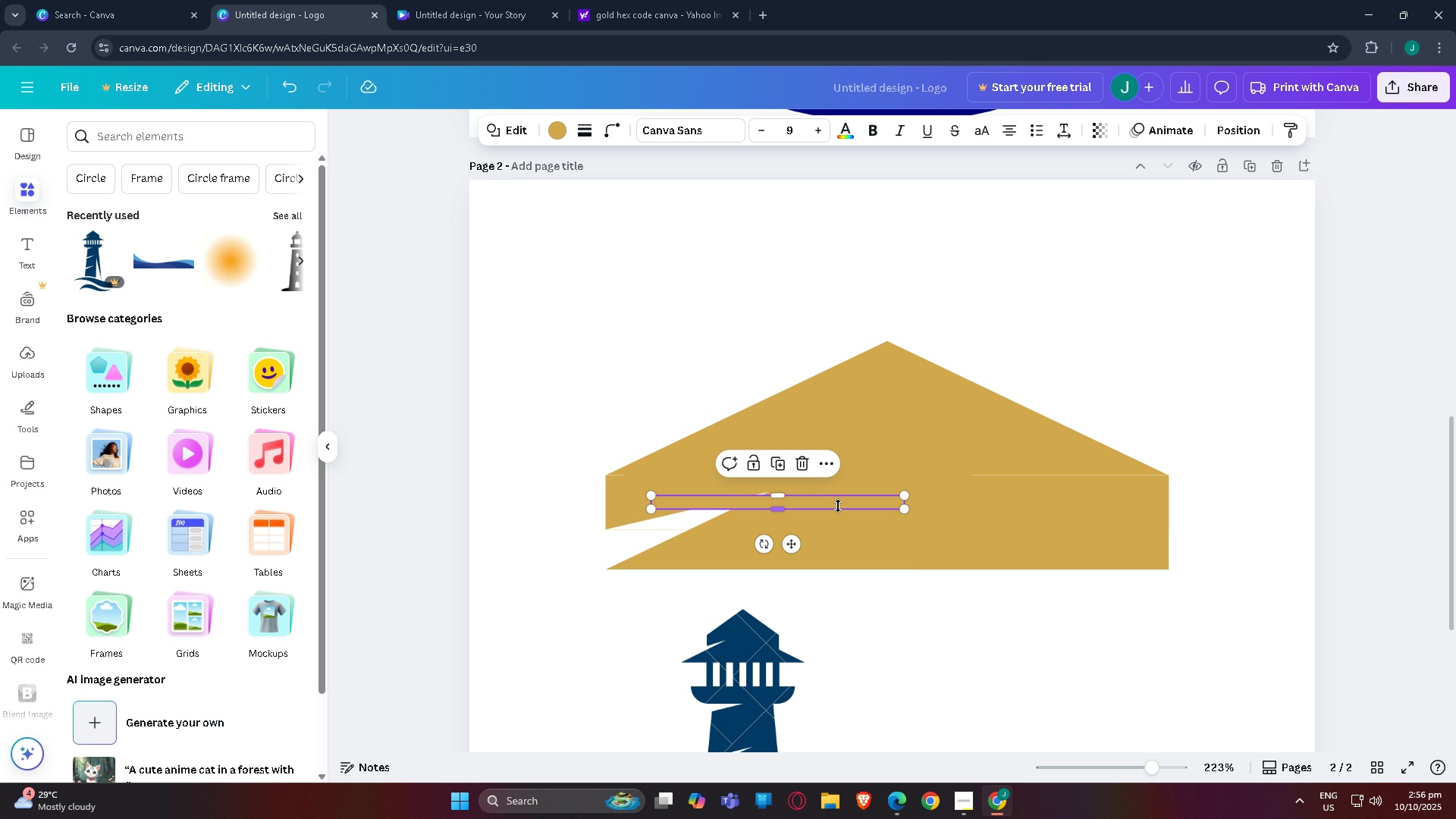 
left_click_drag(start_coordinate=[838, 507], to_coordinate=[952, 485])
 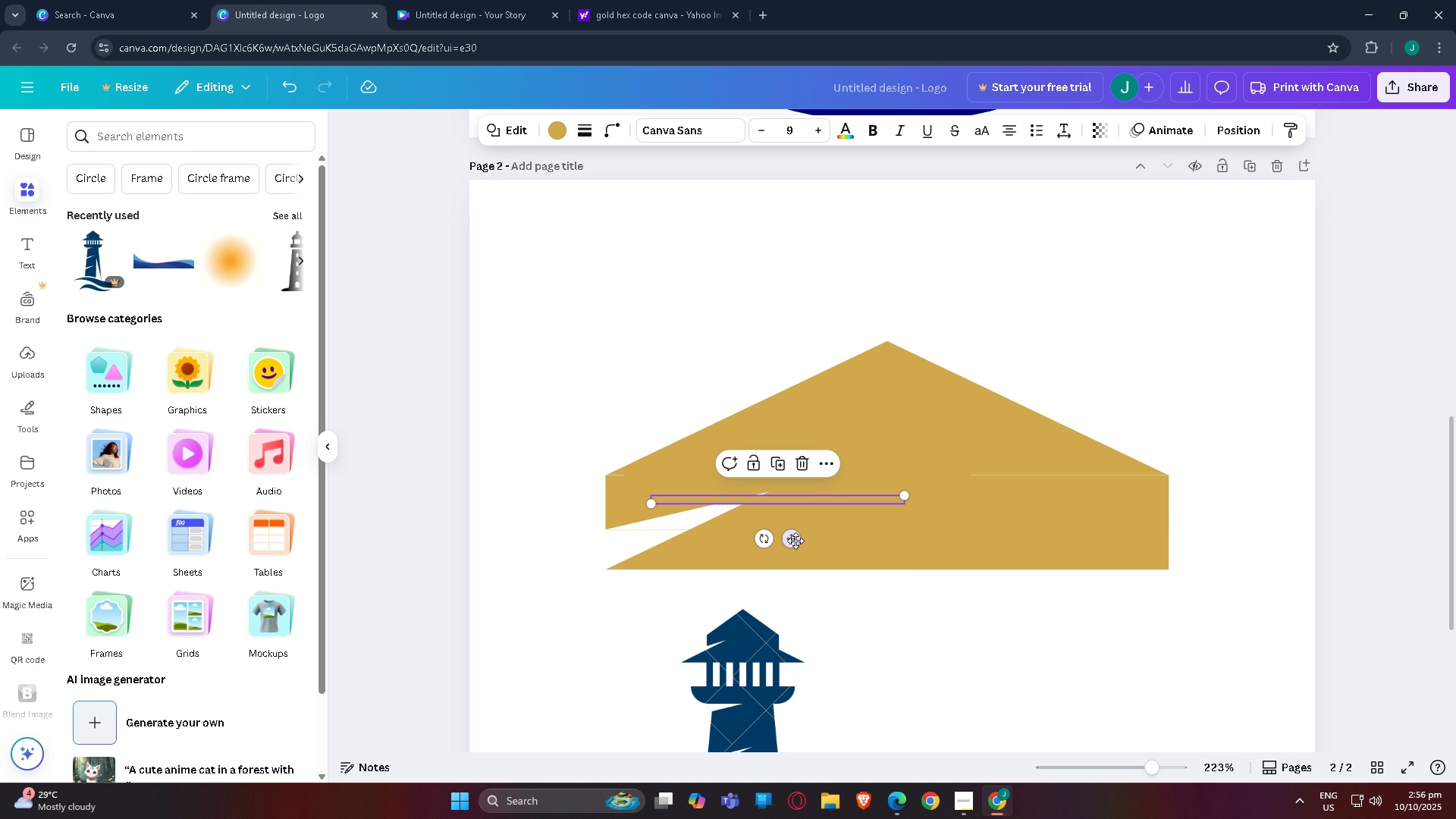 
left_click_drag(start_coordinate=[794, 540], to_coordinate=[1052, 518])
 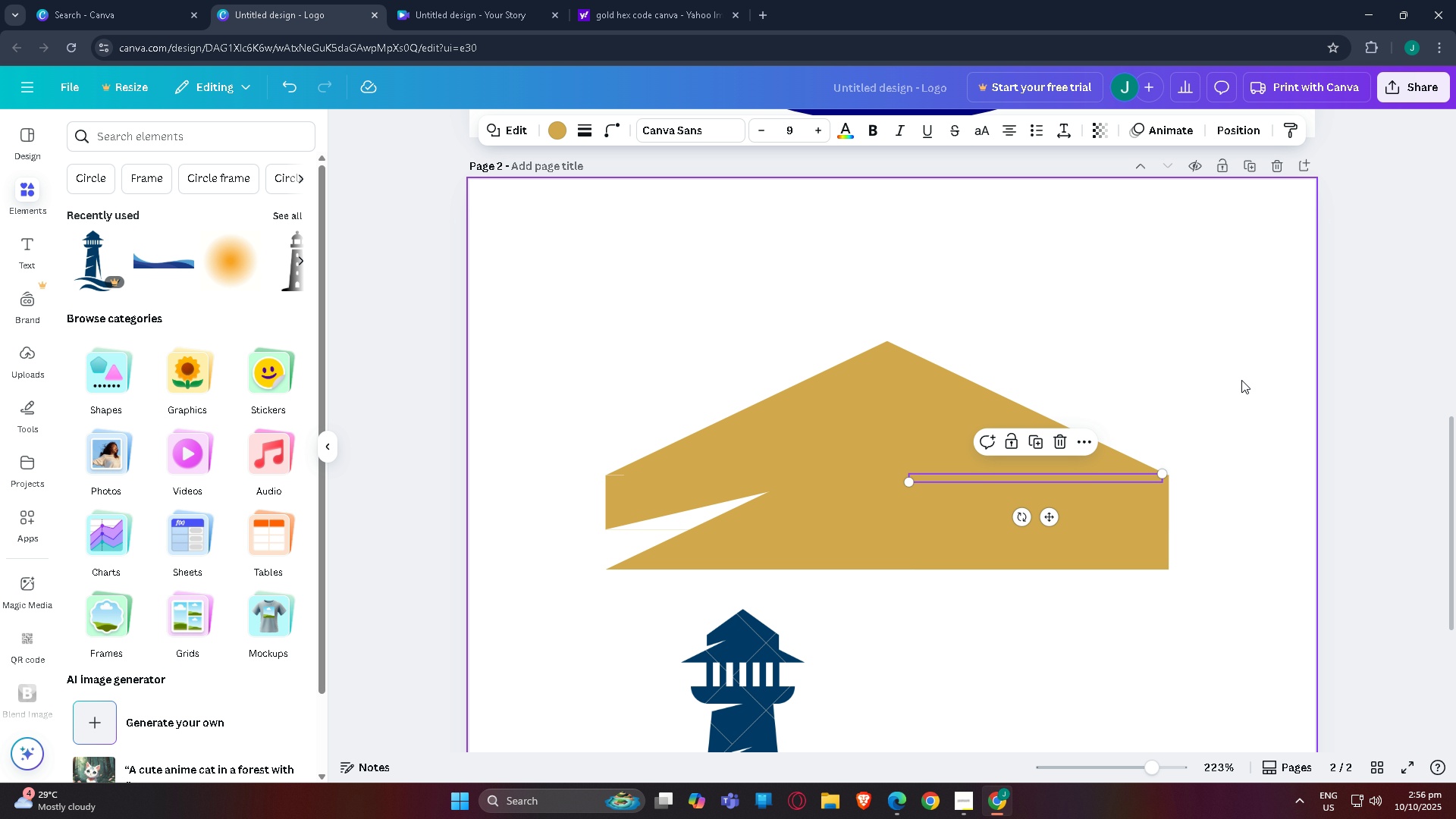 
left_click([1241, 380])
 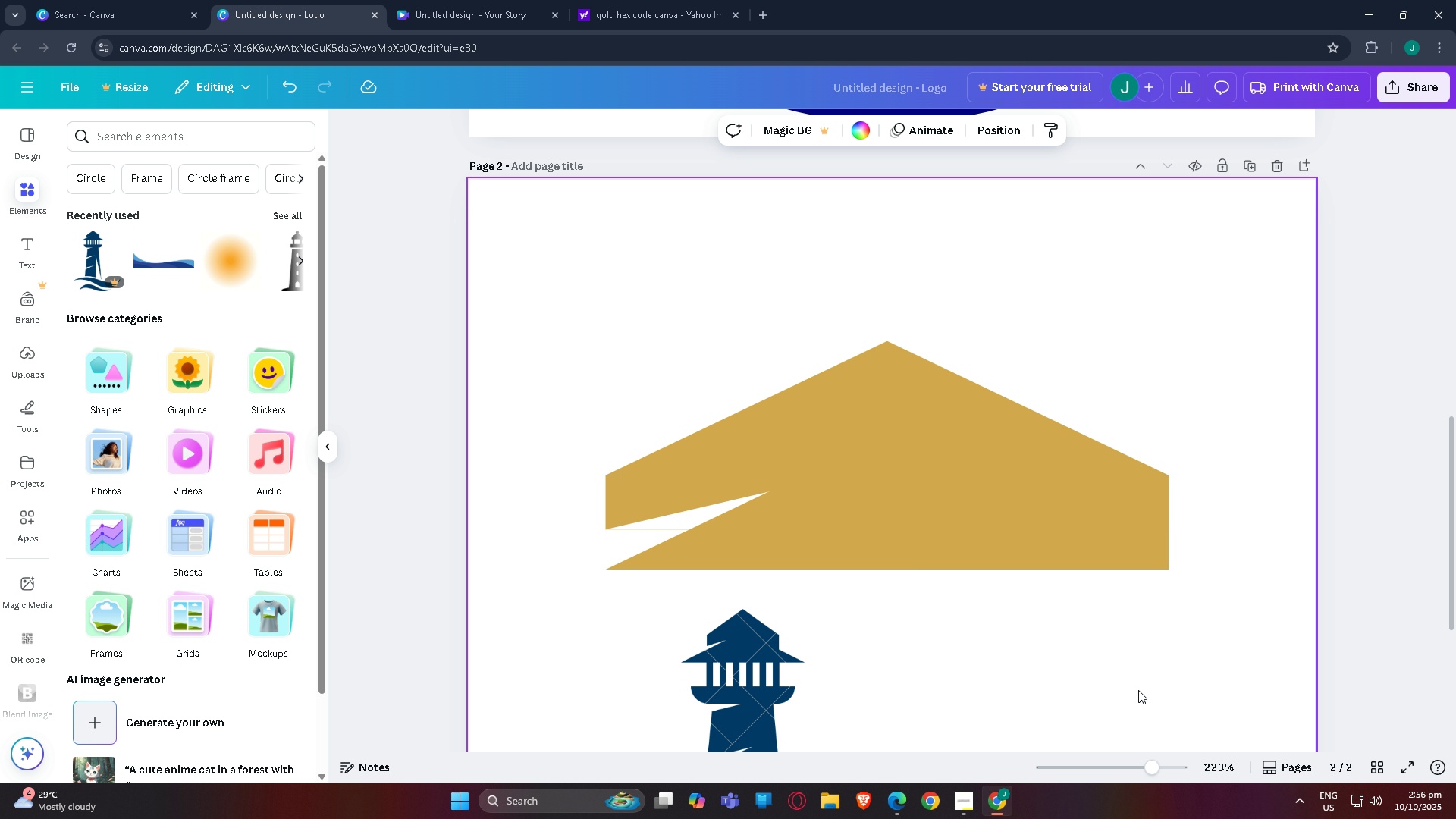 
left_click_drag(start_coordinate=[1169, 767], to_coordinate=[1195, 762])
 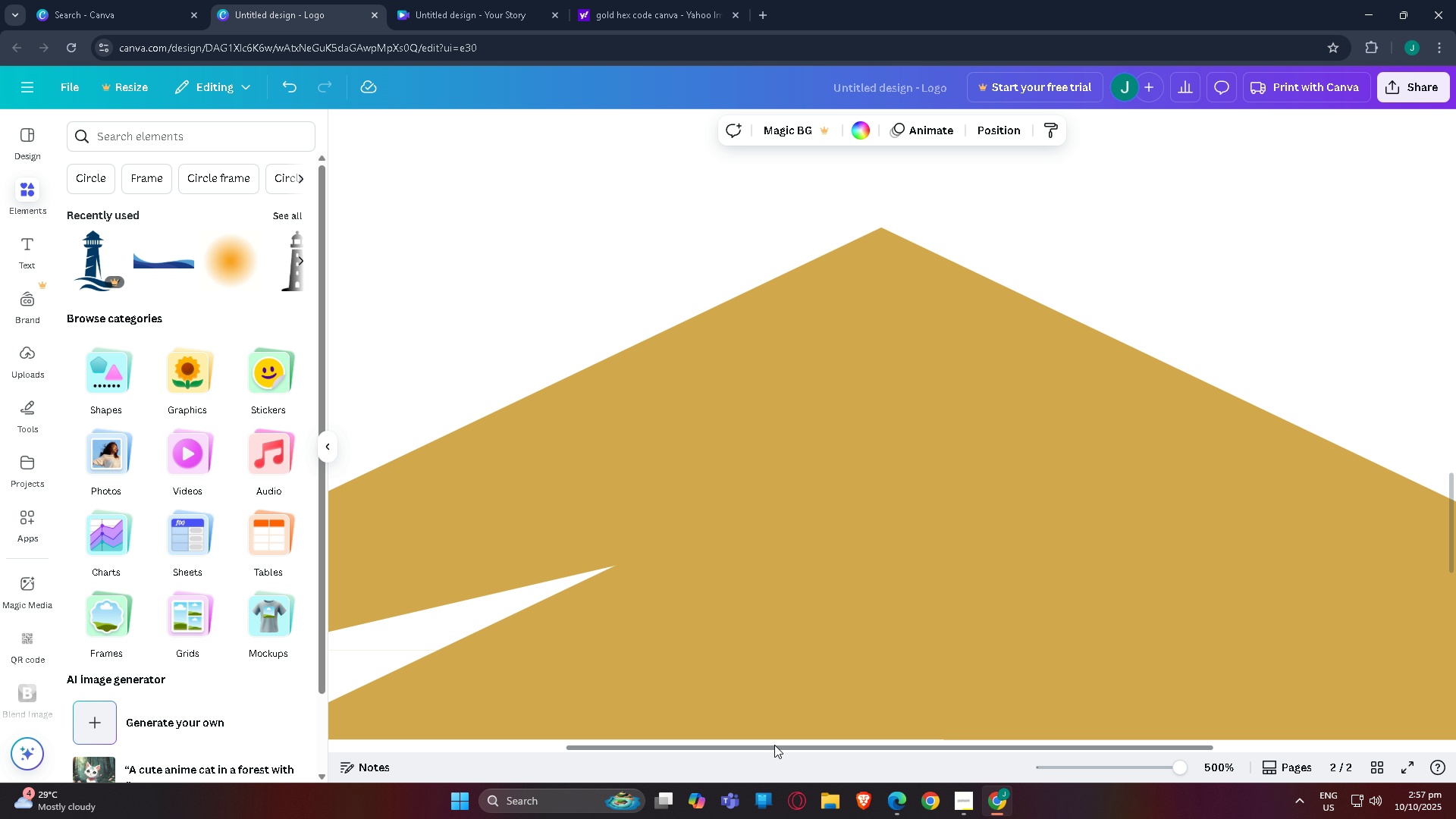 
left_click_drag(start_coordinate=[774, 745], to_coordinate=[574, 755])
 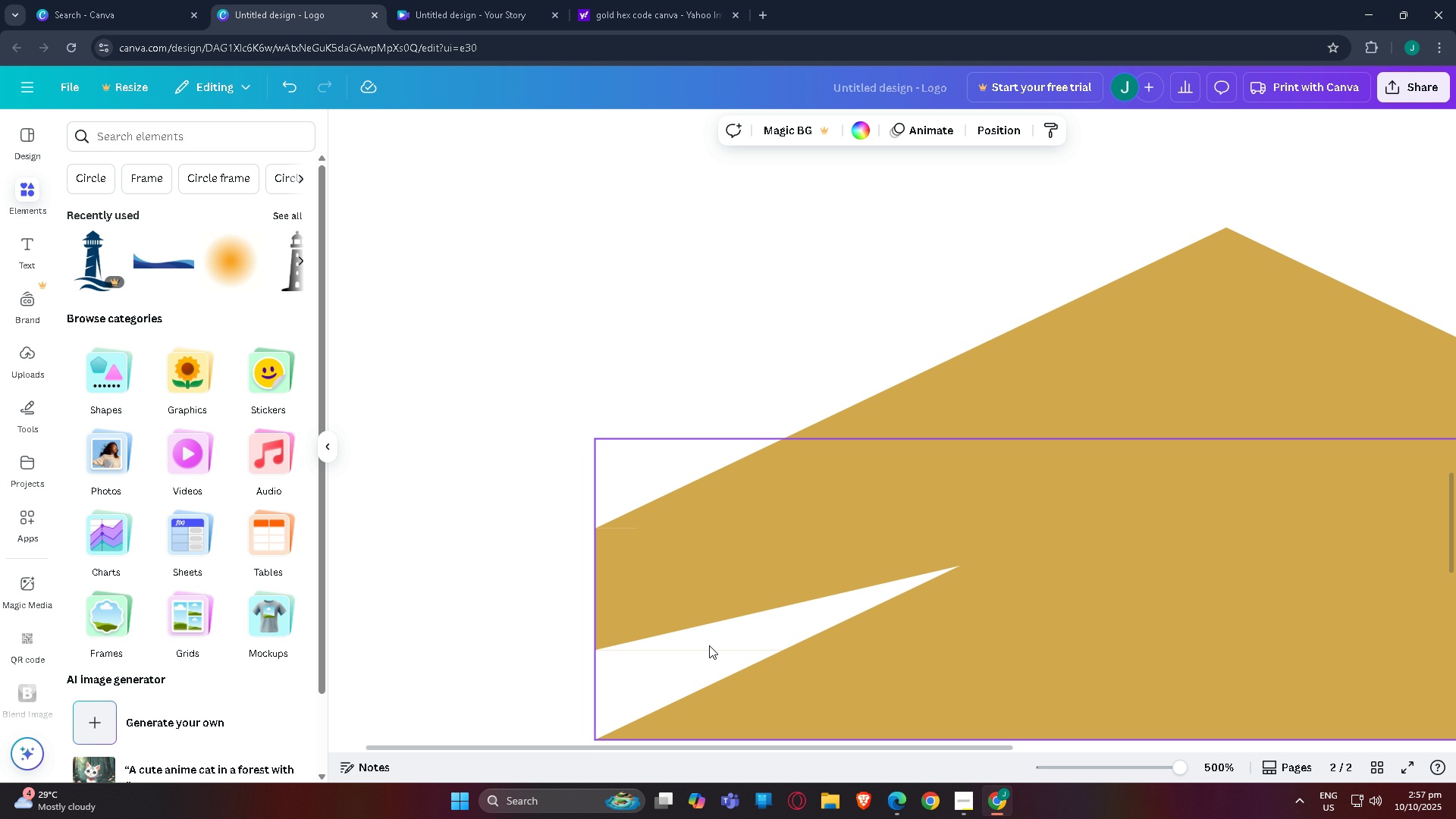 
scroll: coordinate [737, 589], scroll_direction: down, amount: 3.0
 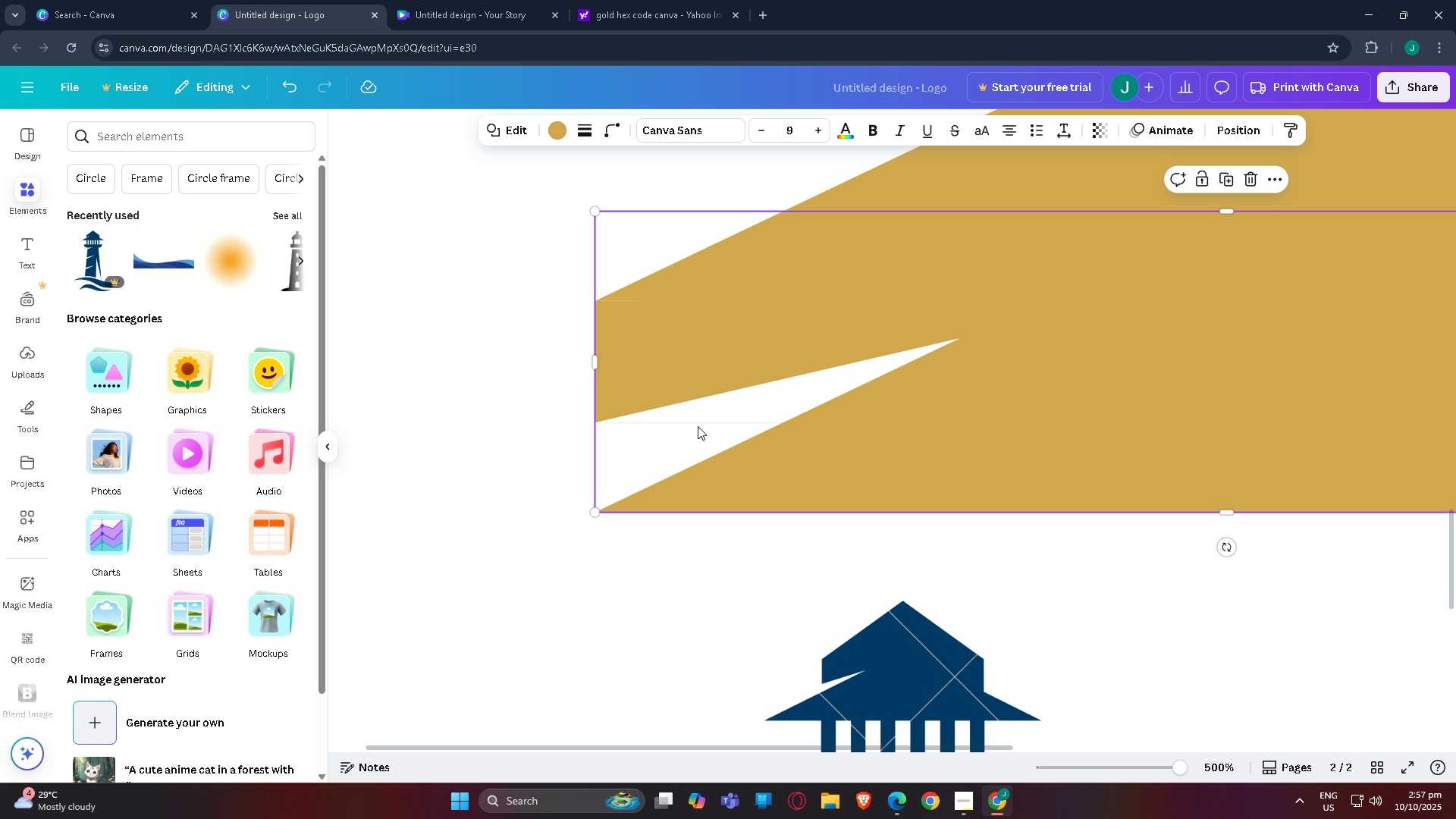 
left_click([698, 426])
 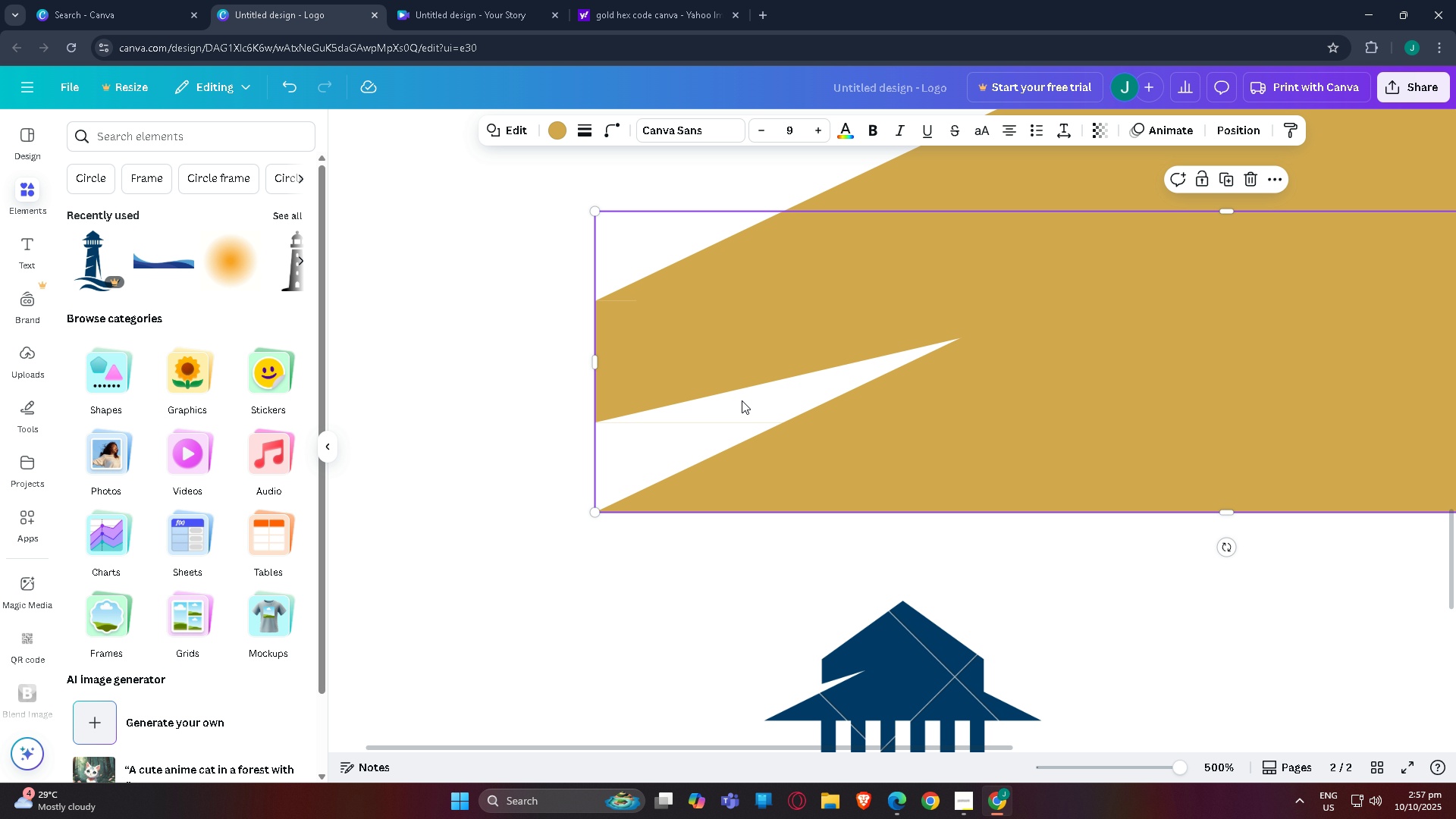 
left_click_drag(start_coordinate=[742, 400], to_coordinate=[730, 675])
 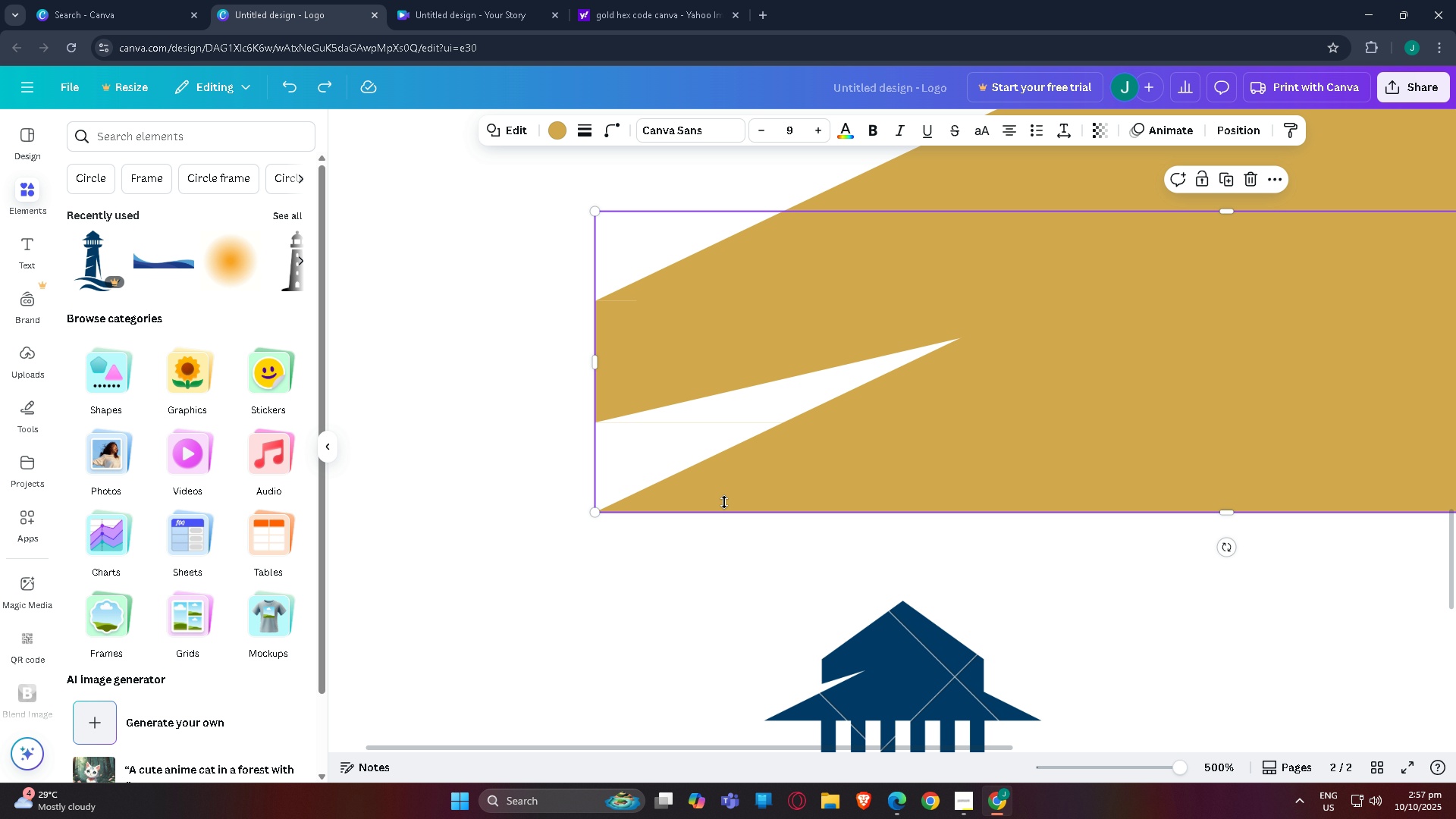 
key(Control+Z)
 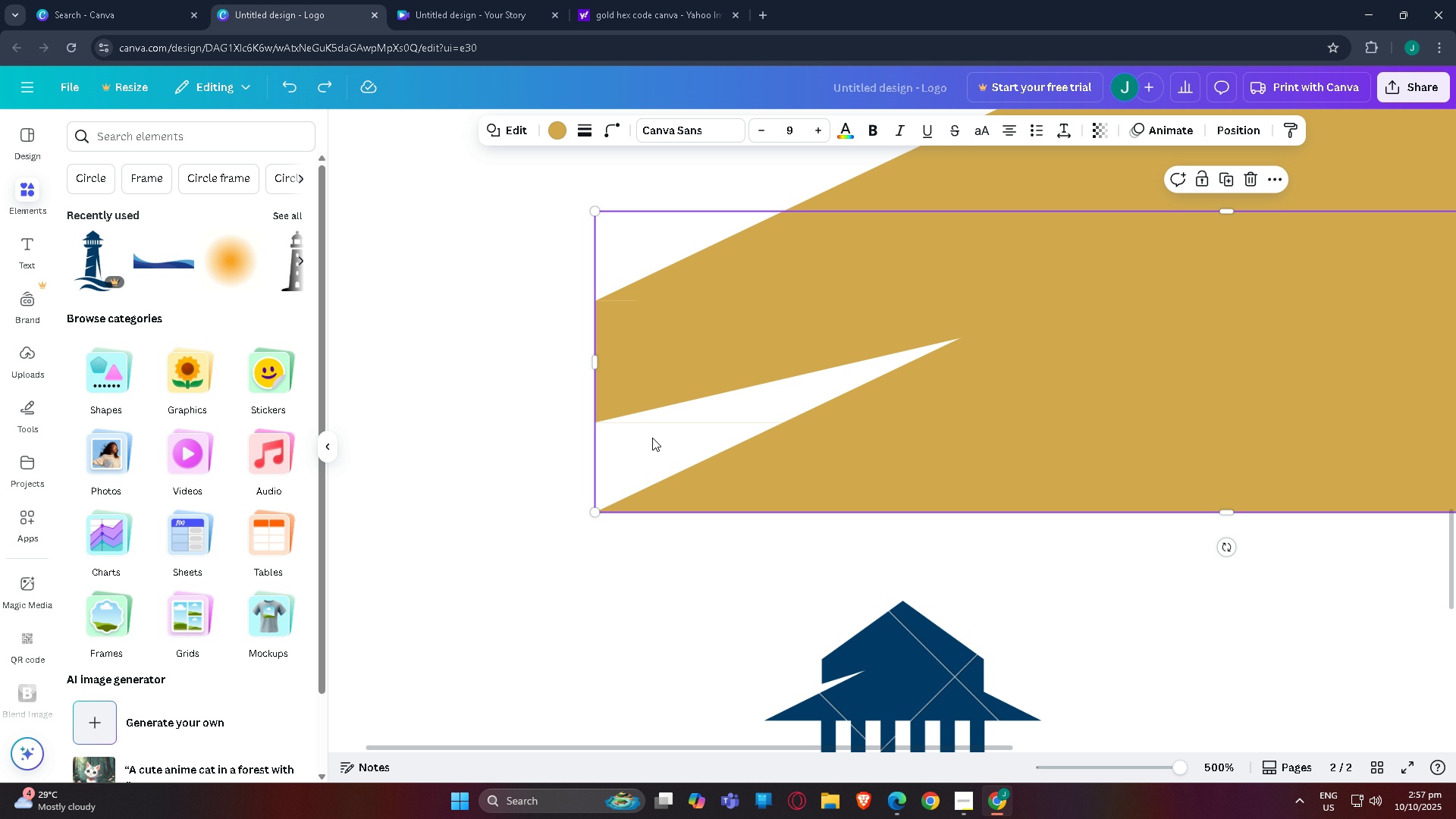 
double_click([469, 491])
 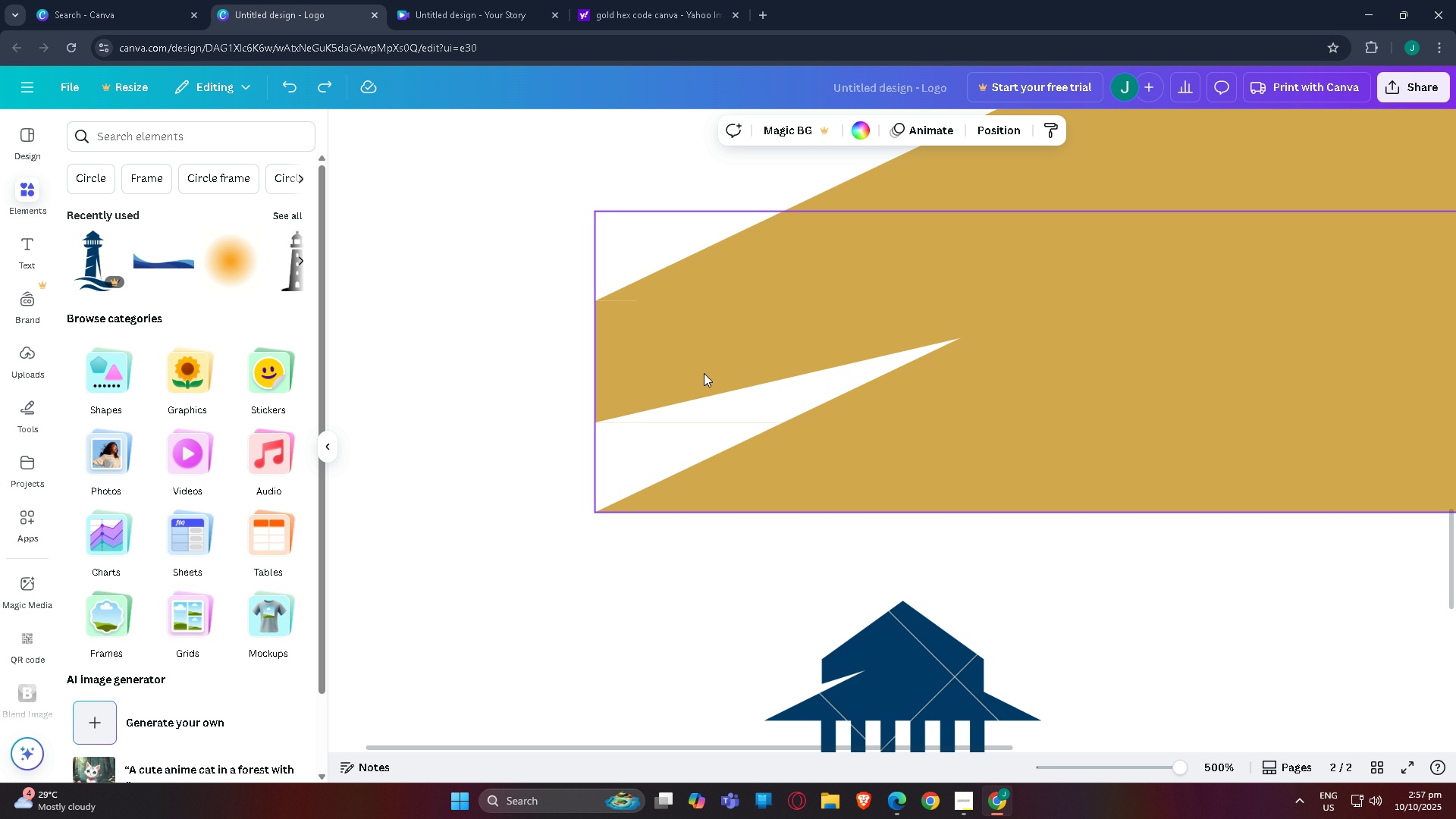 
left_click([679, 435])
 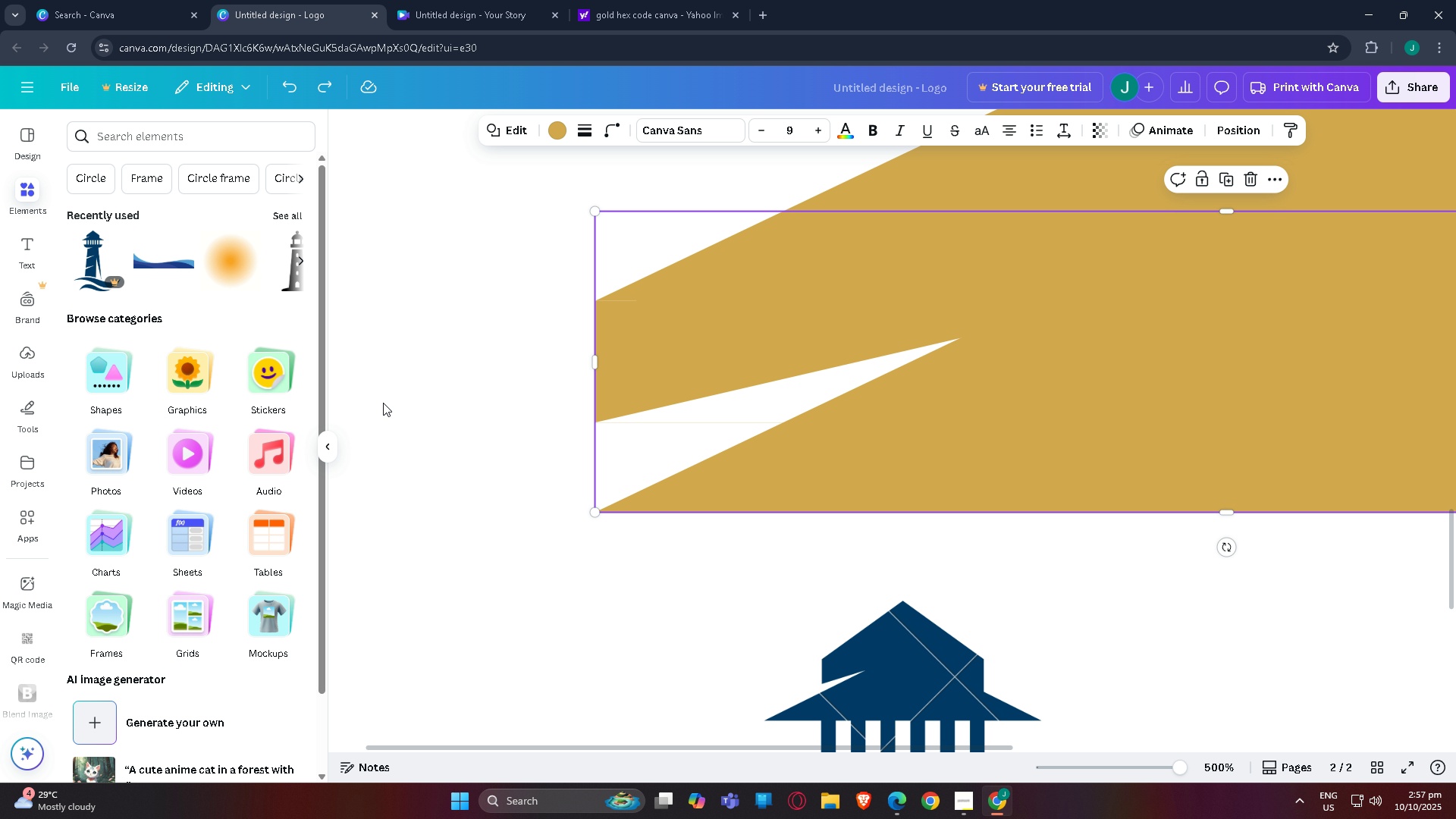 
left_click([383, 403])
 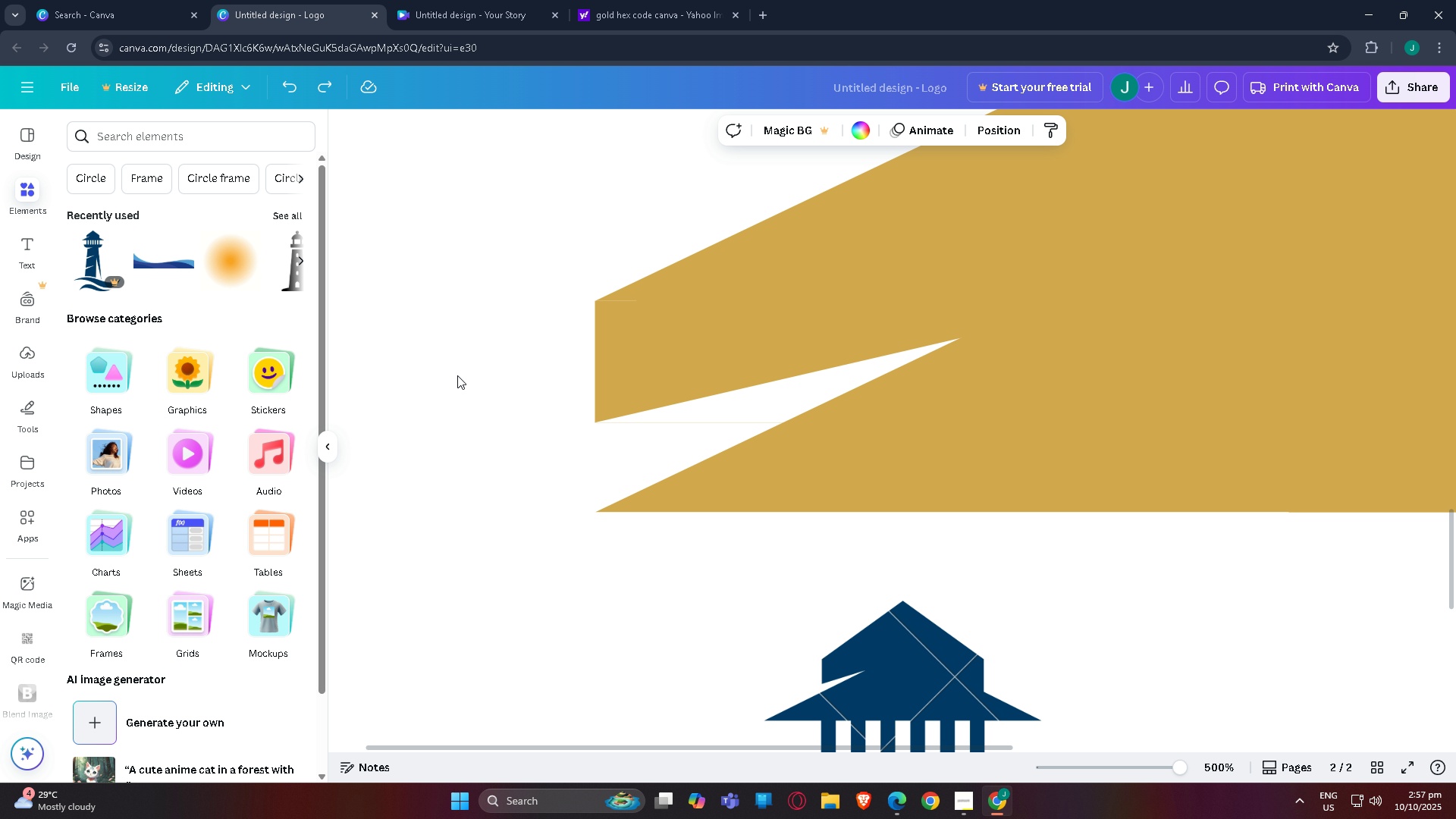 
scroll: coordinate [462, 330], scroll_direction: down, amount: 1.0
 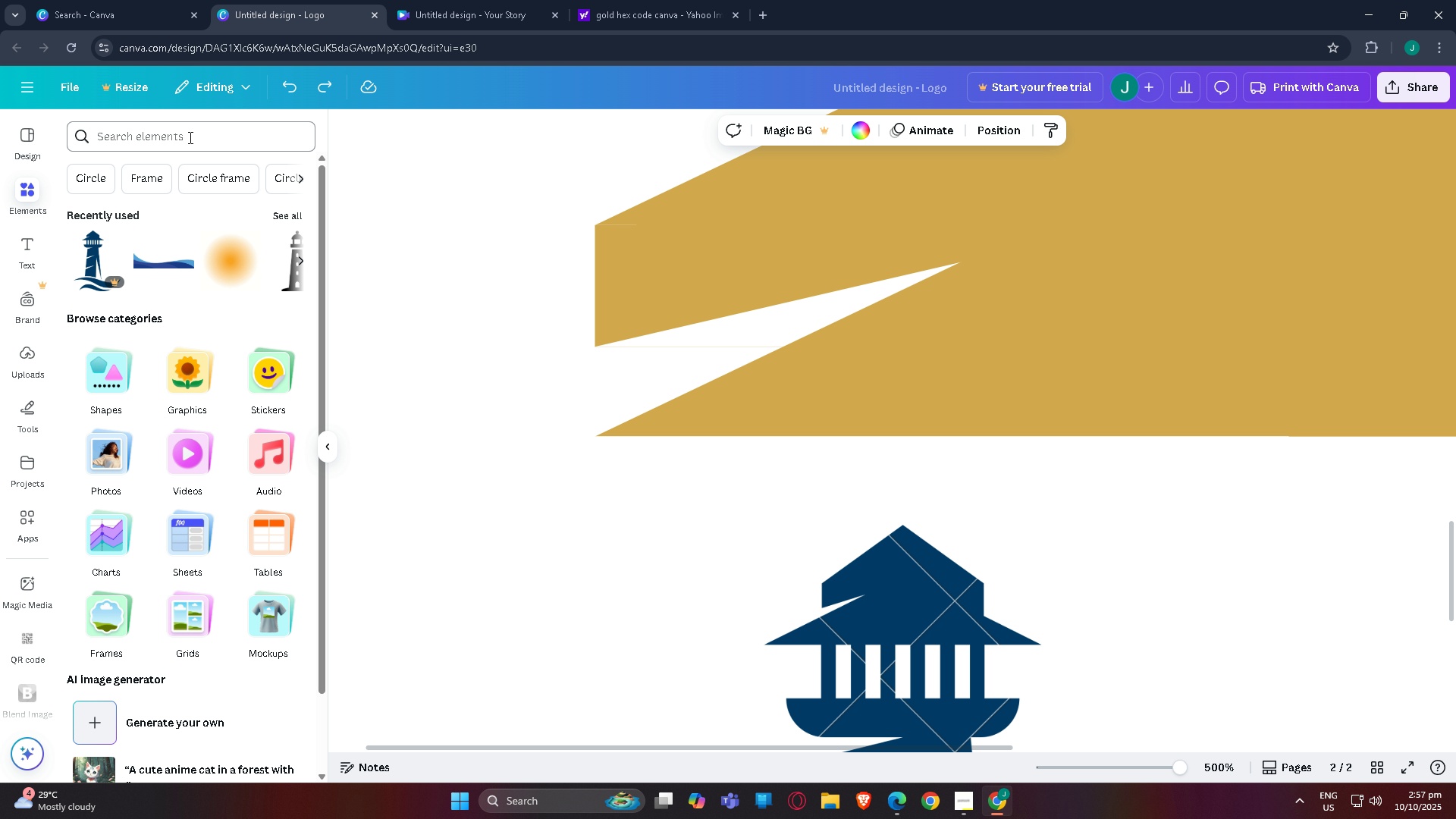 
left_click([201, 135])
 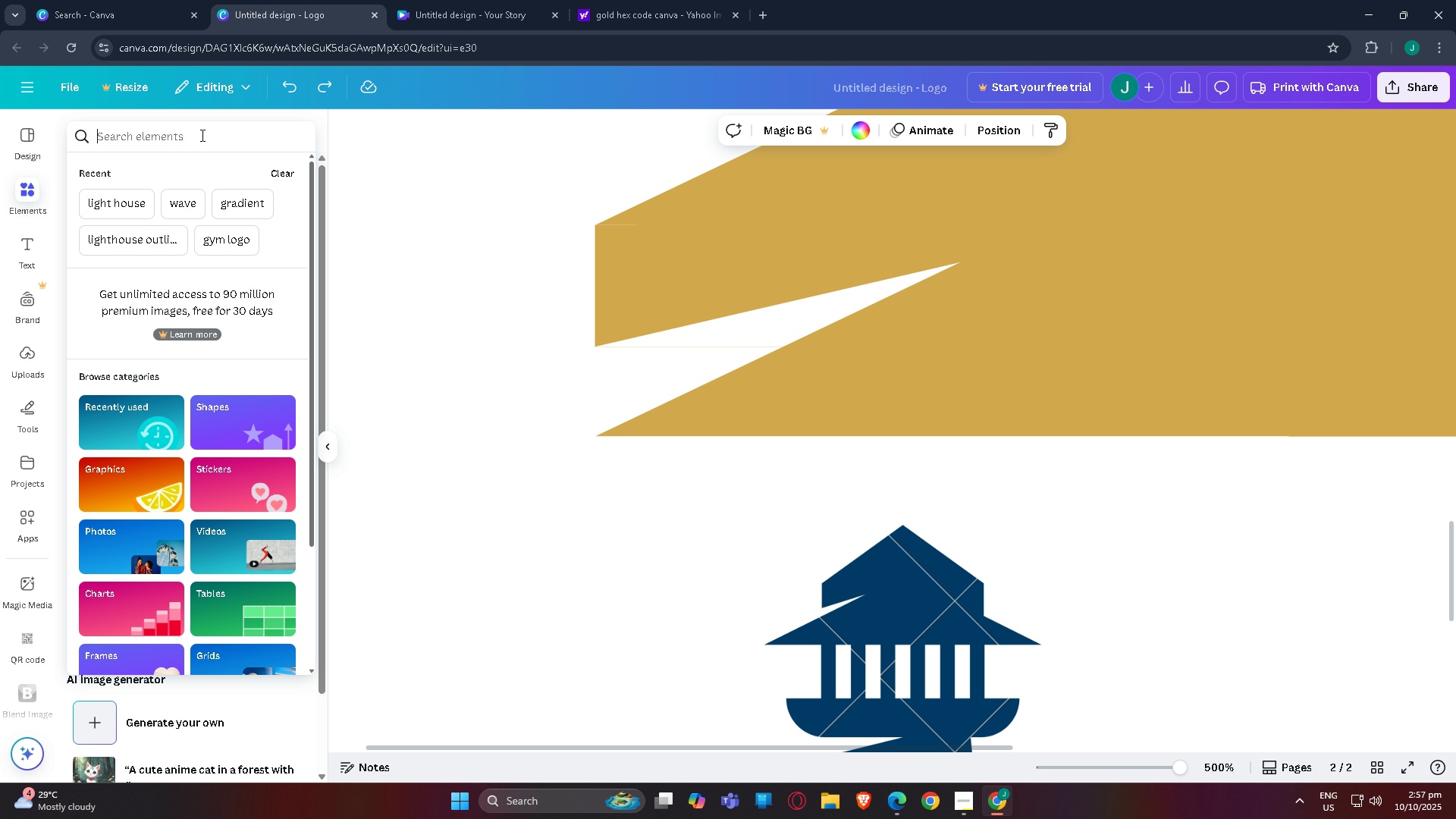 
type(RE)
 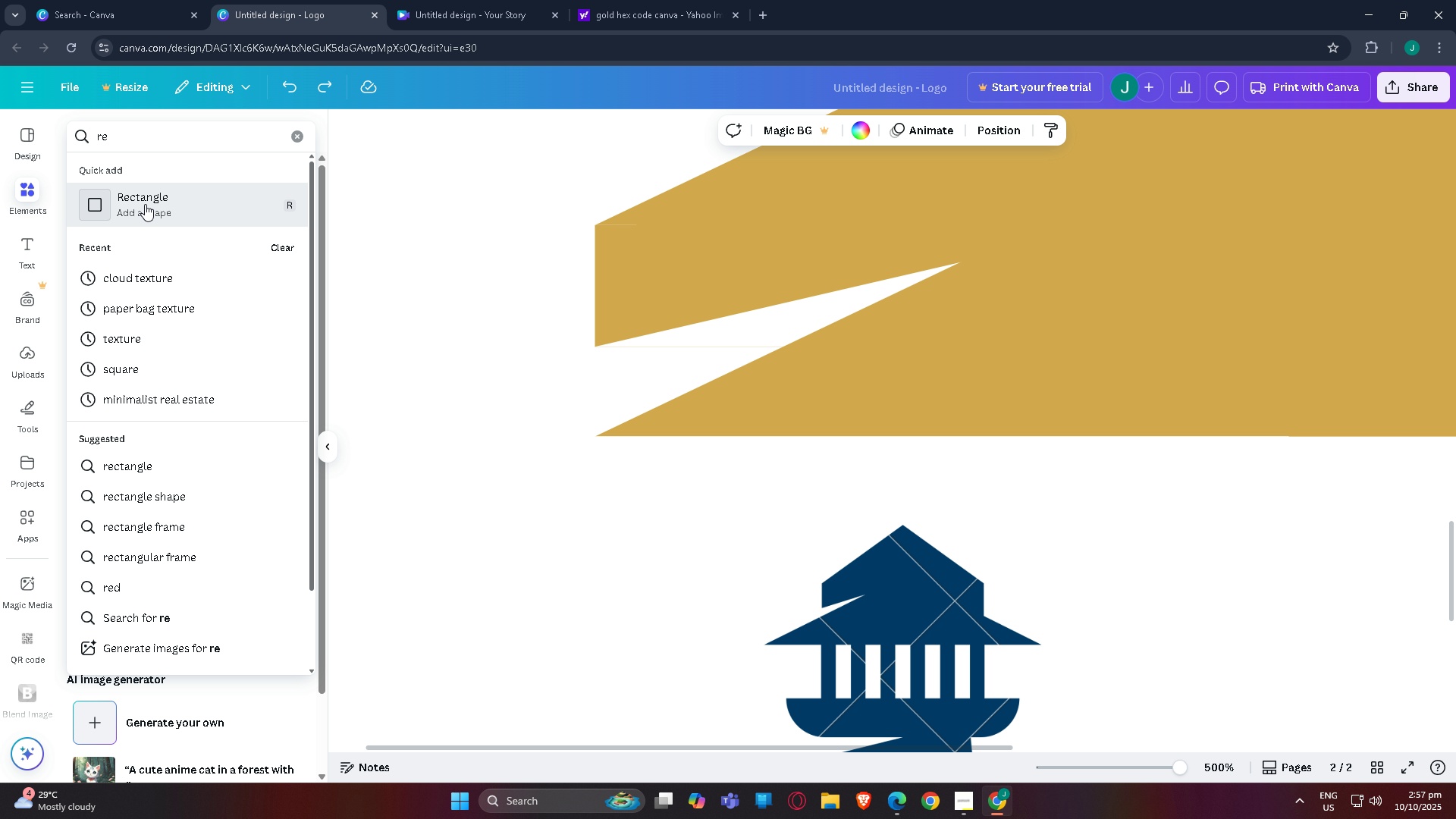 
left_click([145, 204])
 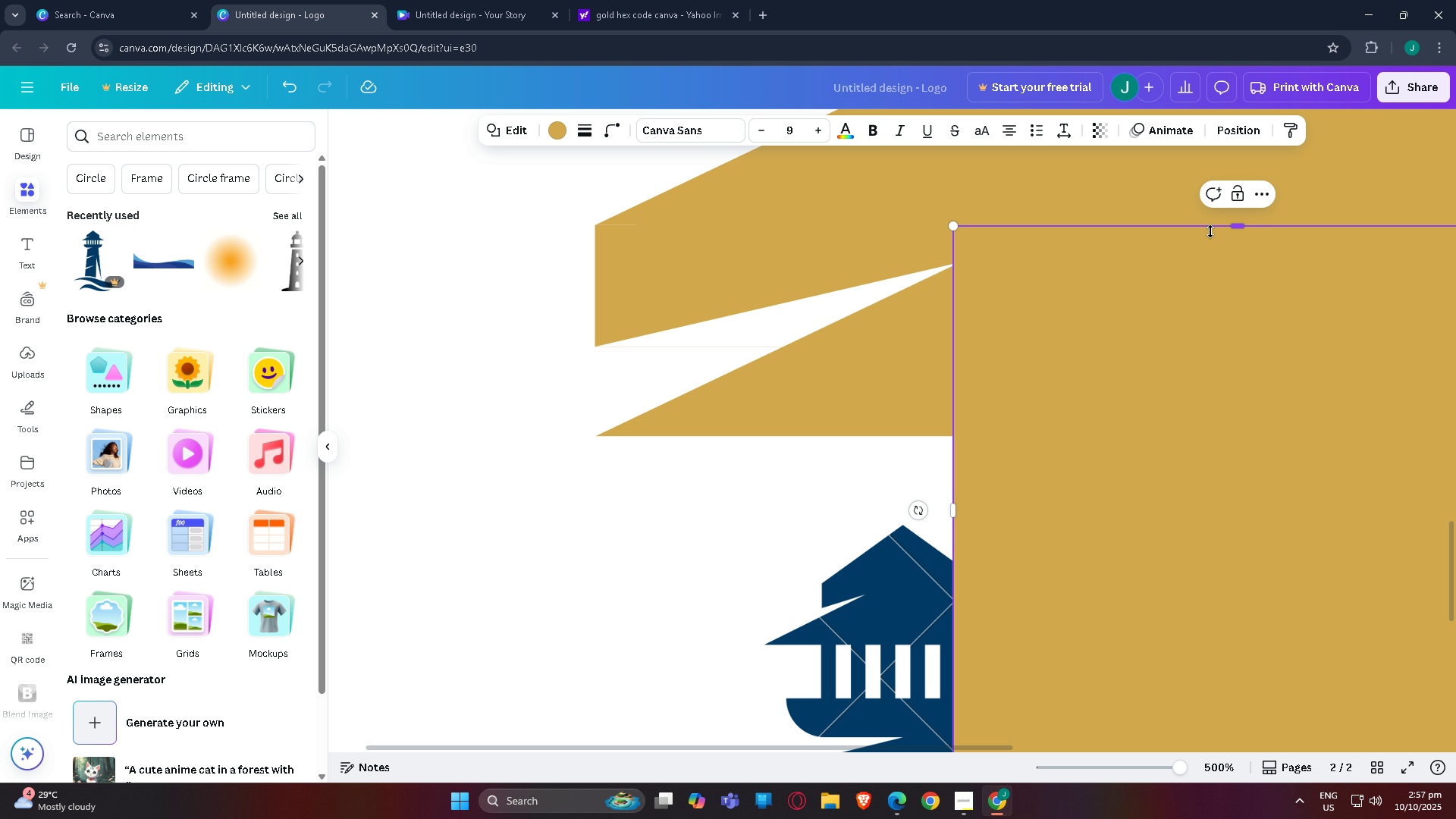 
left_click_drag(start_coordinate=[1239, 225], to_coordinate=[1245, 739])
 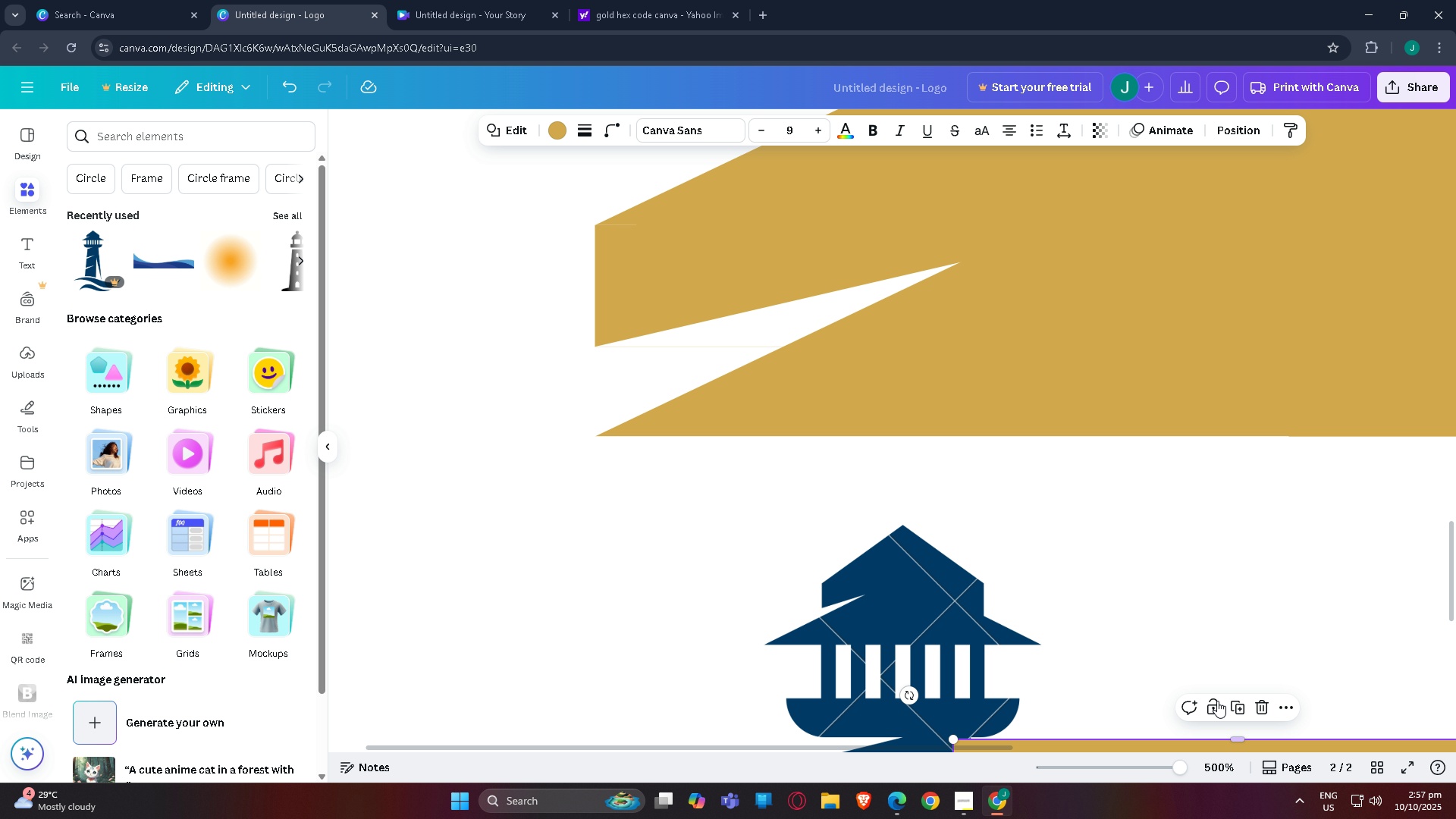 
scroll: coordinate [1222, 659], scroll_direction: down, amount: 6.0
 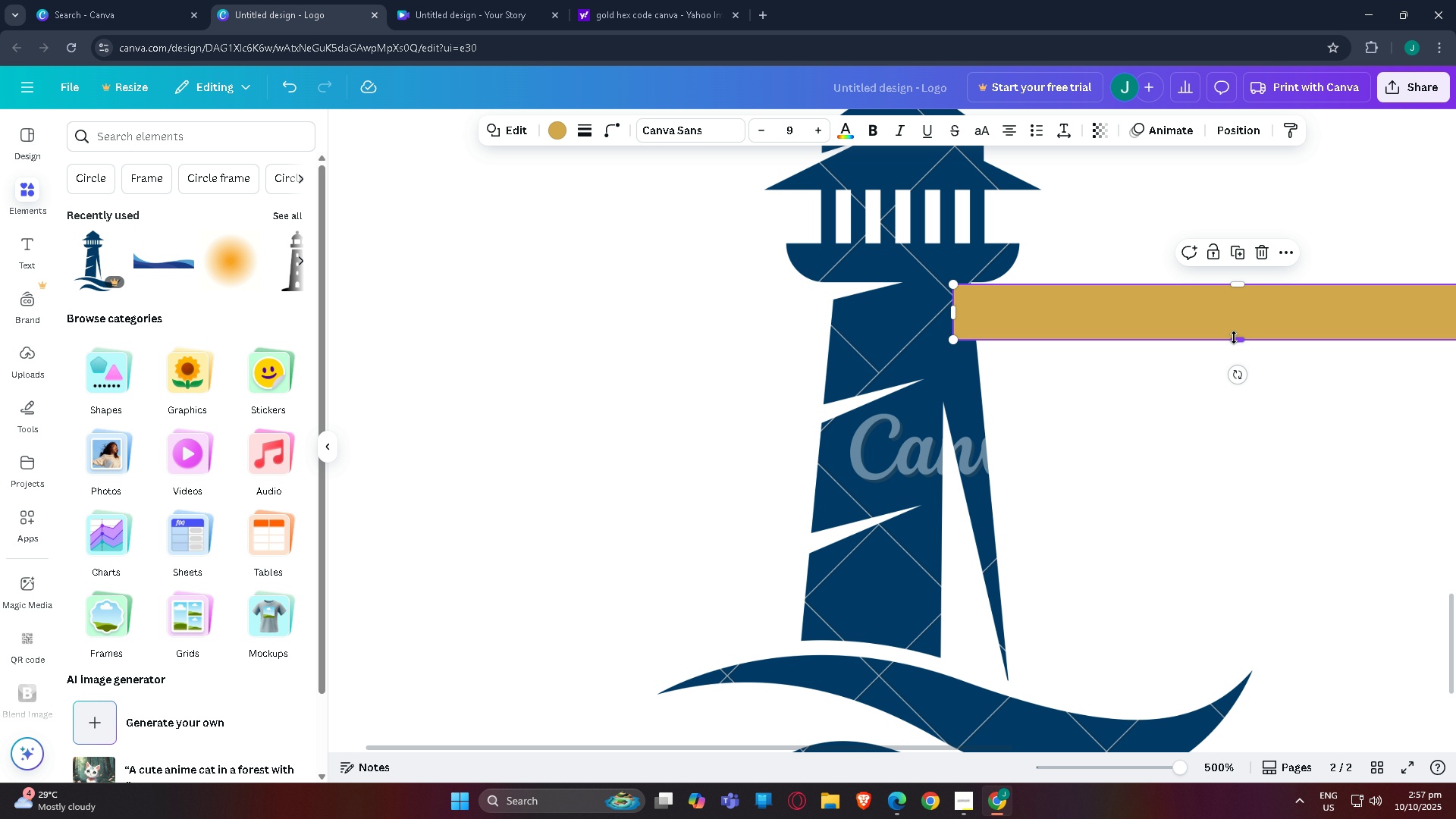 
left_click_drag(start_coordinate=[1235, 339], to_coordinate=[1236, 296])
 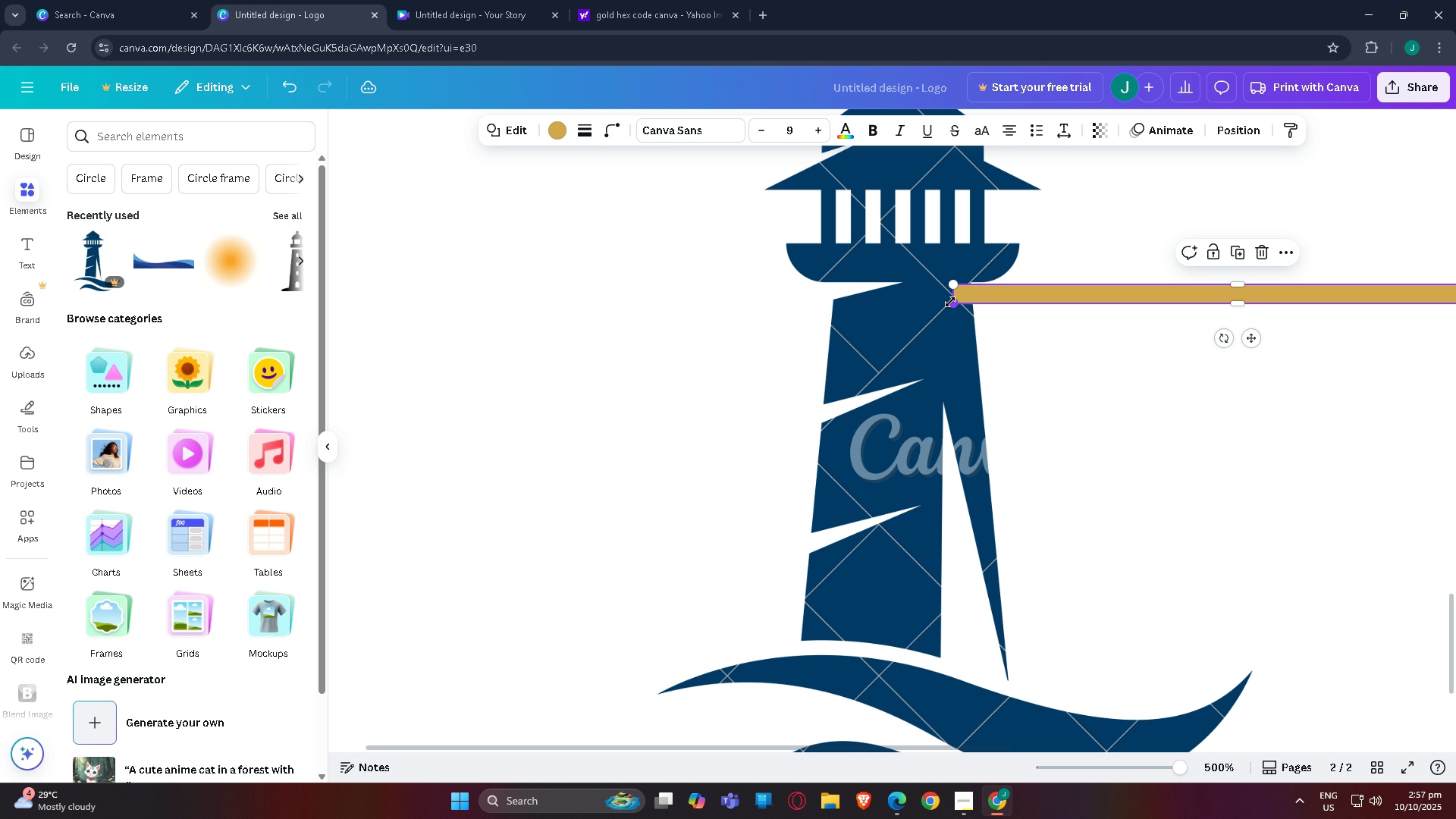 
left_click_drag(start_coordinate=[952, 302], to_coordinate=[1455, 302])
 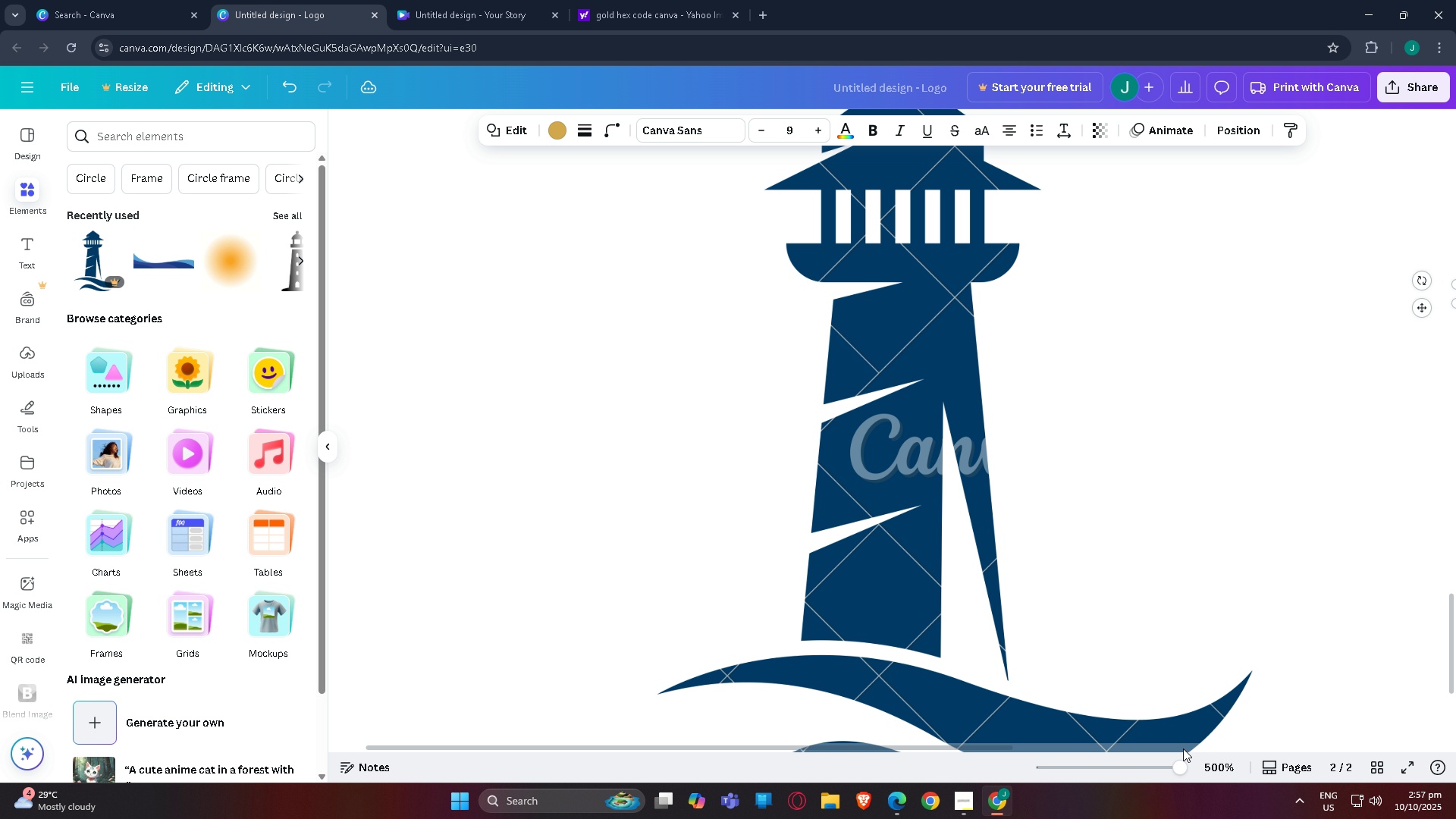 
left_click_drag(start_coordinate=[1170, 767], to_coordinate=[1153, 768])
 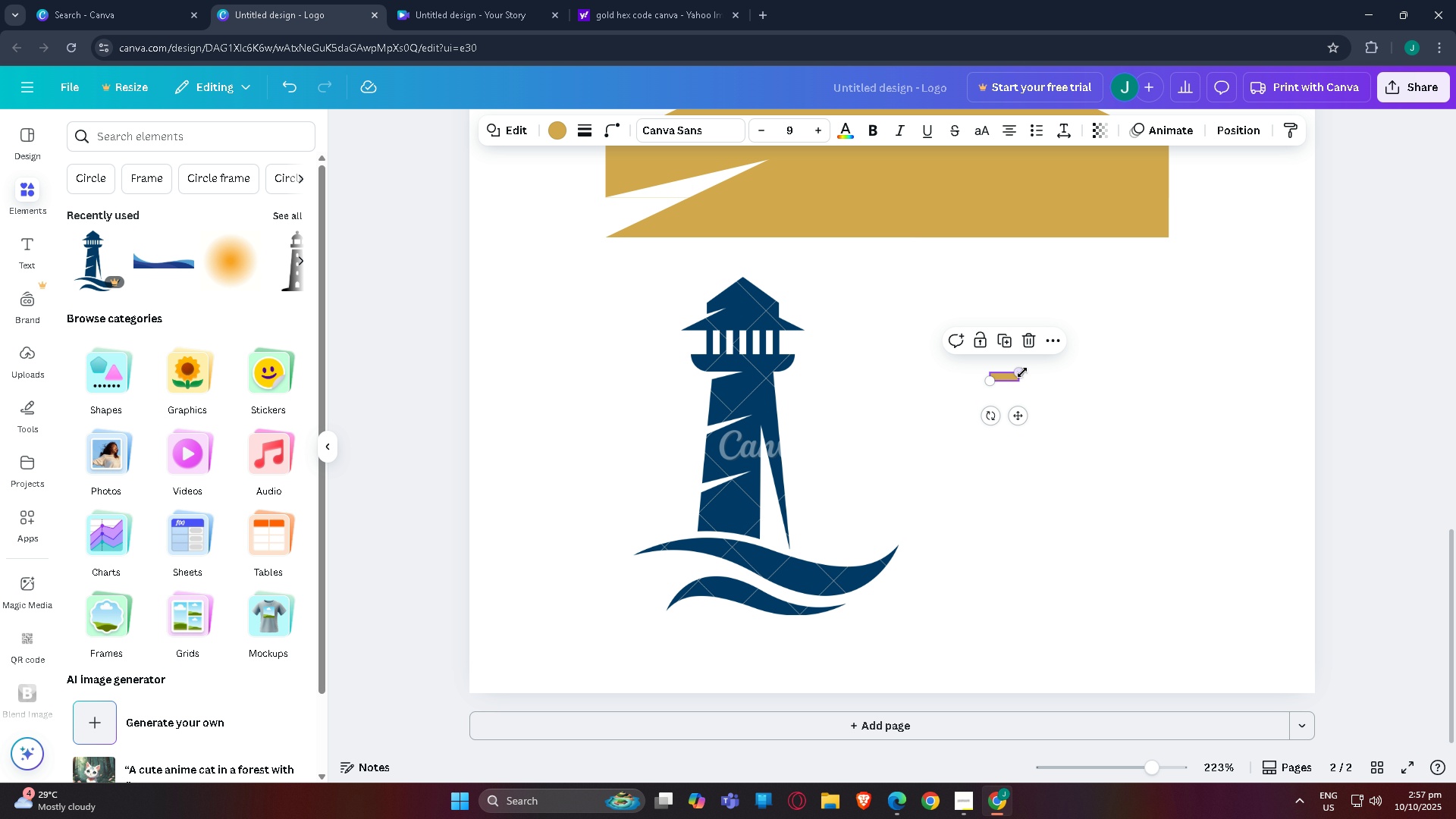 
left_click_drag(start_coordinate=[1019, 372], to_coordinate=[1004, 372])
 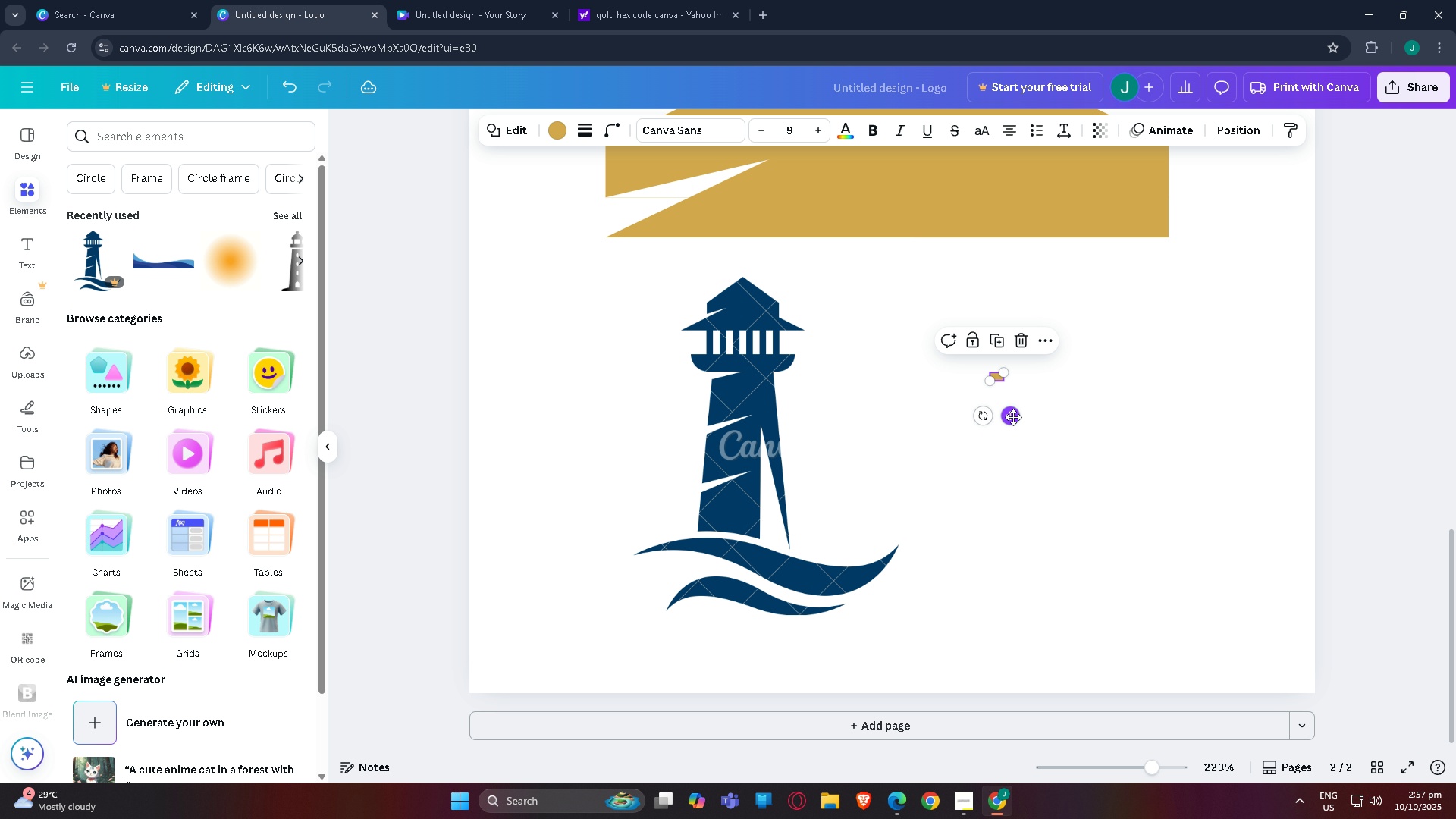 
left_click_drag(start_coordinate=[1013, 417], to_coordinate=[636, 337])
 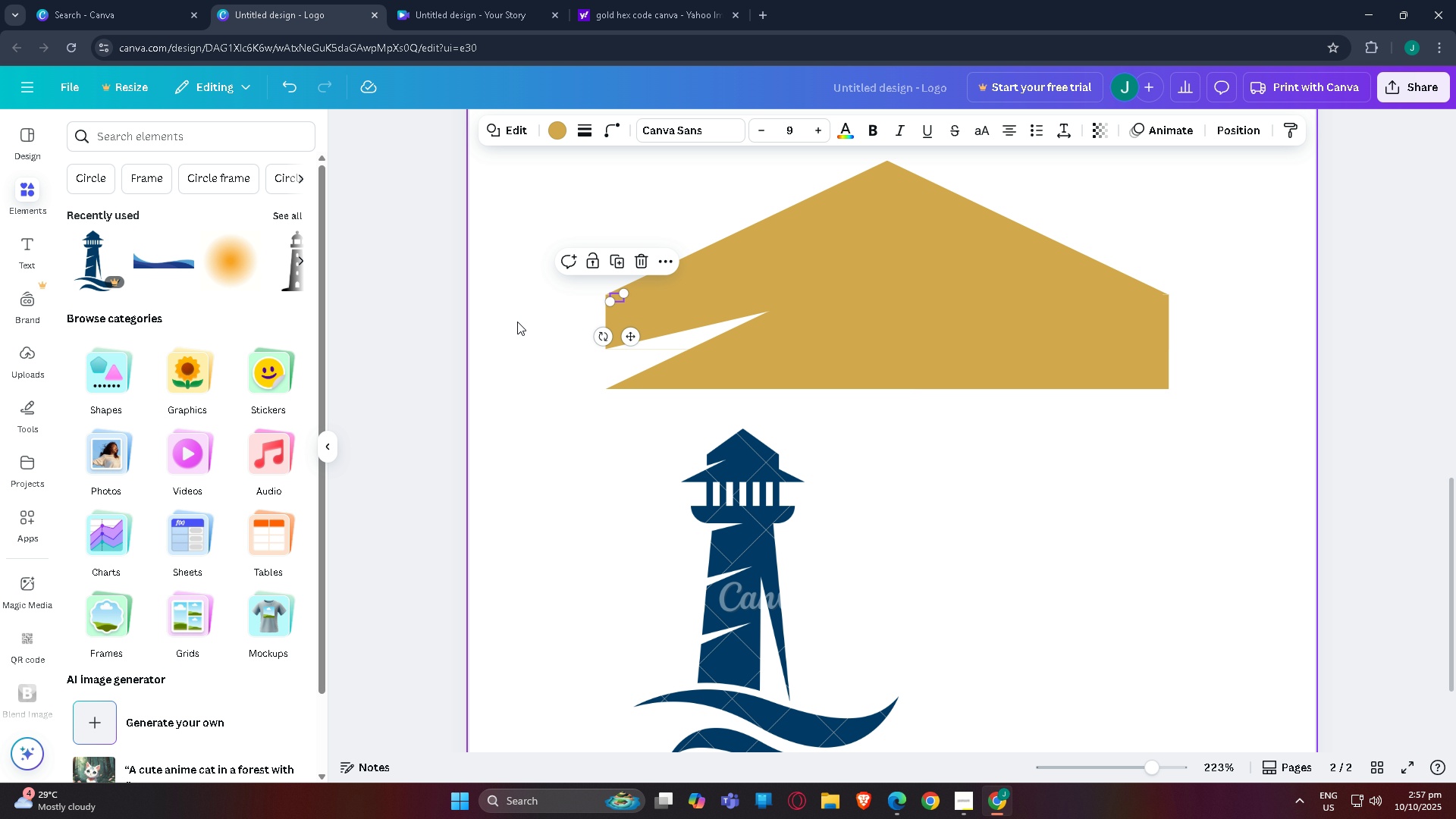 
scroll: coordinate [734, 217], scroll_direction: up, amount: 2.0
 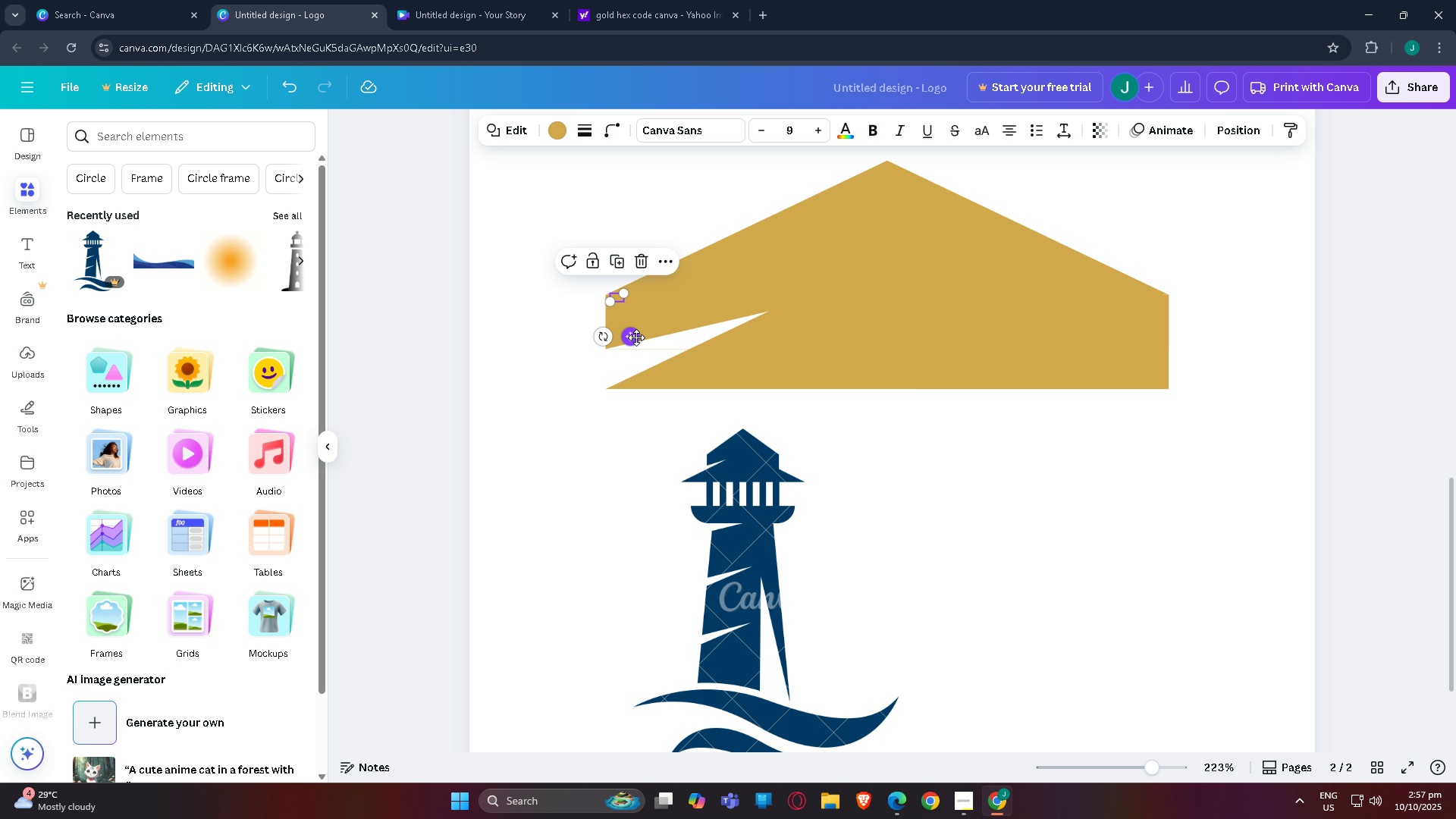 
left_click([517, 322])
 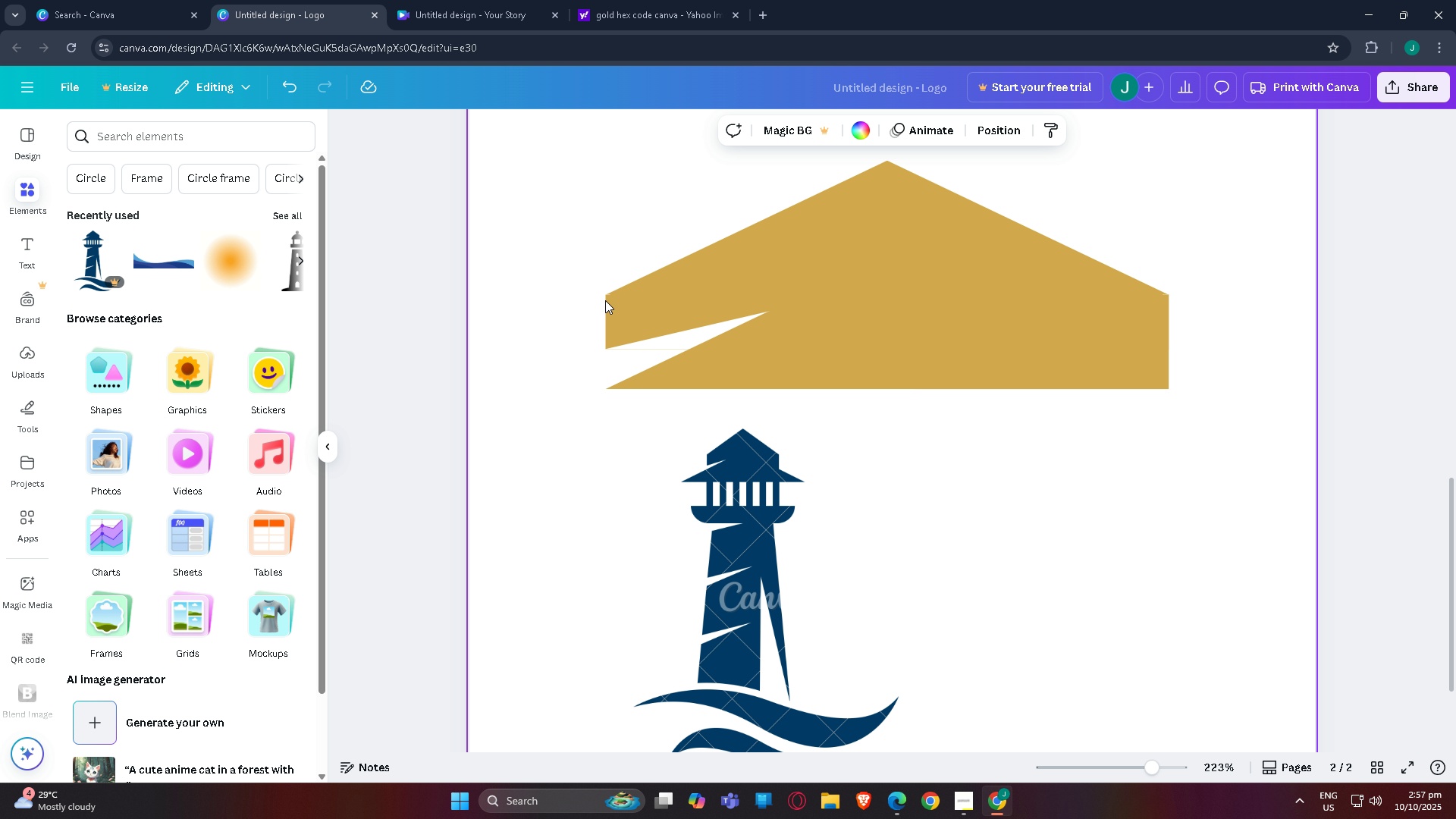 
left_click([617, 295])
 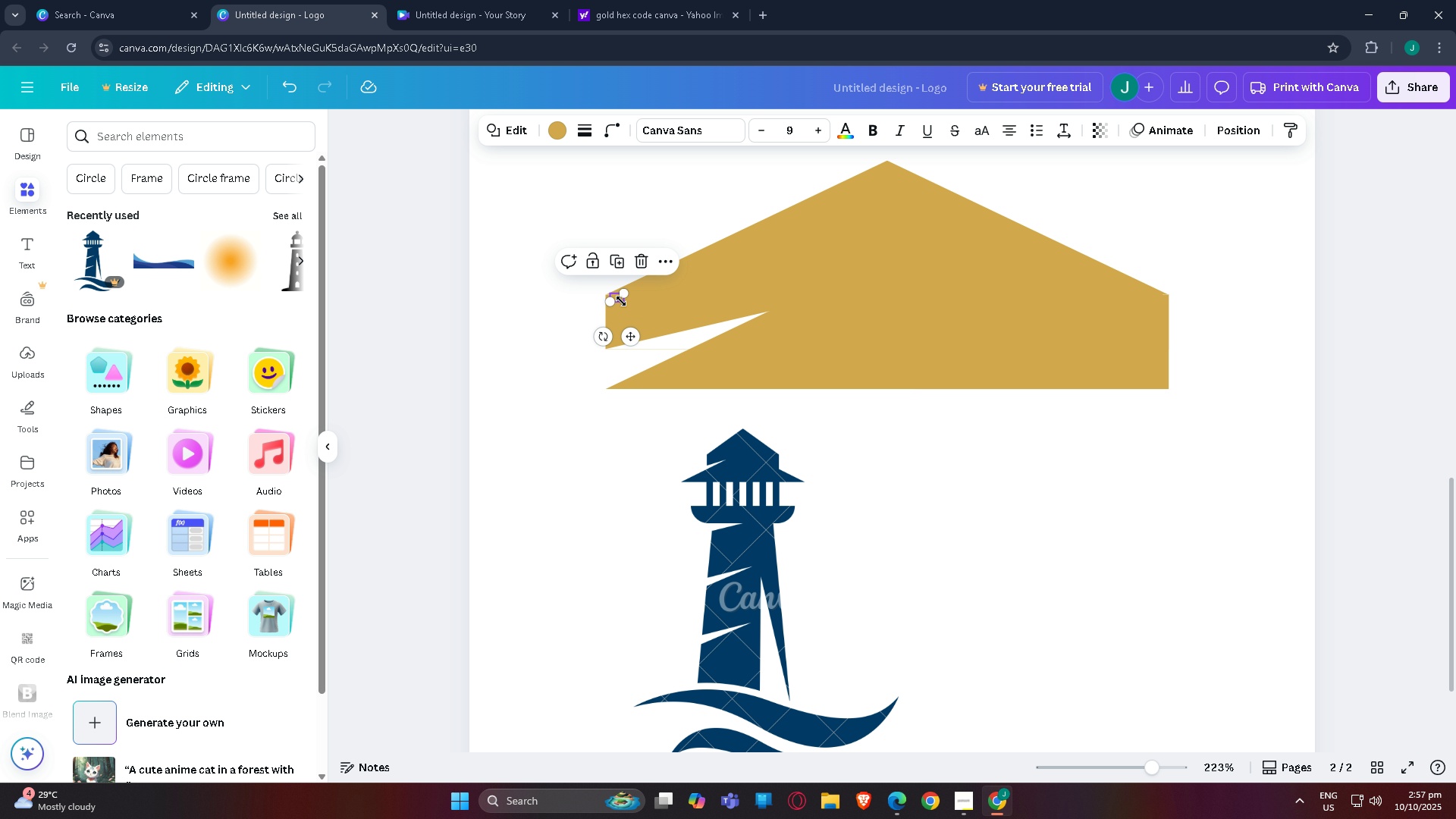 
key(Control+C)
 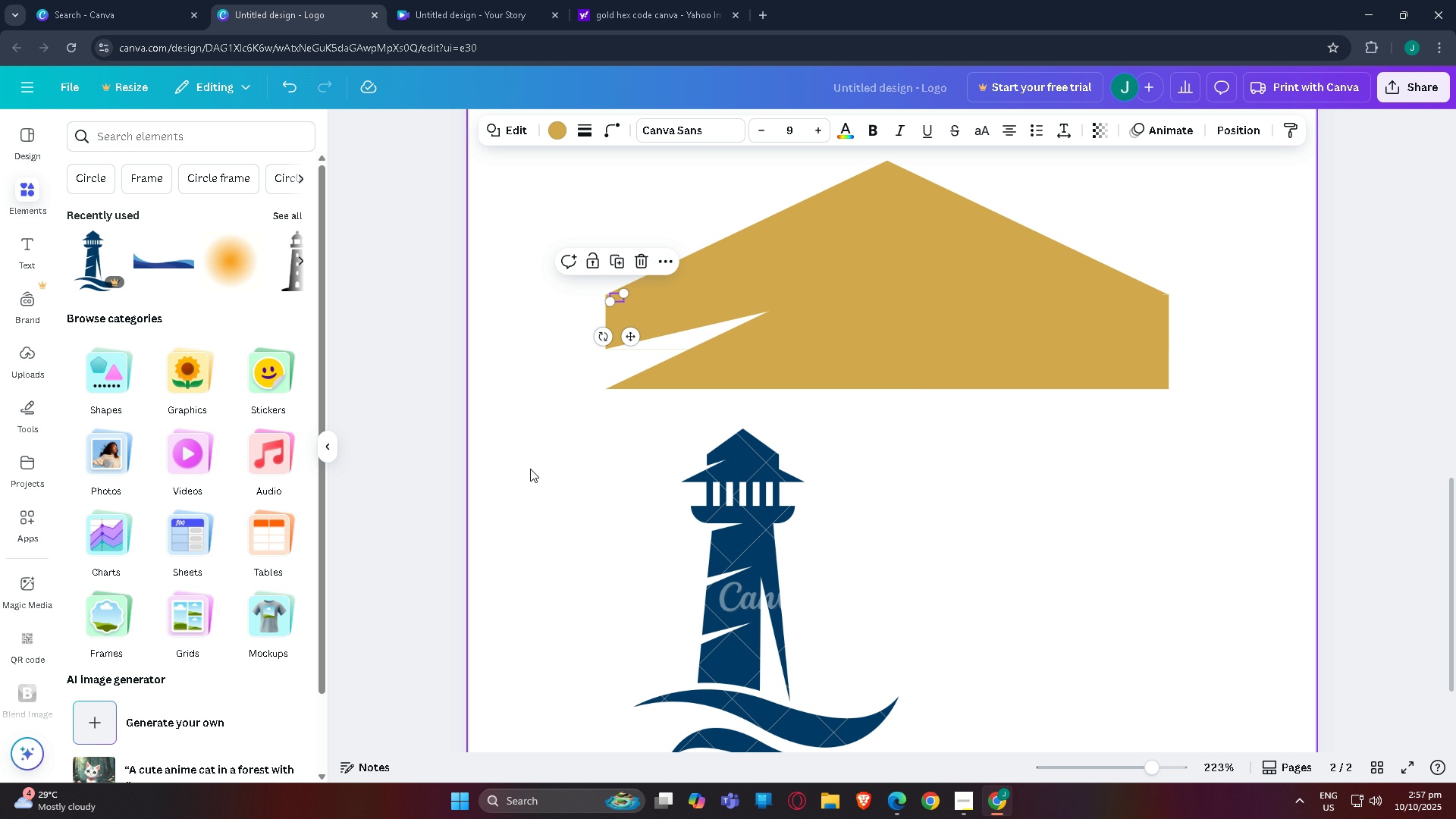 
left_click([540, 471])
 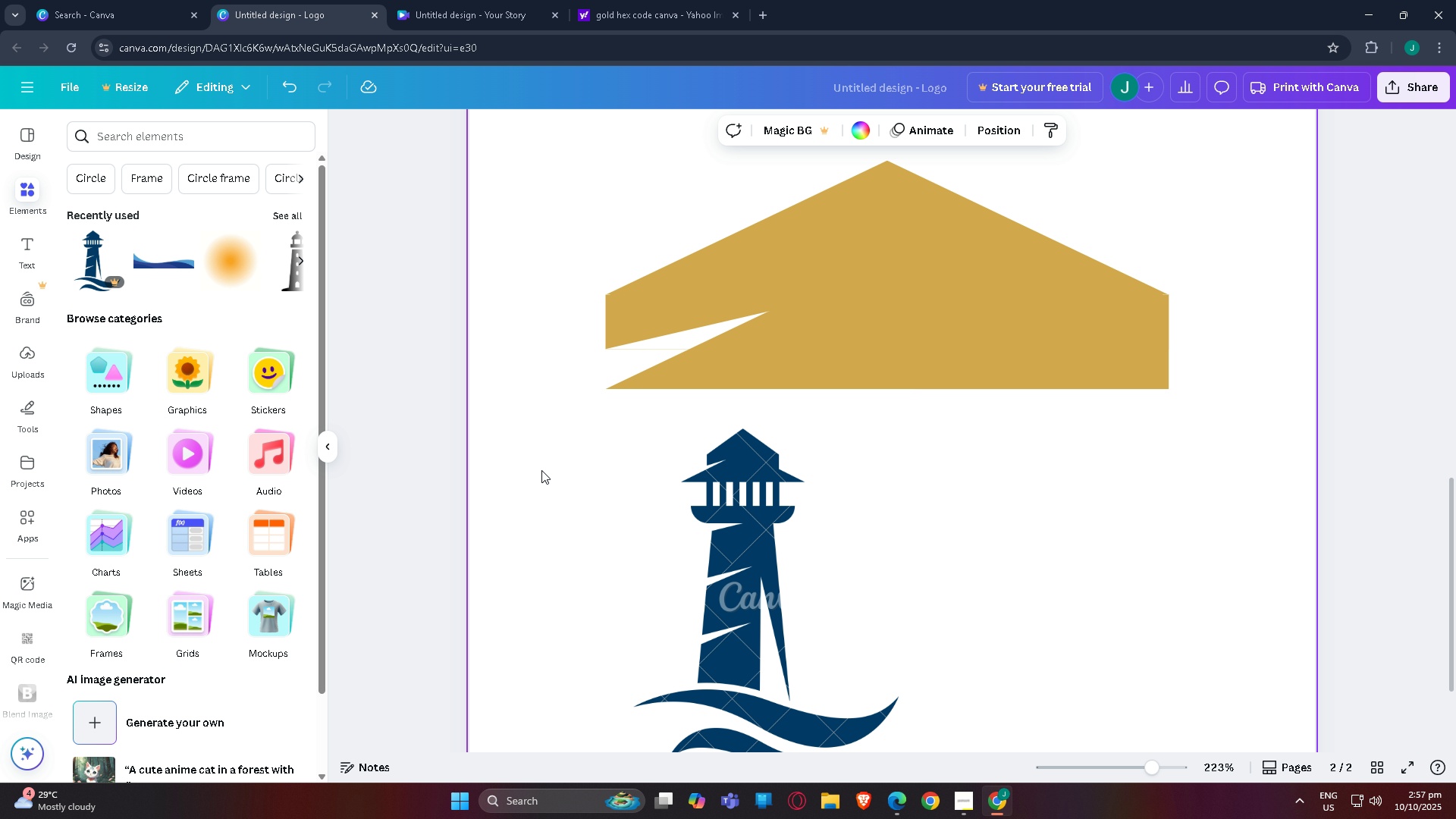 
key(Control+V)
 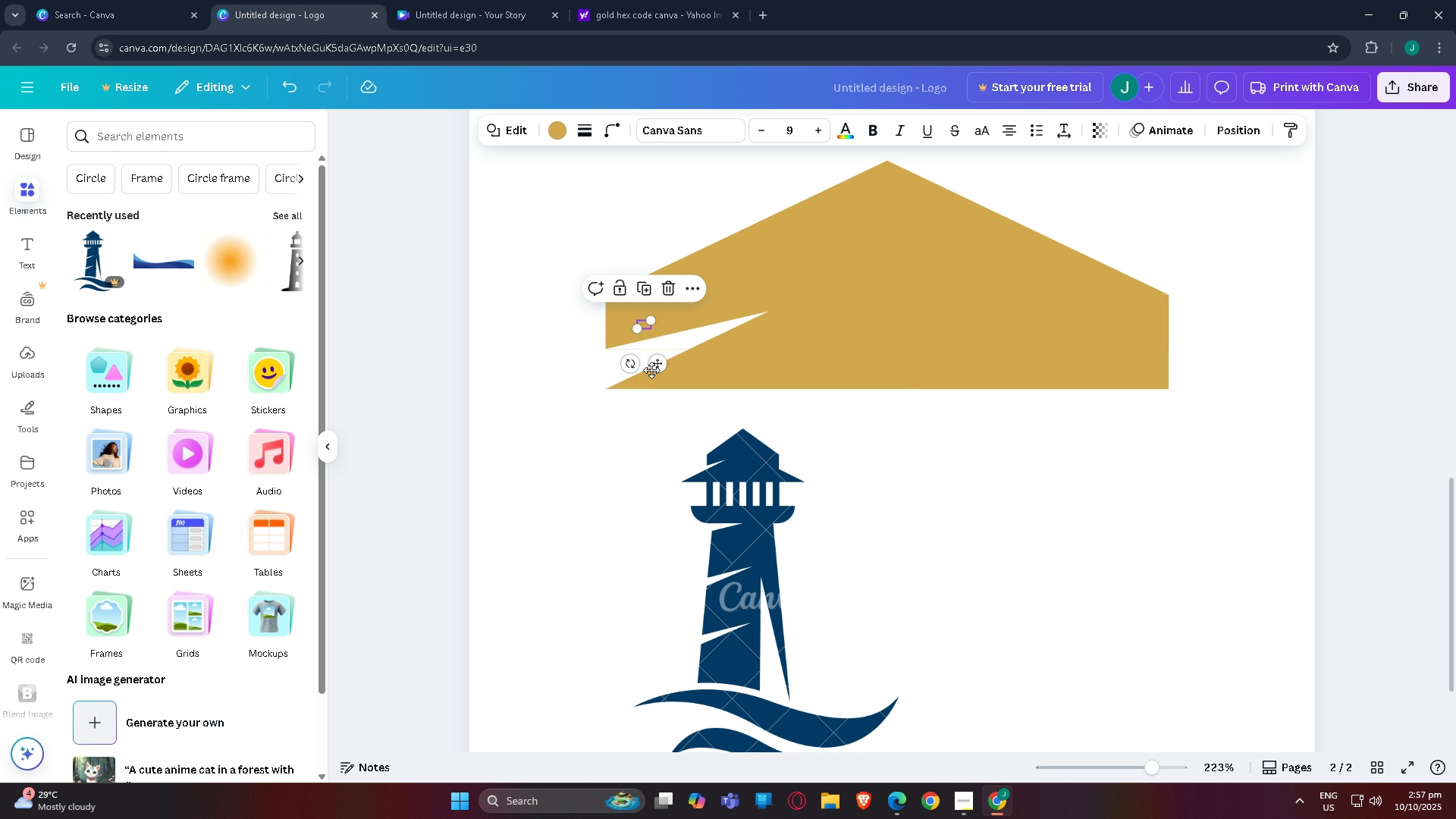 
left_click_drag(start_coordinate=[657, 365], to_coordinate=[1173, 339])
 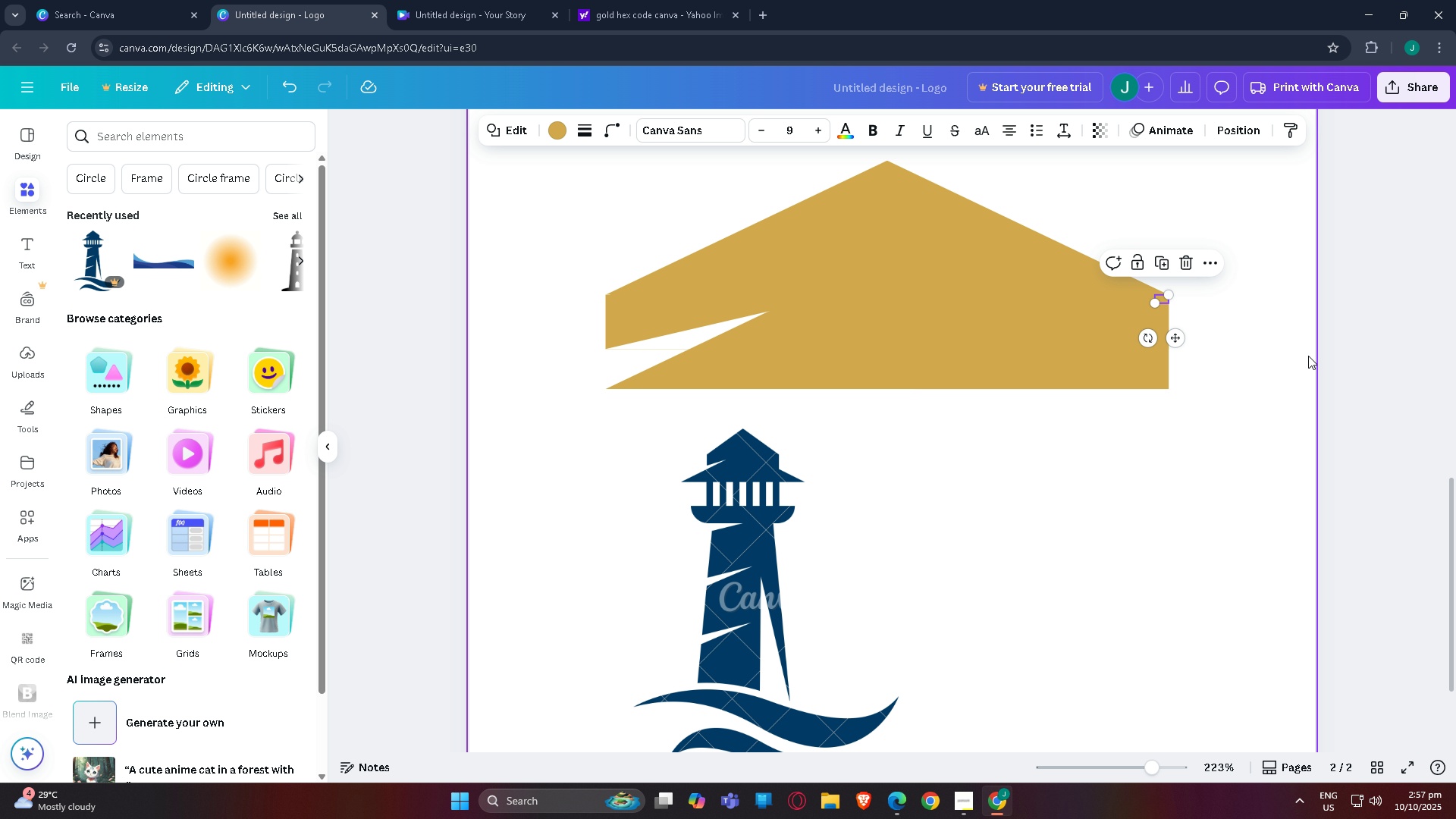 
left_click([1308, 356])
 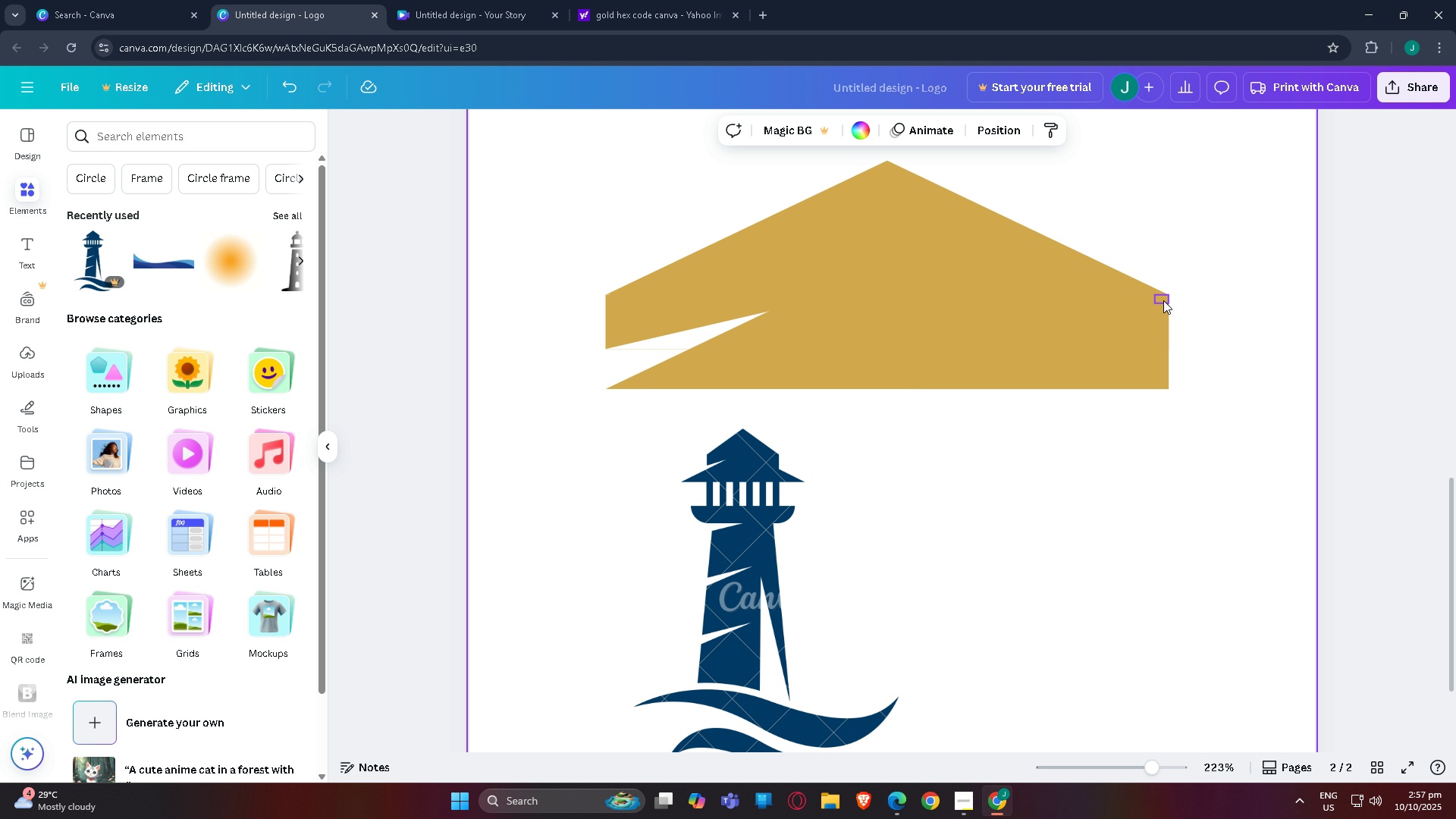 
left_click([1163, 300])
 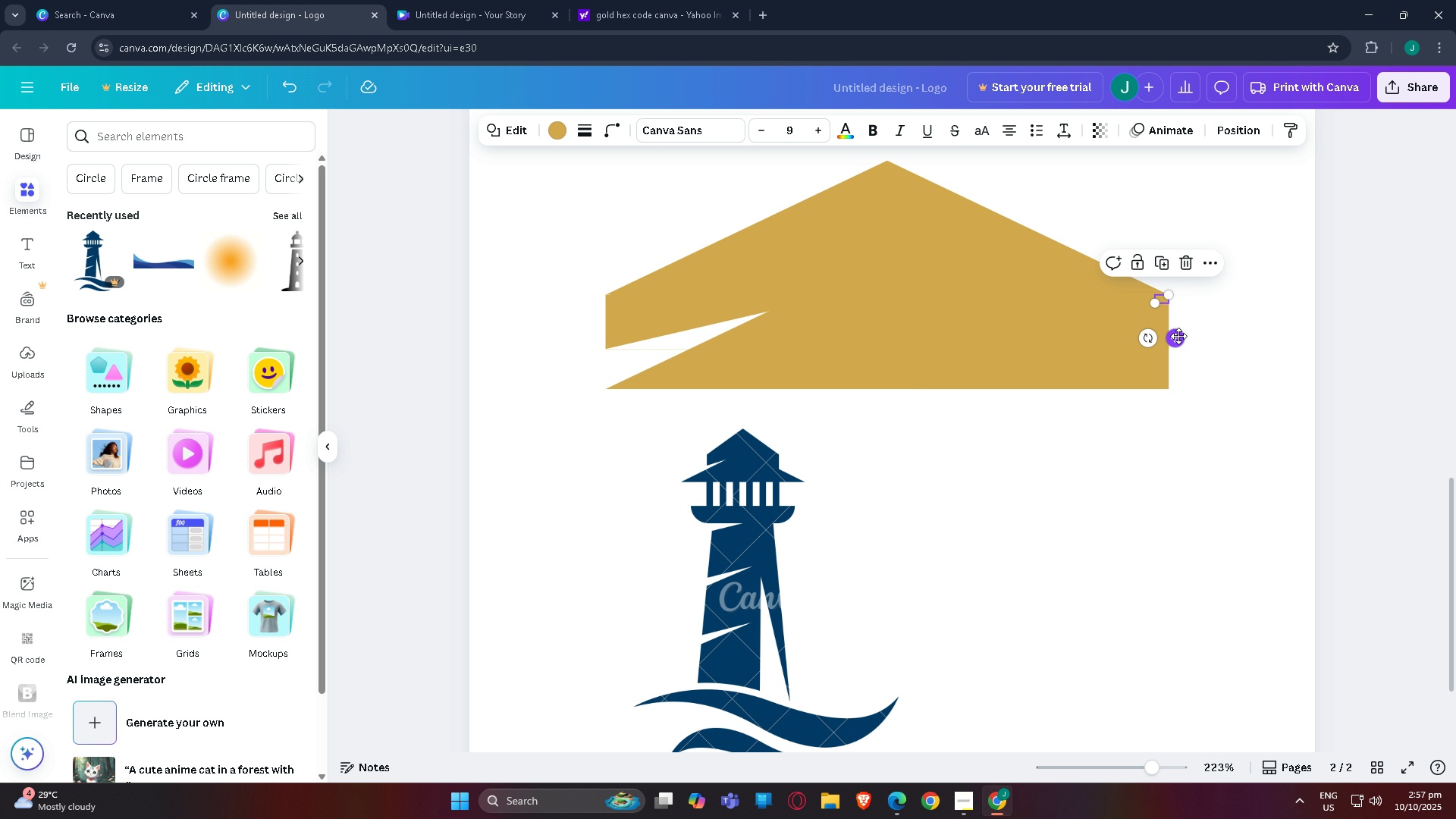 
left_click_drag(start_coordinate=[1180, 338], to_coordinate=[1172, 337])
 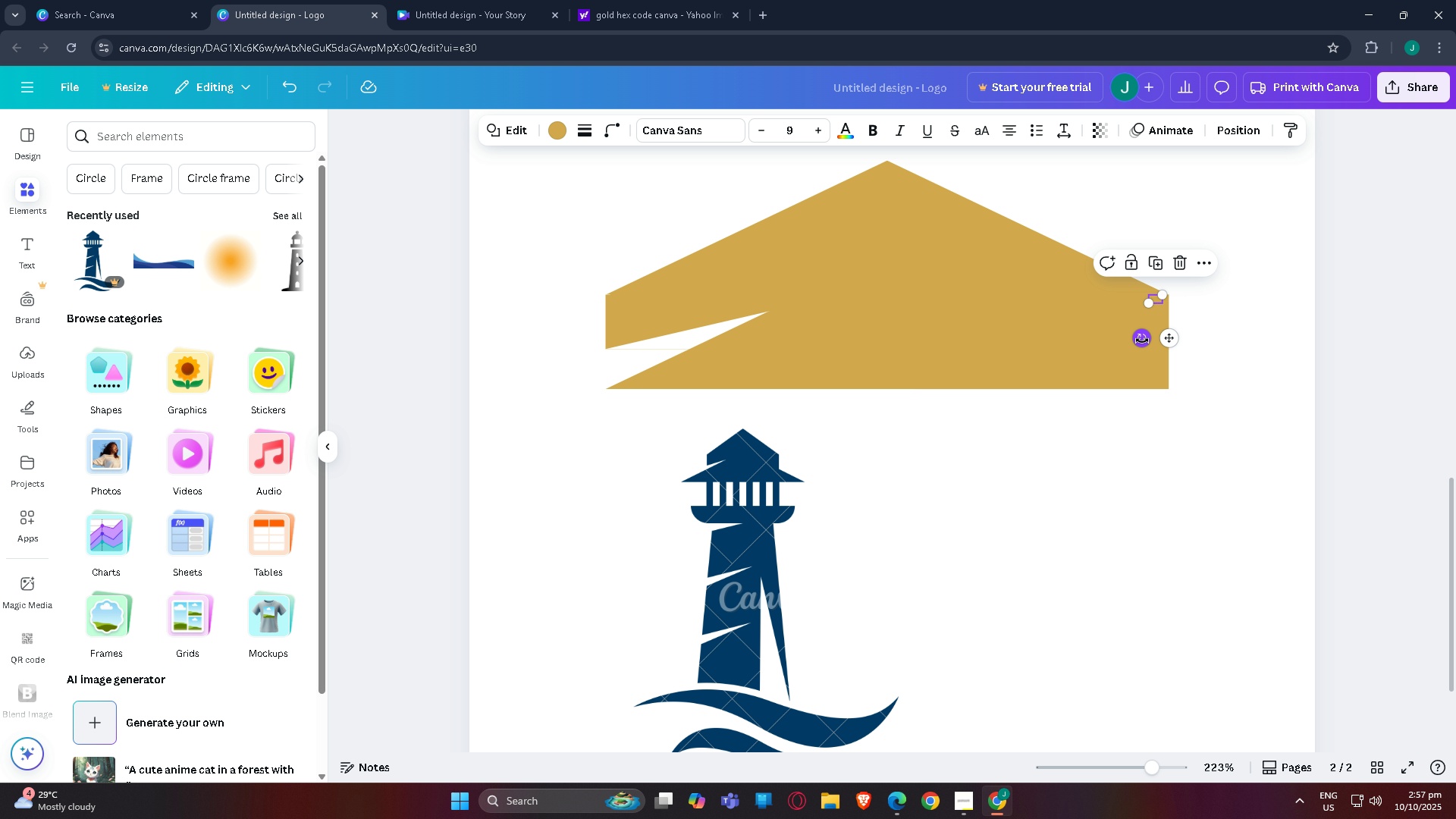 
left_click_drag(start_coordinate=[1140, 340], to_coordinate=[1132, 326])
 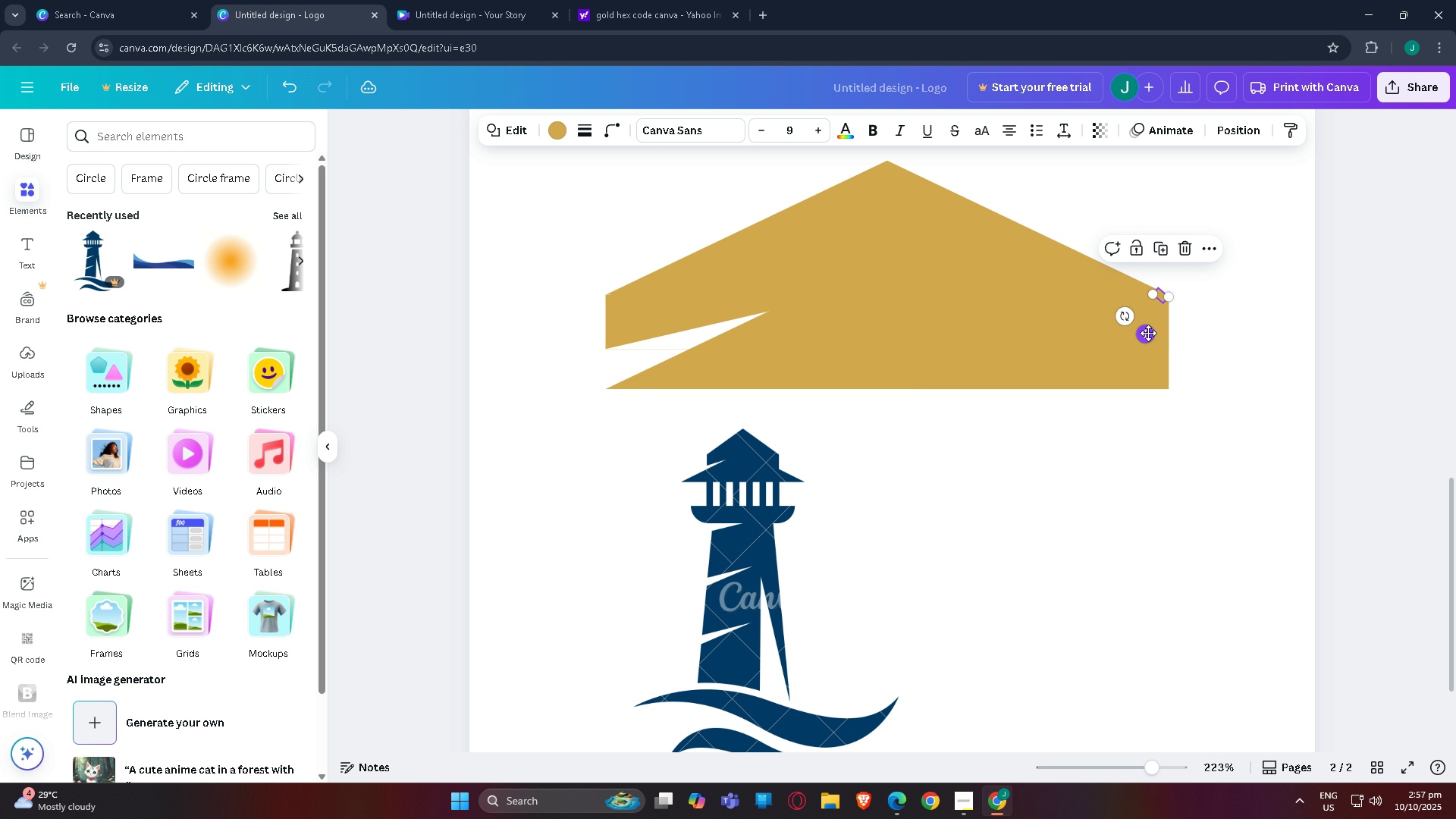 
scroll: coordinate [1241, 314], scroll_direction: up, amount: 4.0
 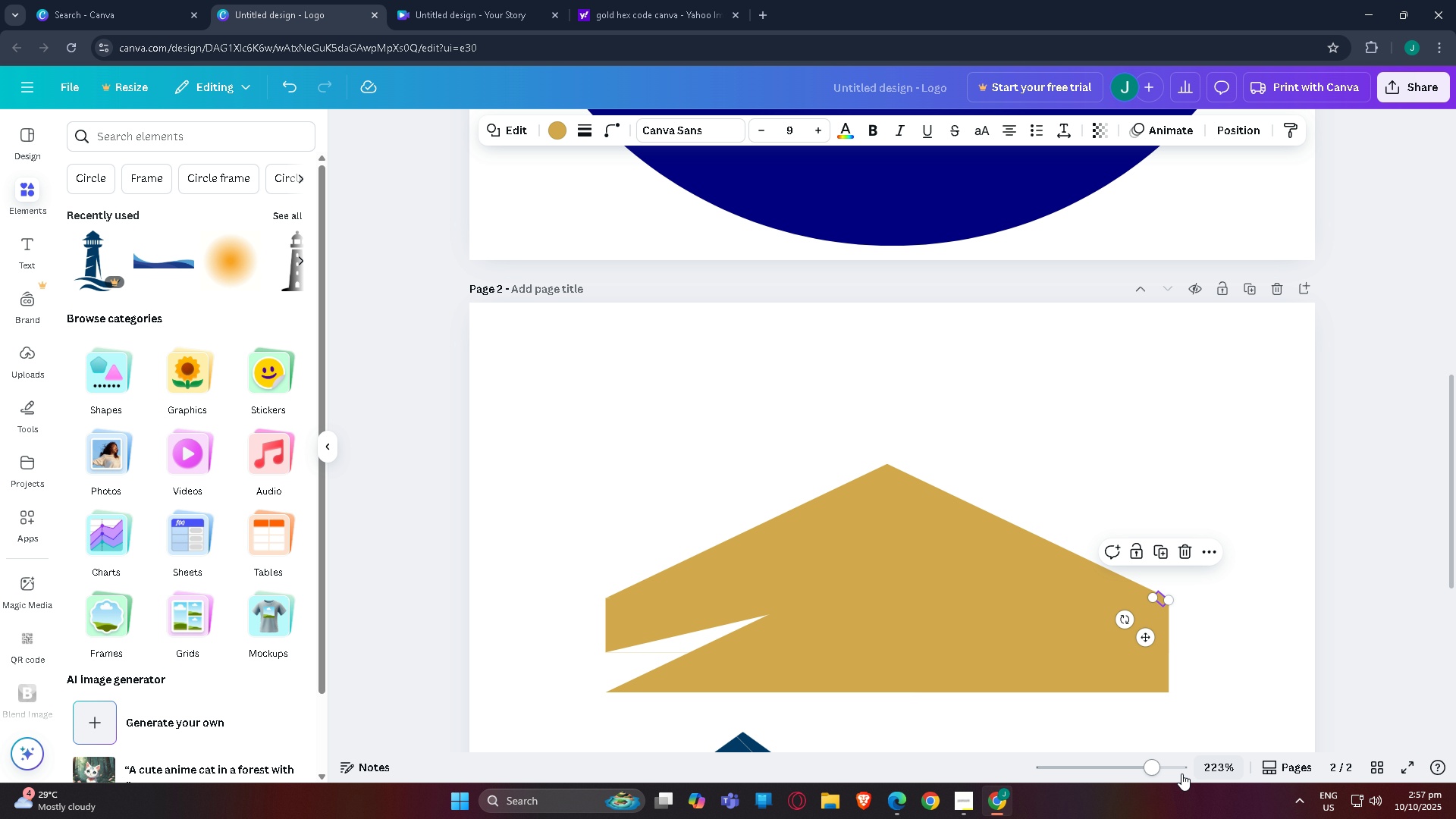 
left_click([1169, 766])
 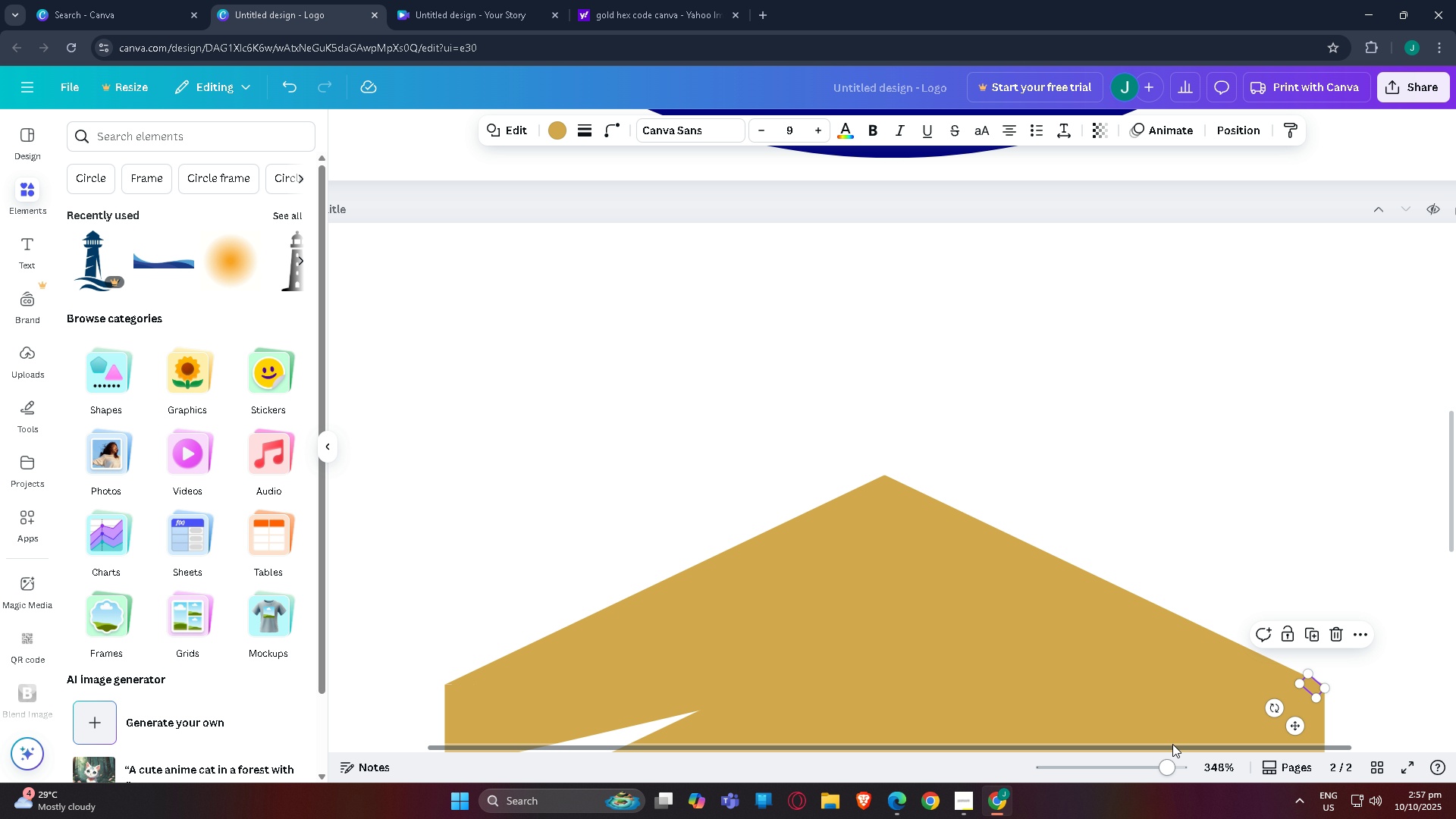 
scroll: coordinate [1191, 723], scroll_direction: down, amount: 3.0
 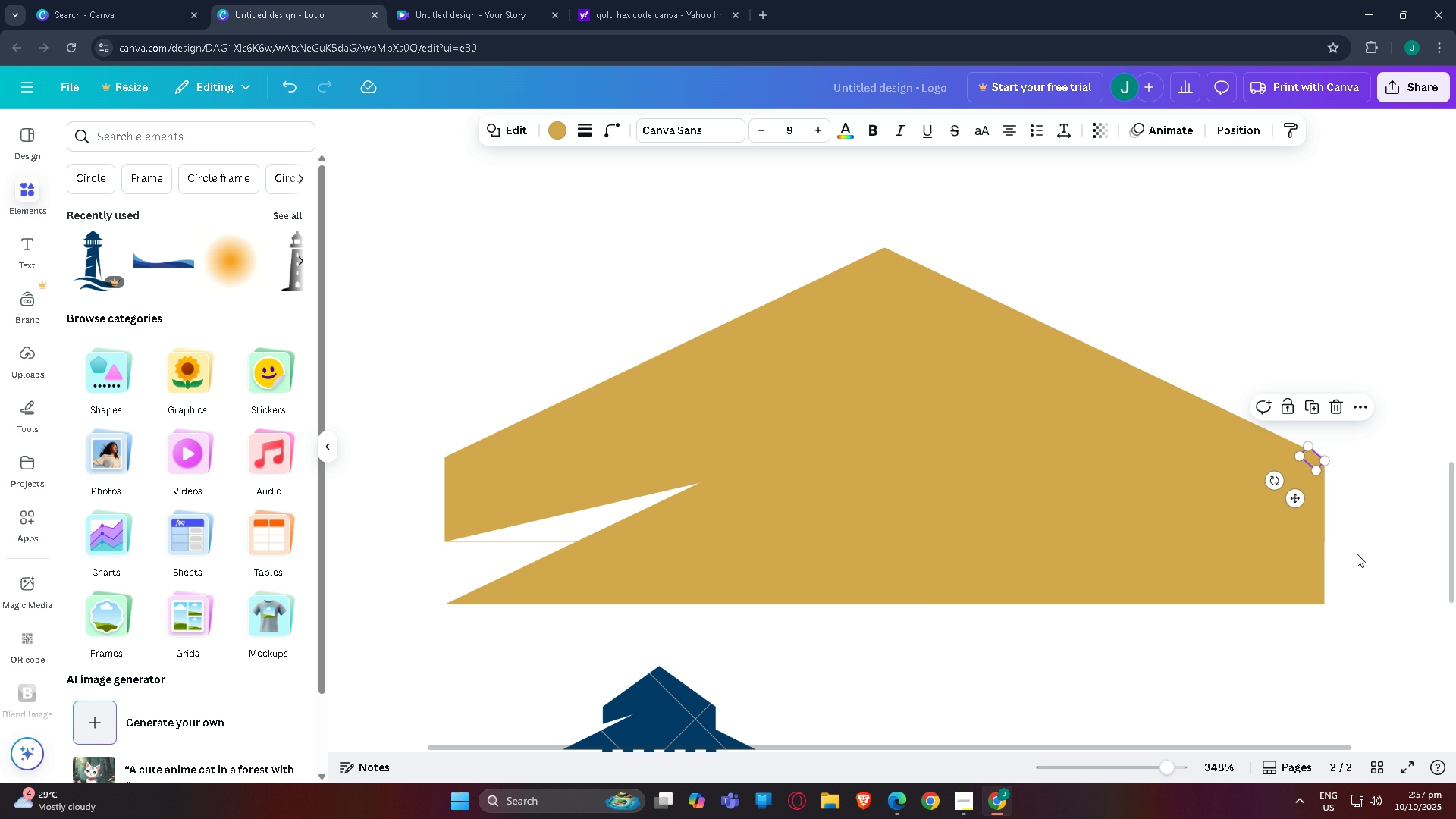 
left_click([1357, 554])
 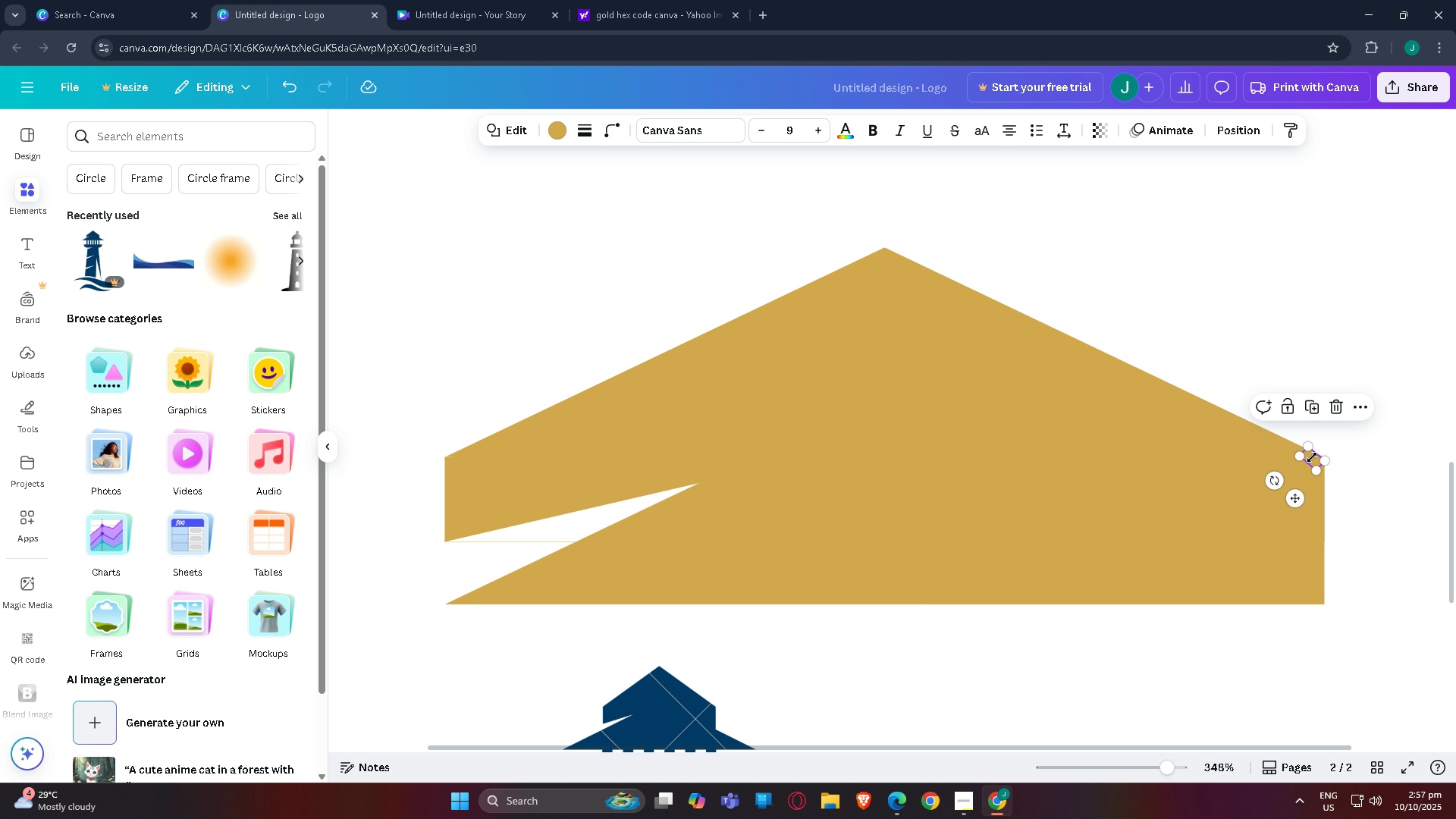 
left_click([1312, 457])
 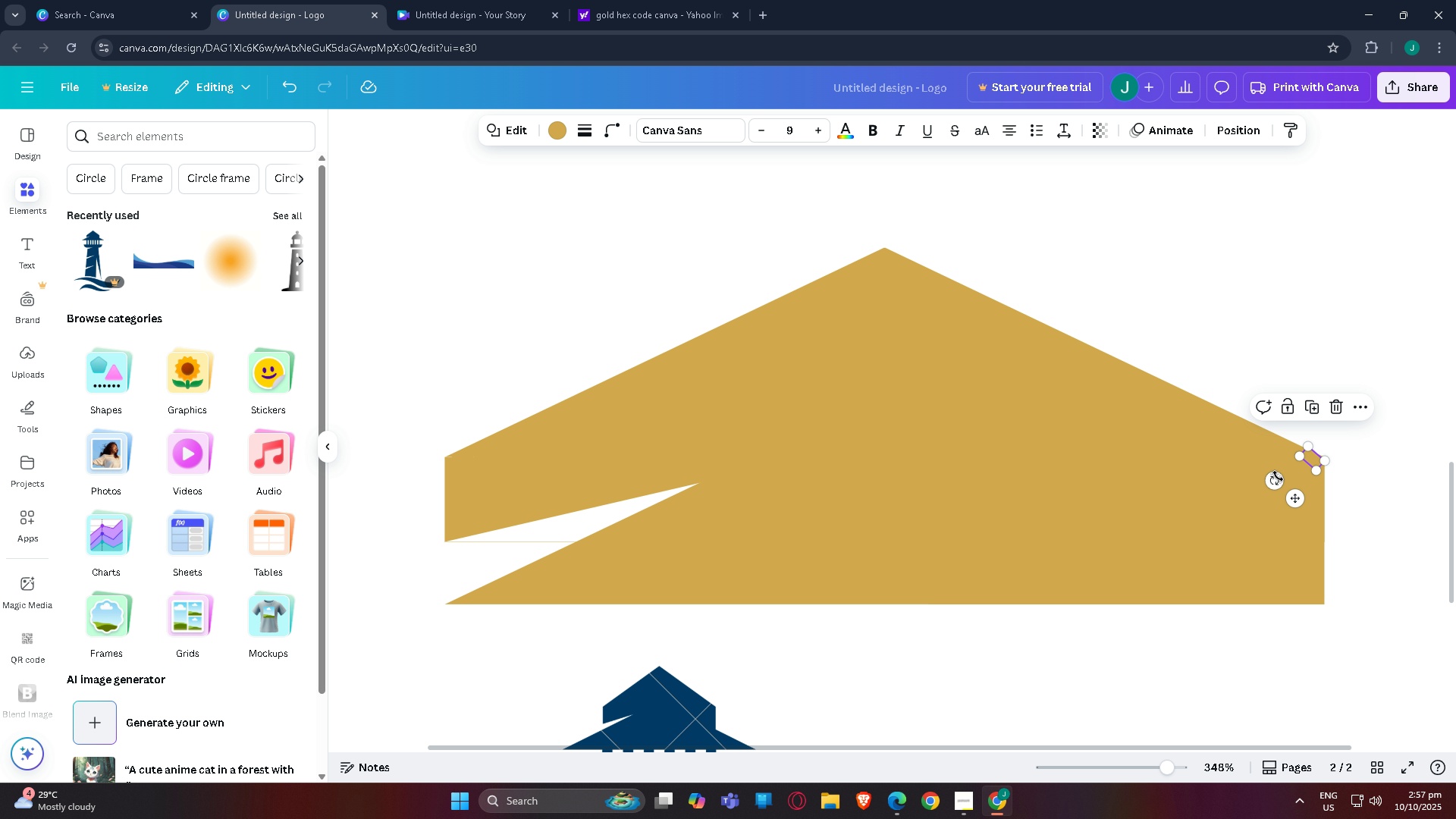 
left_click_drag(start_coordinate=[1275, 481], to_coordinate=[1279, 503])
 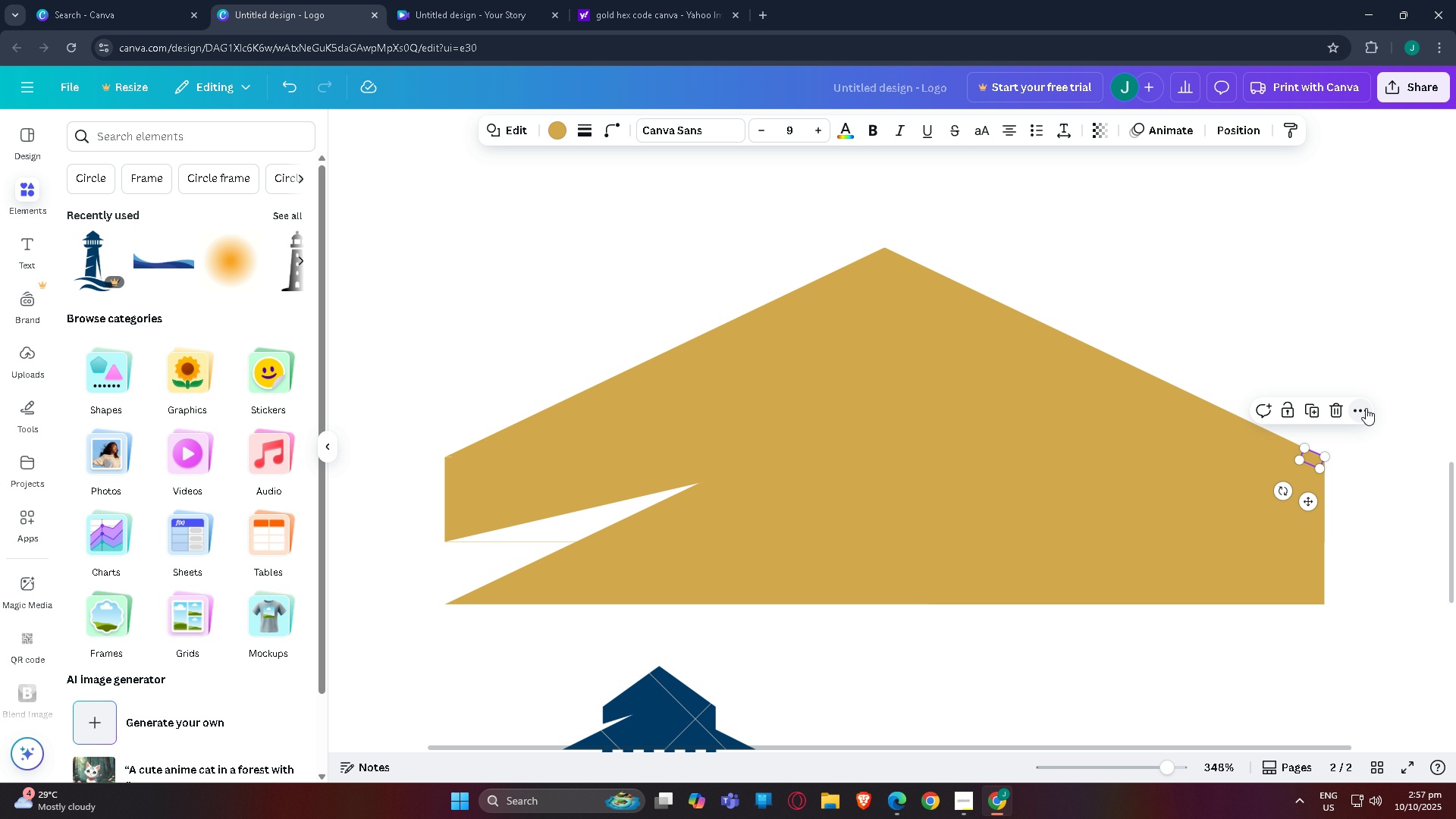 
left_click([1366, 408])
 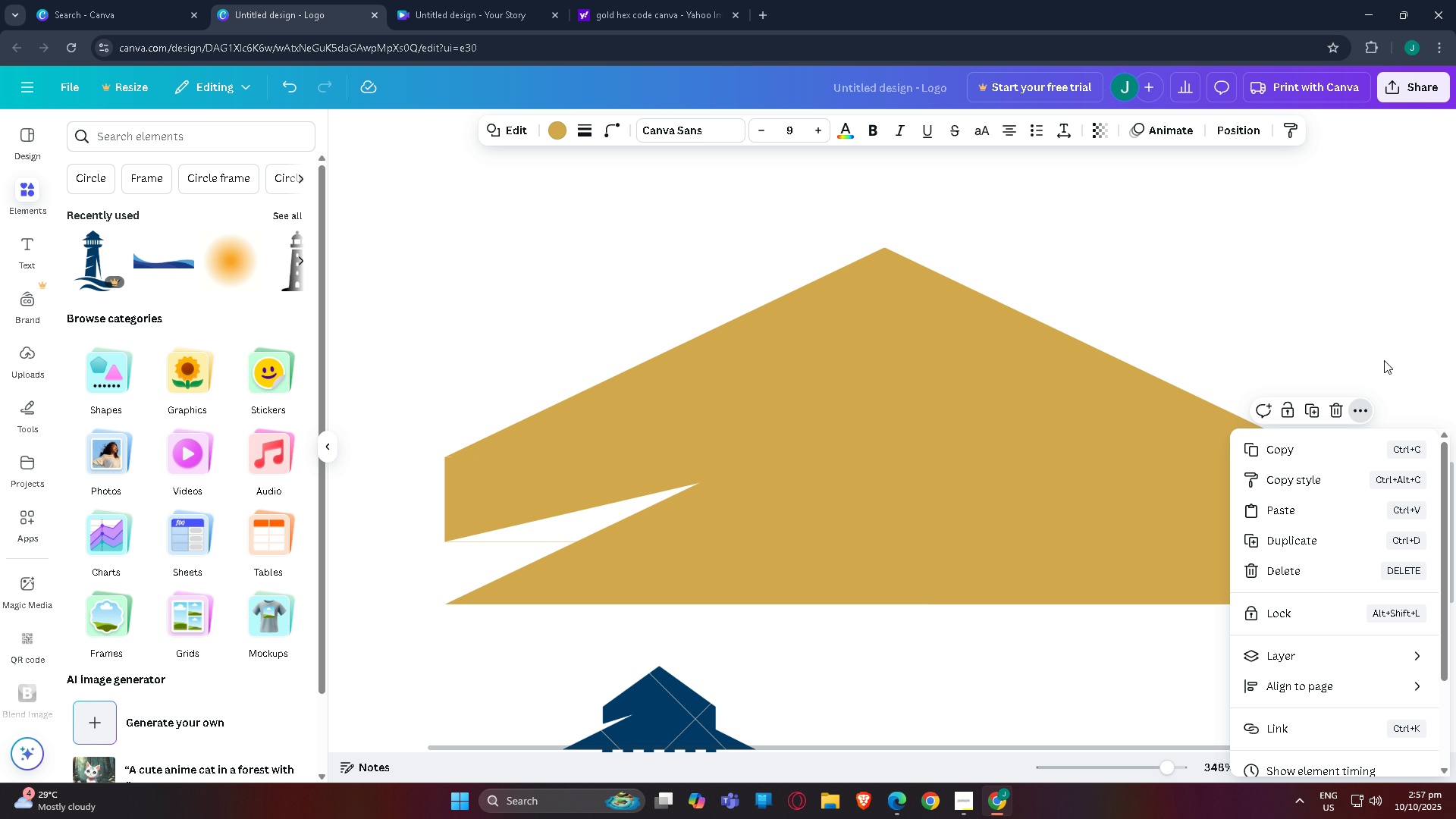 
left_click([1384, 360])
 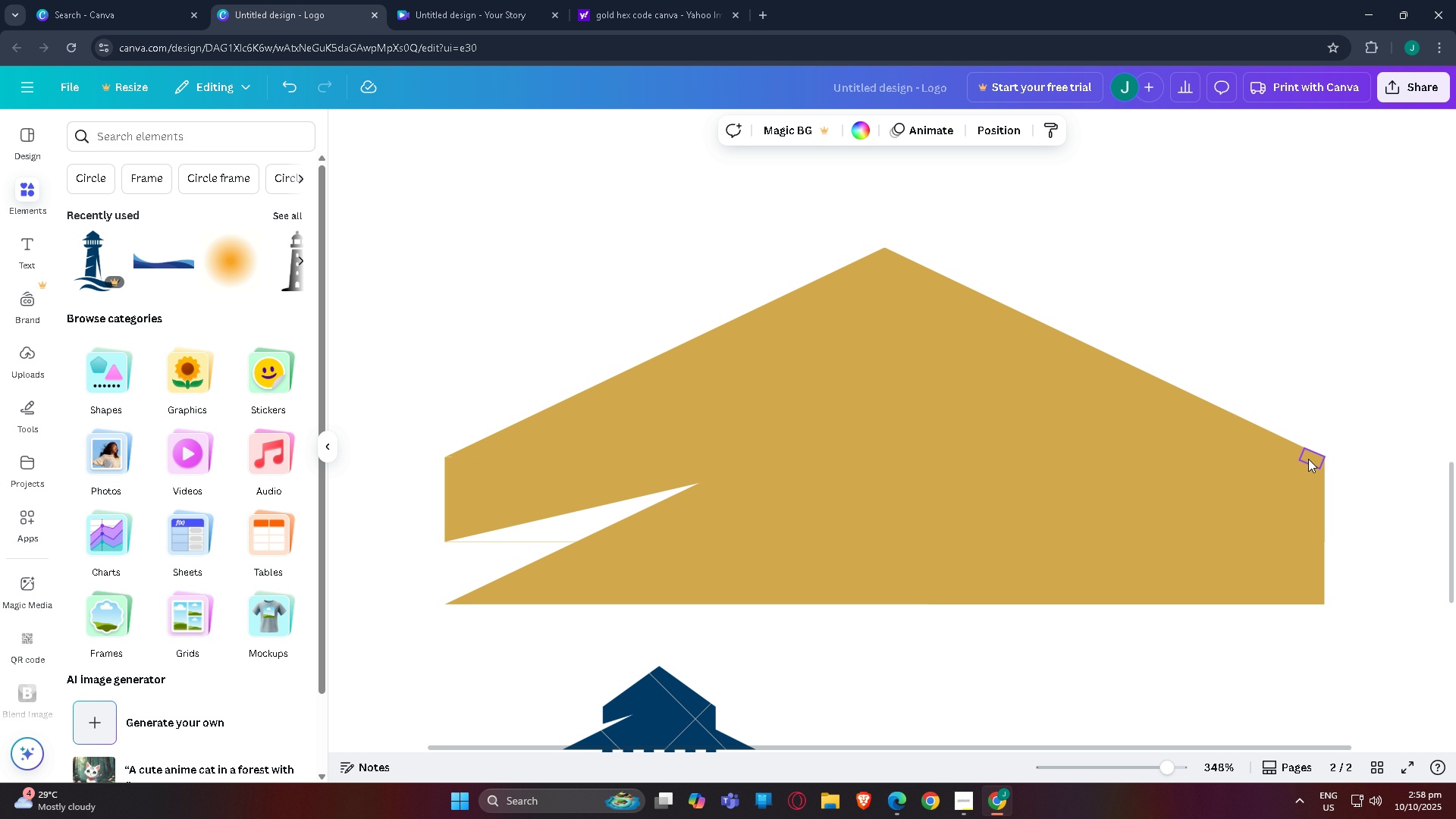 
left_click([1309, 459])
 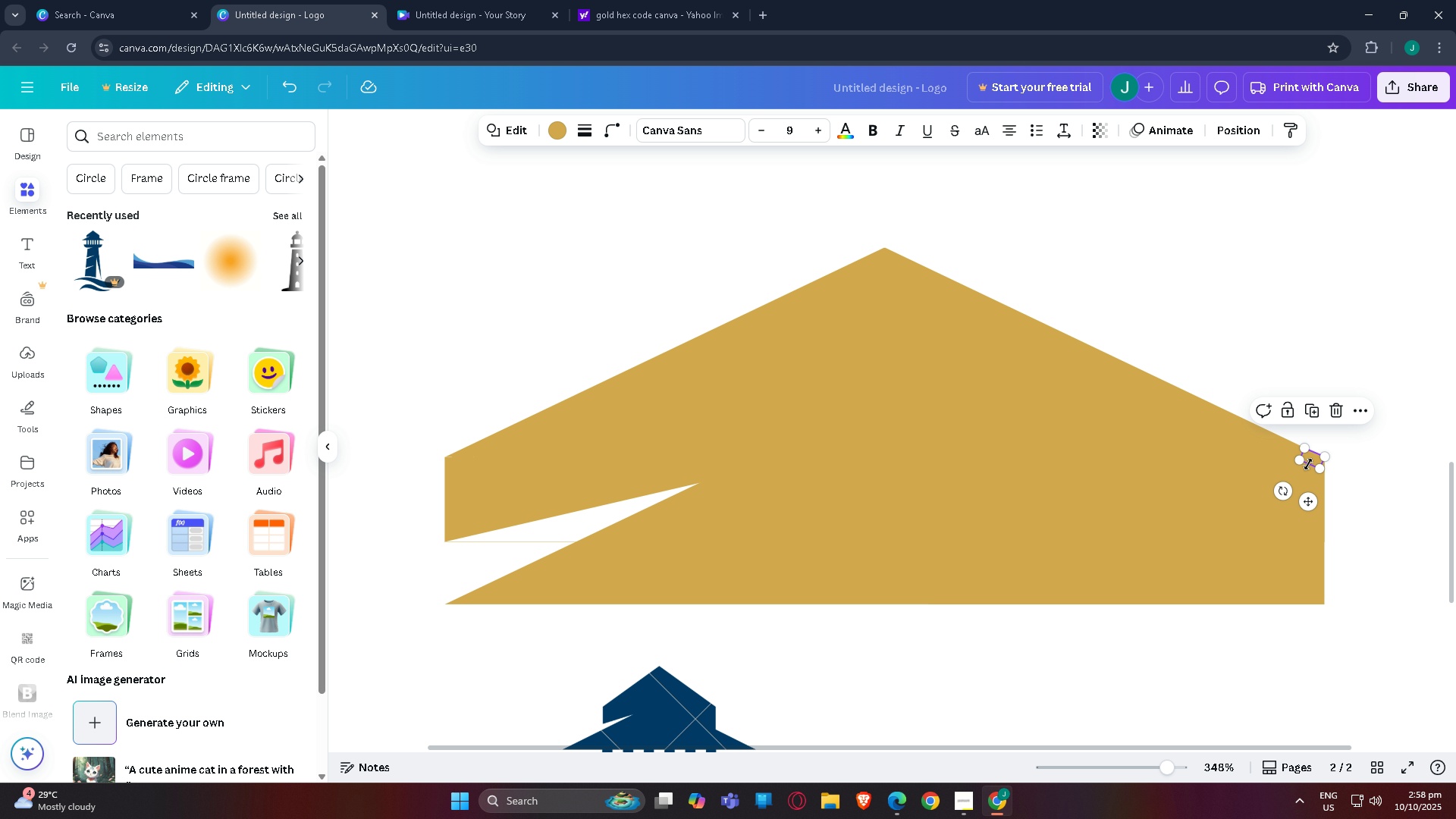 
key(Control+C)
 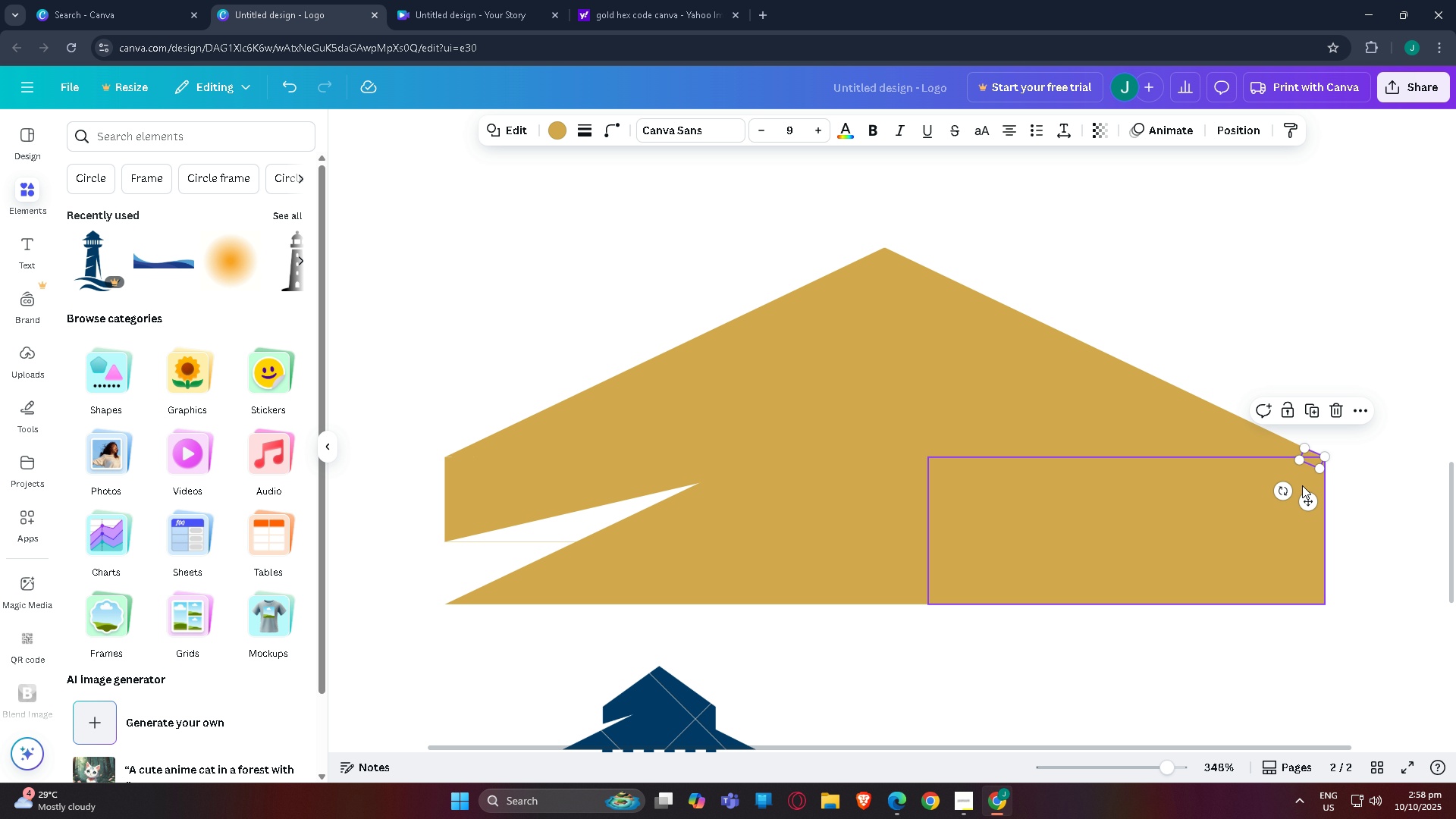 
key(Control+V)
 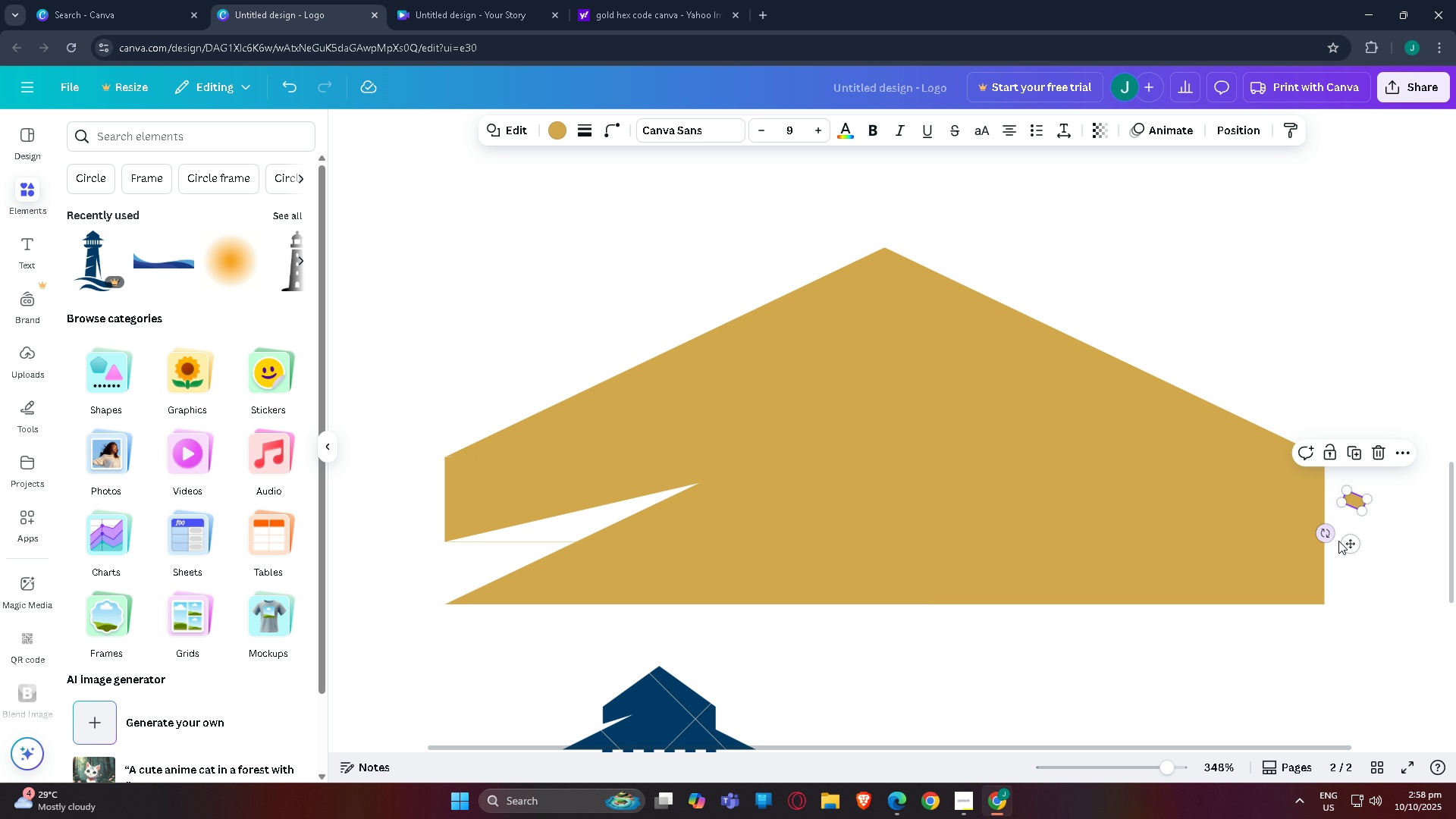 
left_click_drag(start_coordinate=[1325, 536], to_coordinate=[1363, 553])
 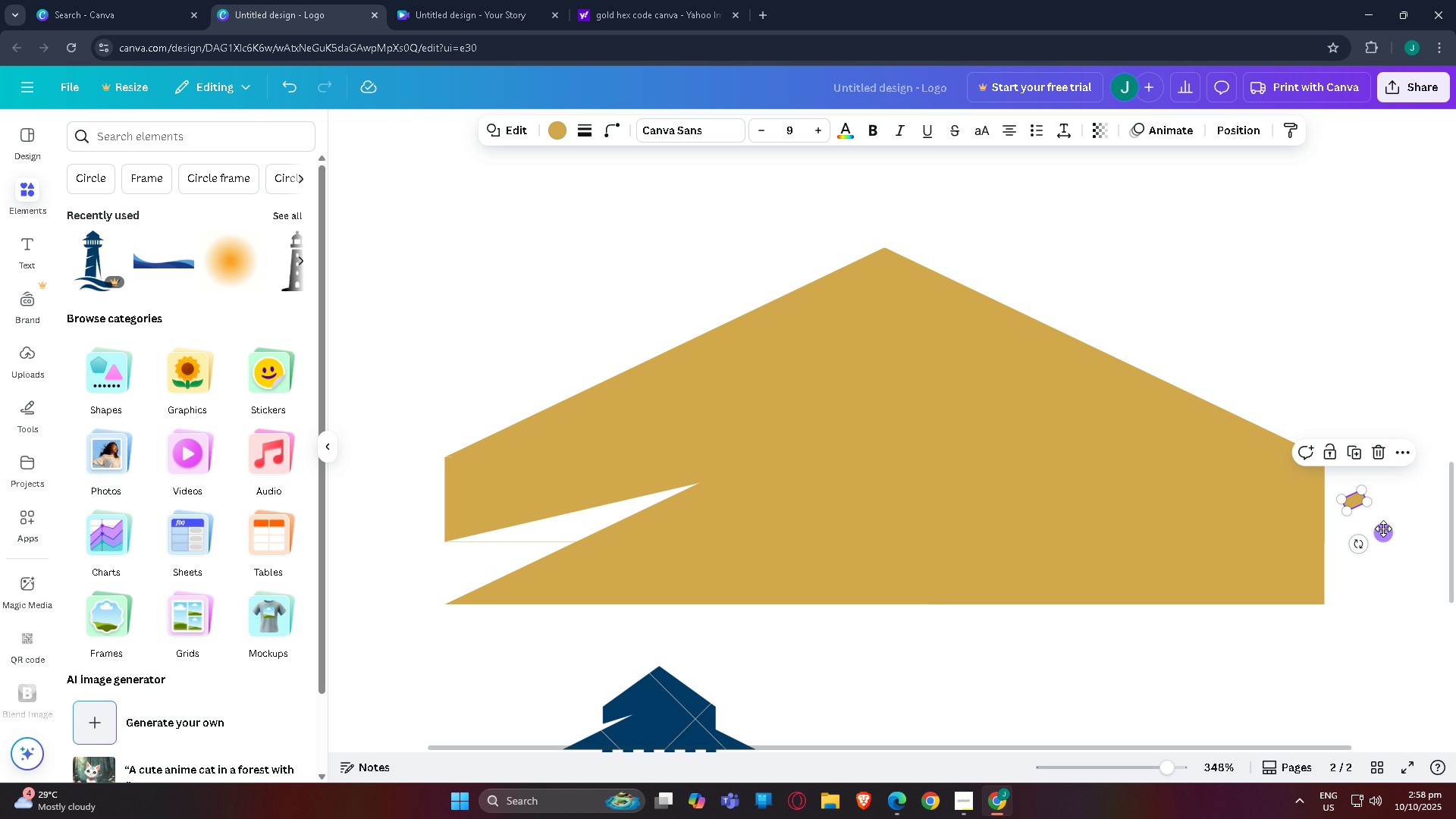 
left_click_drag(start_coordinate=[1383, 529], to_coordinate=[487, 488])
 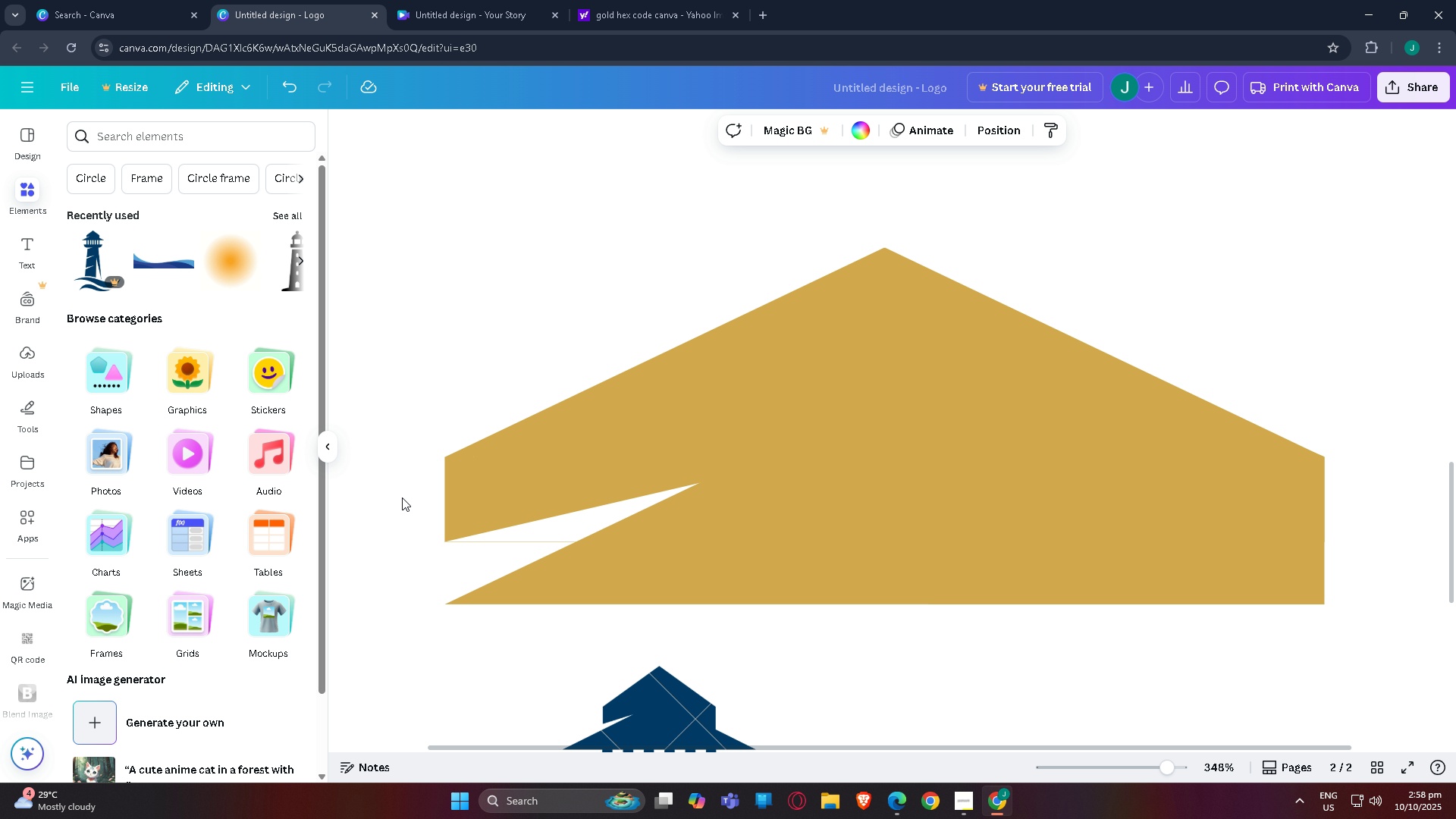 
left_click([402, 497])
 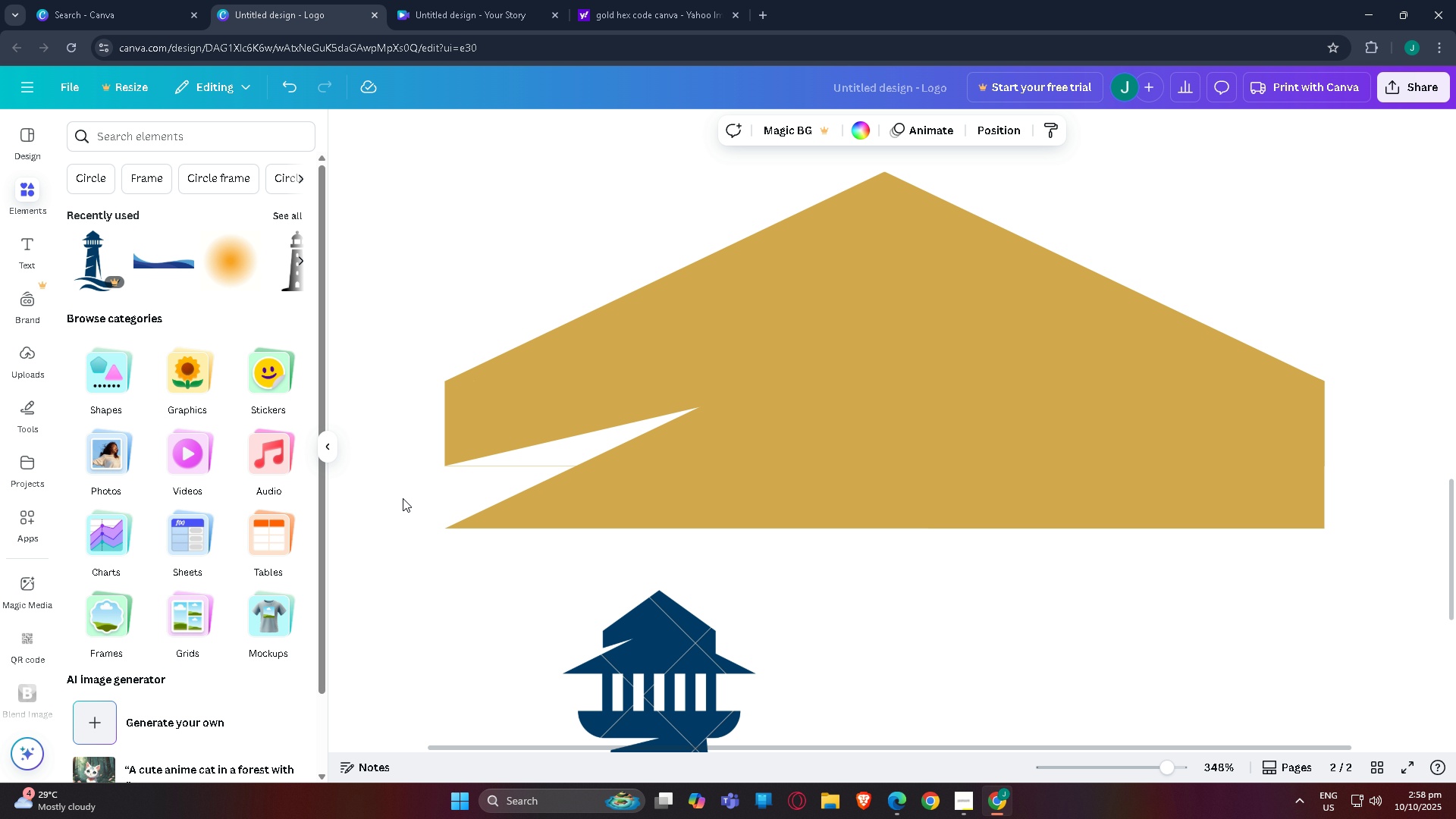 
scroll: coordinate [403, 499], scroll_direction: down, amount: 3.0
 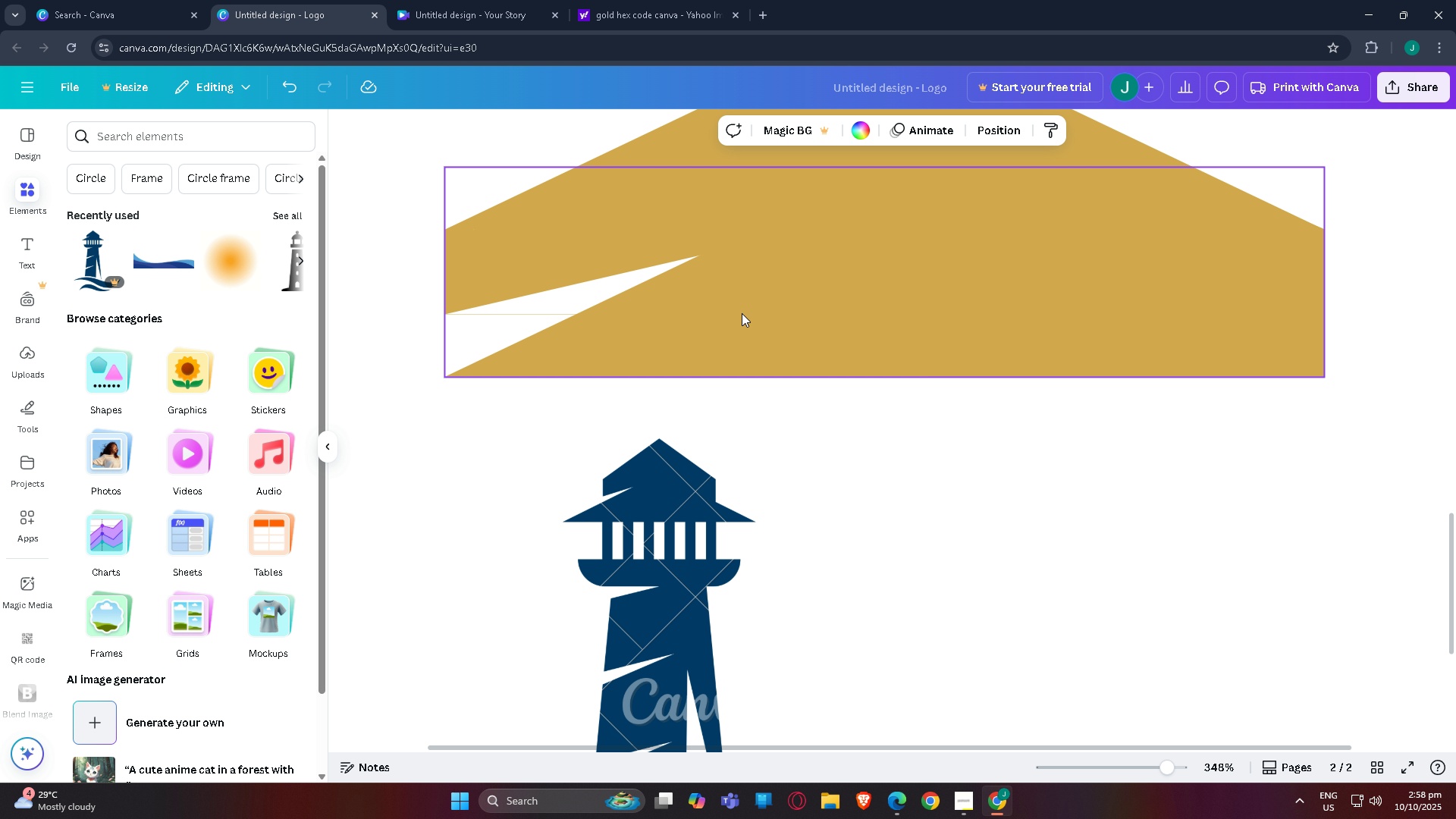 
left_click_drag(start_coordinate=[788, 323], to_coordinate=[775, 576])
 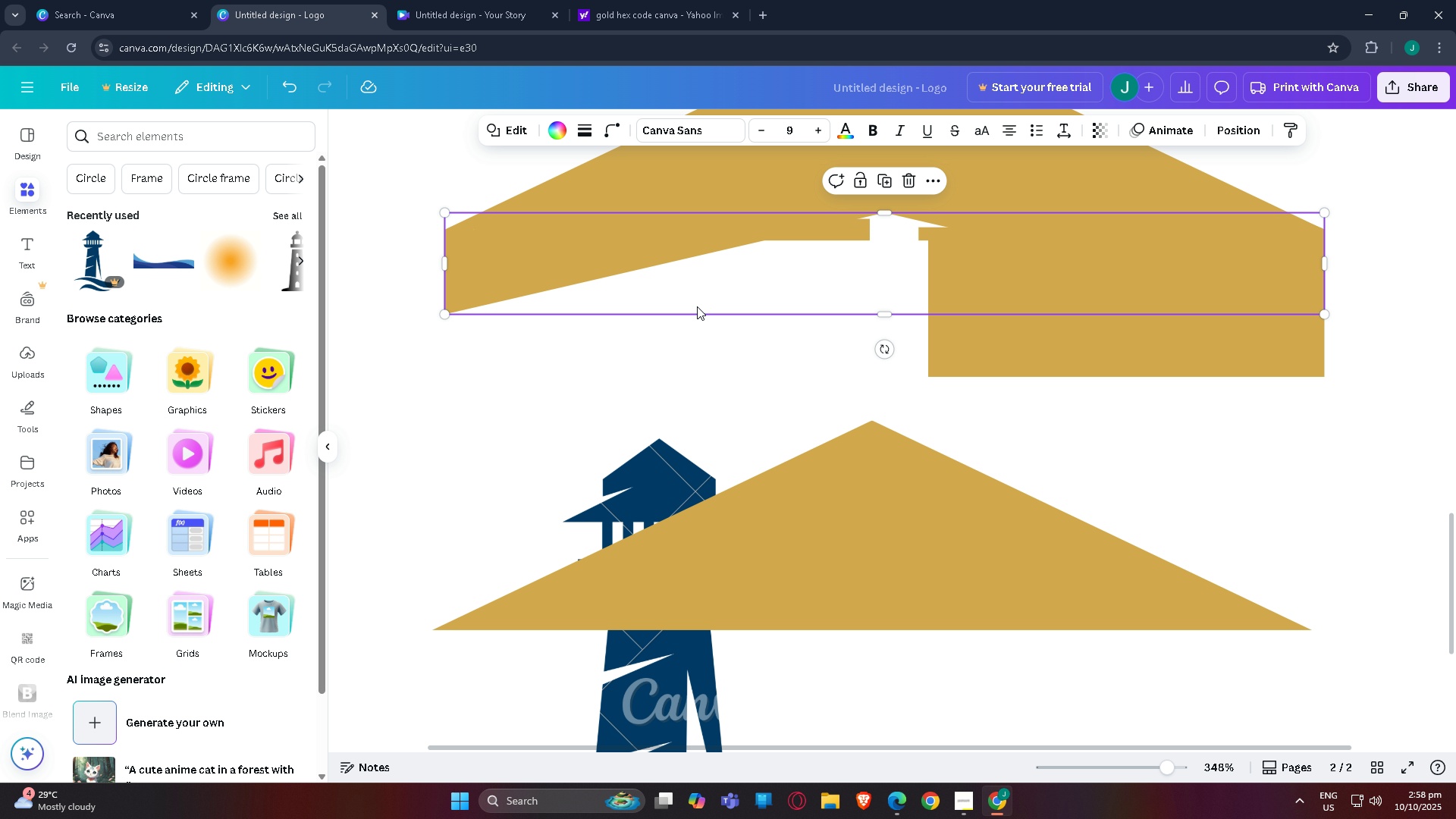 
left_click([697, 306])
 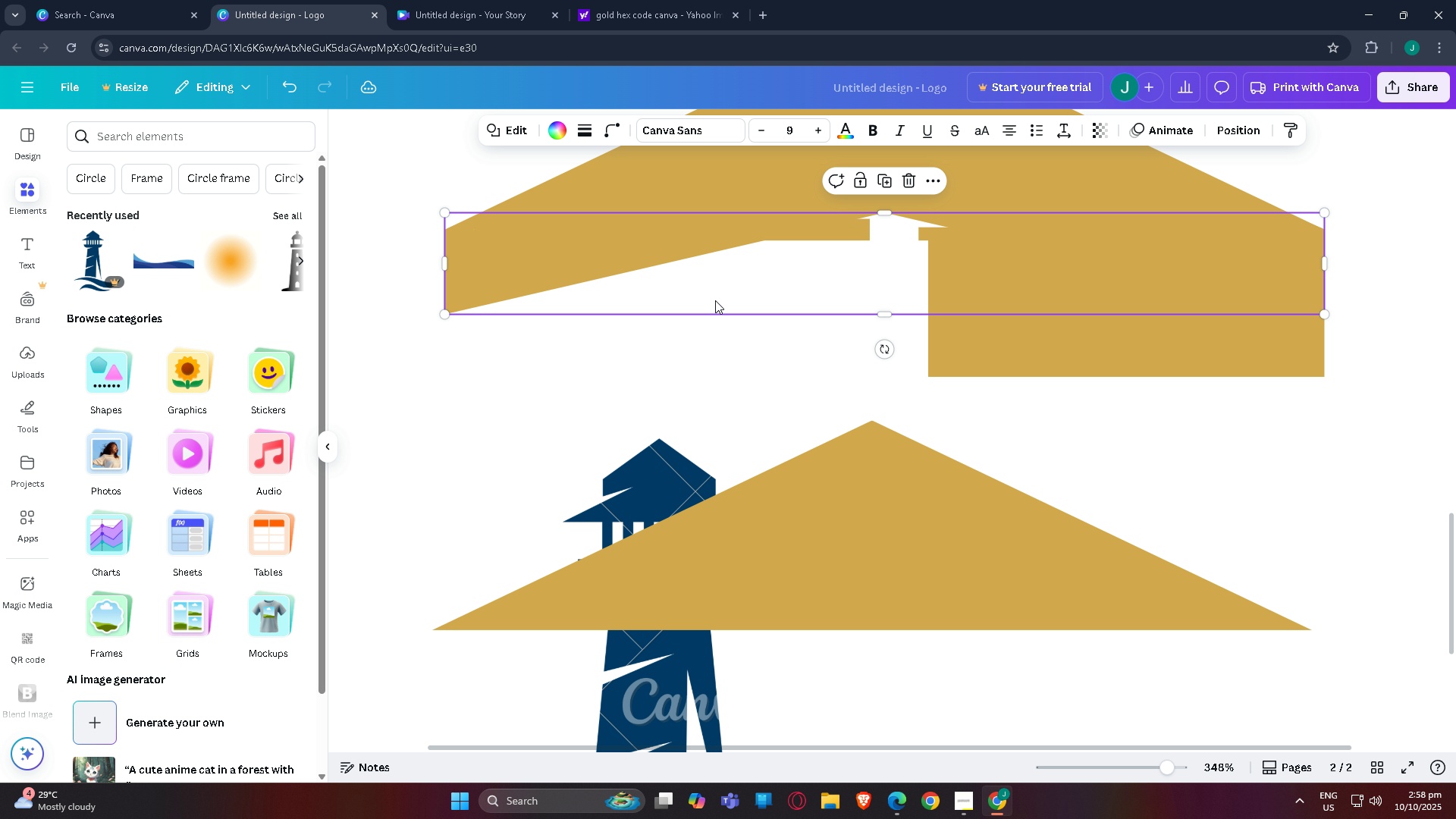 
left_click([638, 354])
 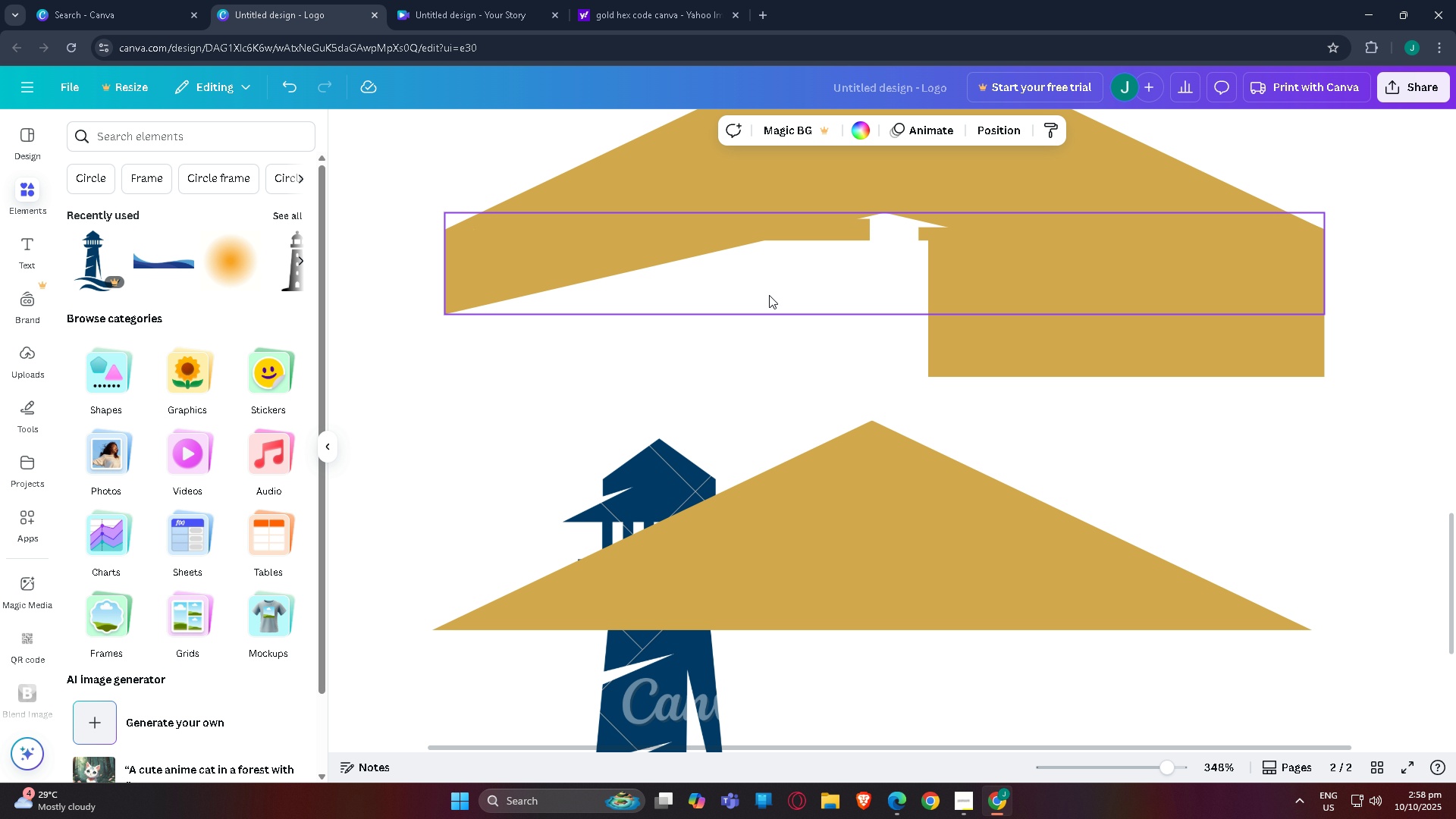 
left_click([770, 294])
 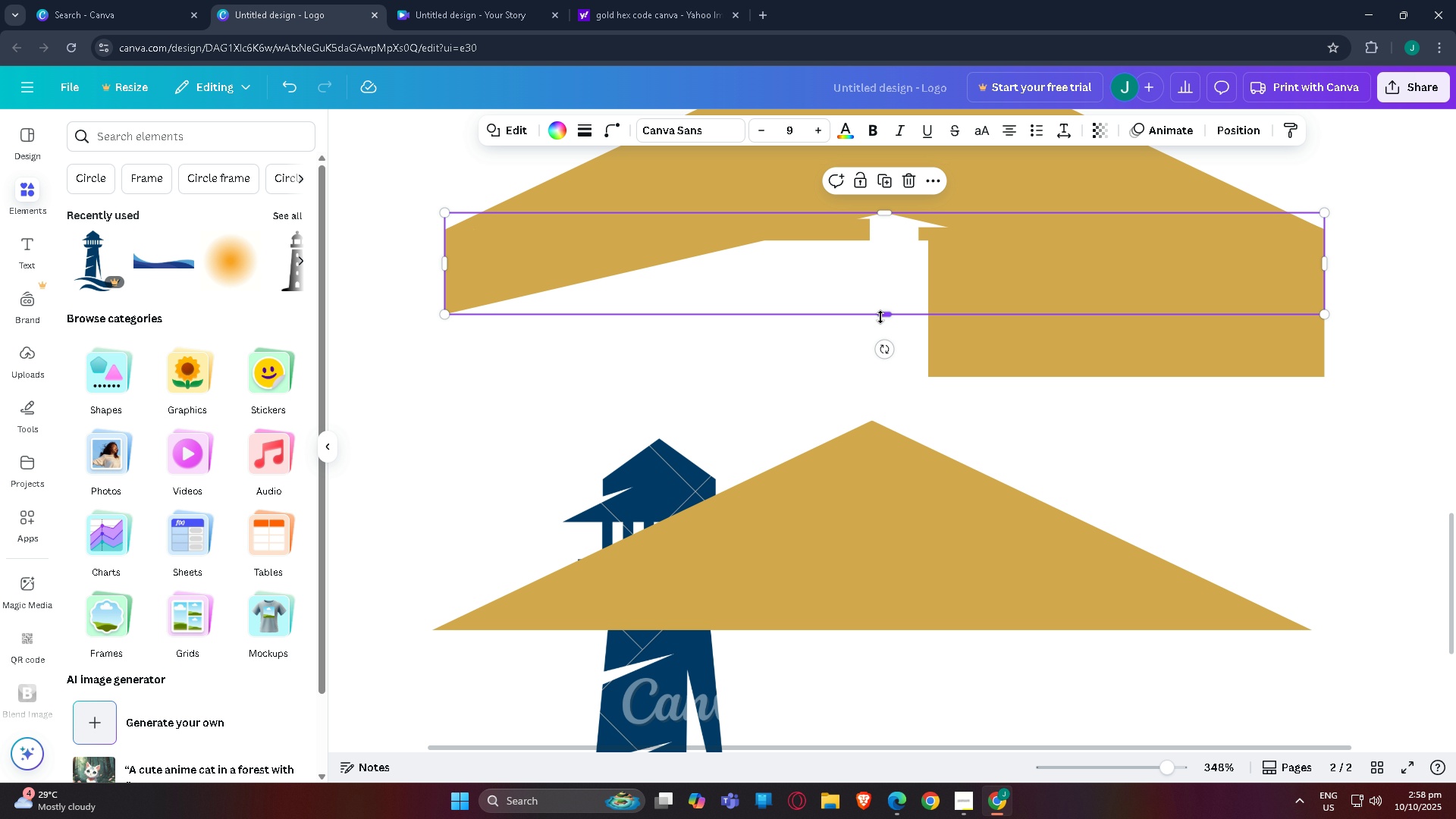 
left_click_drag(start_coordinate=[892, 277], to_coordinate=[888, 278])
 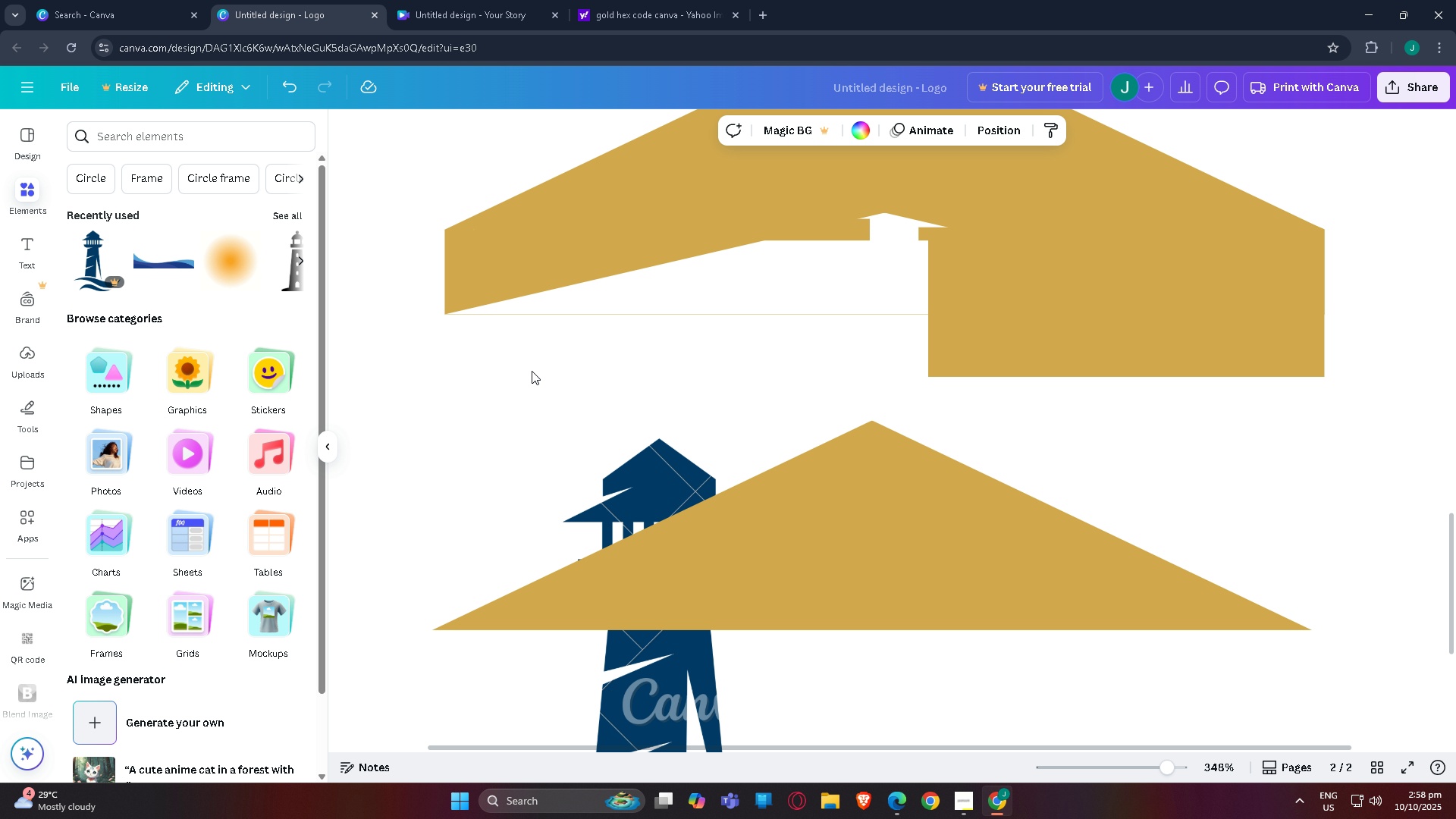 
left_click([532, 371])
 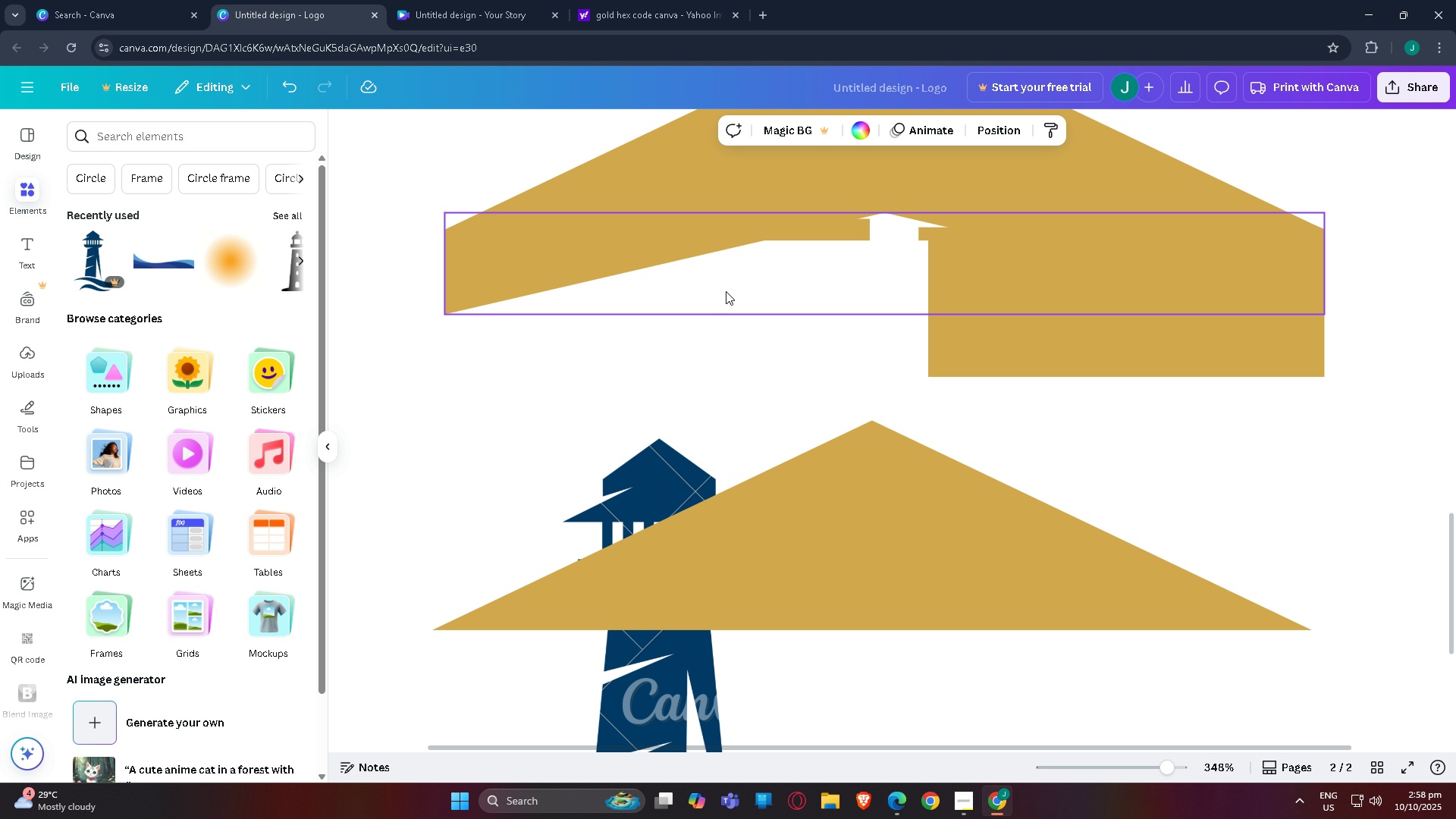 
left_click([726, 291])
 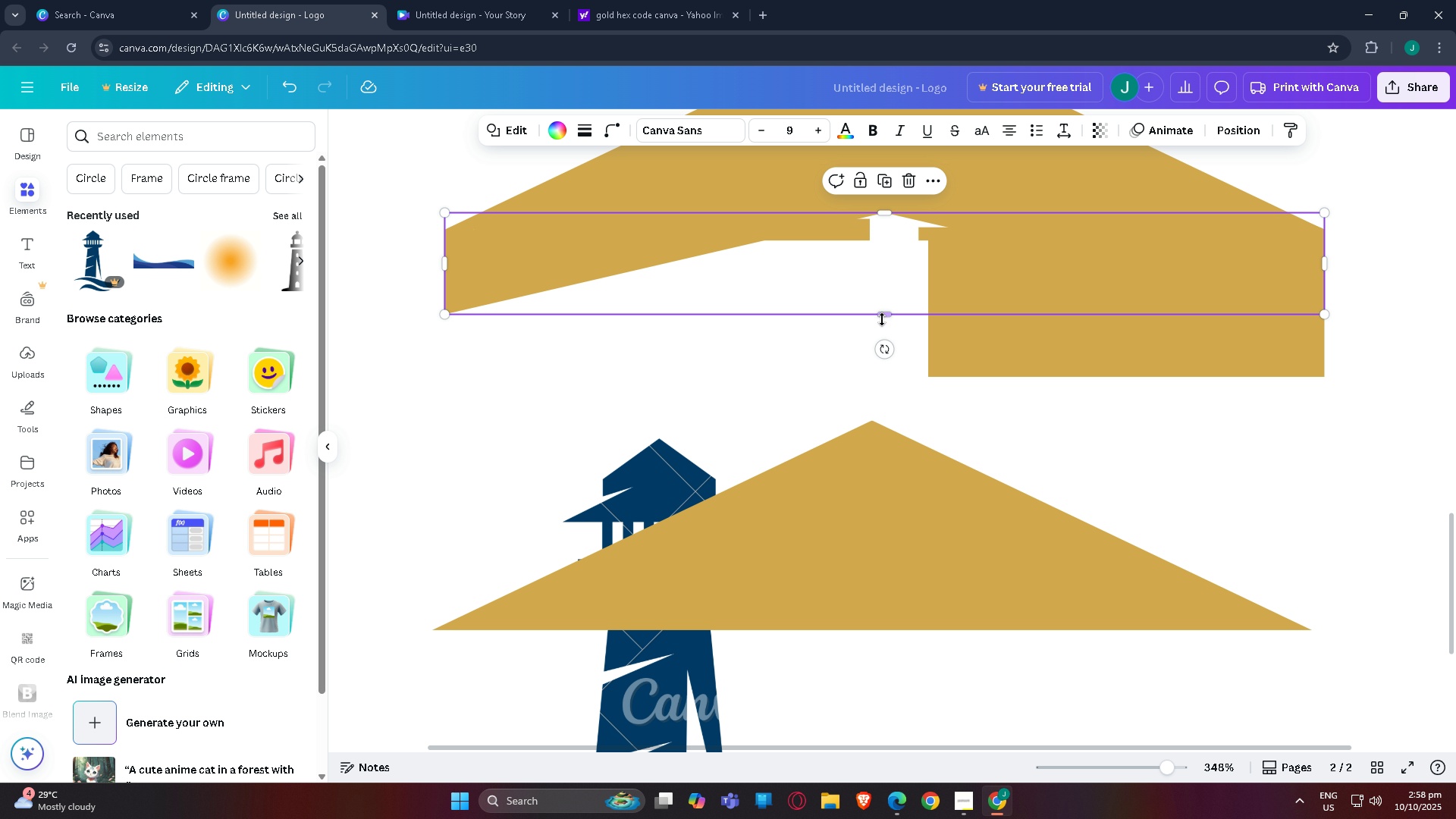 
left_click_drag(start_coordinate=[882, 317], to_coordinate=[883, 322])
 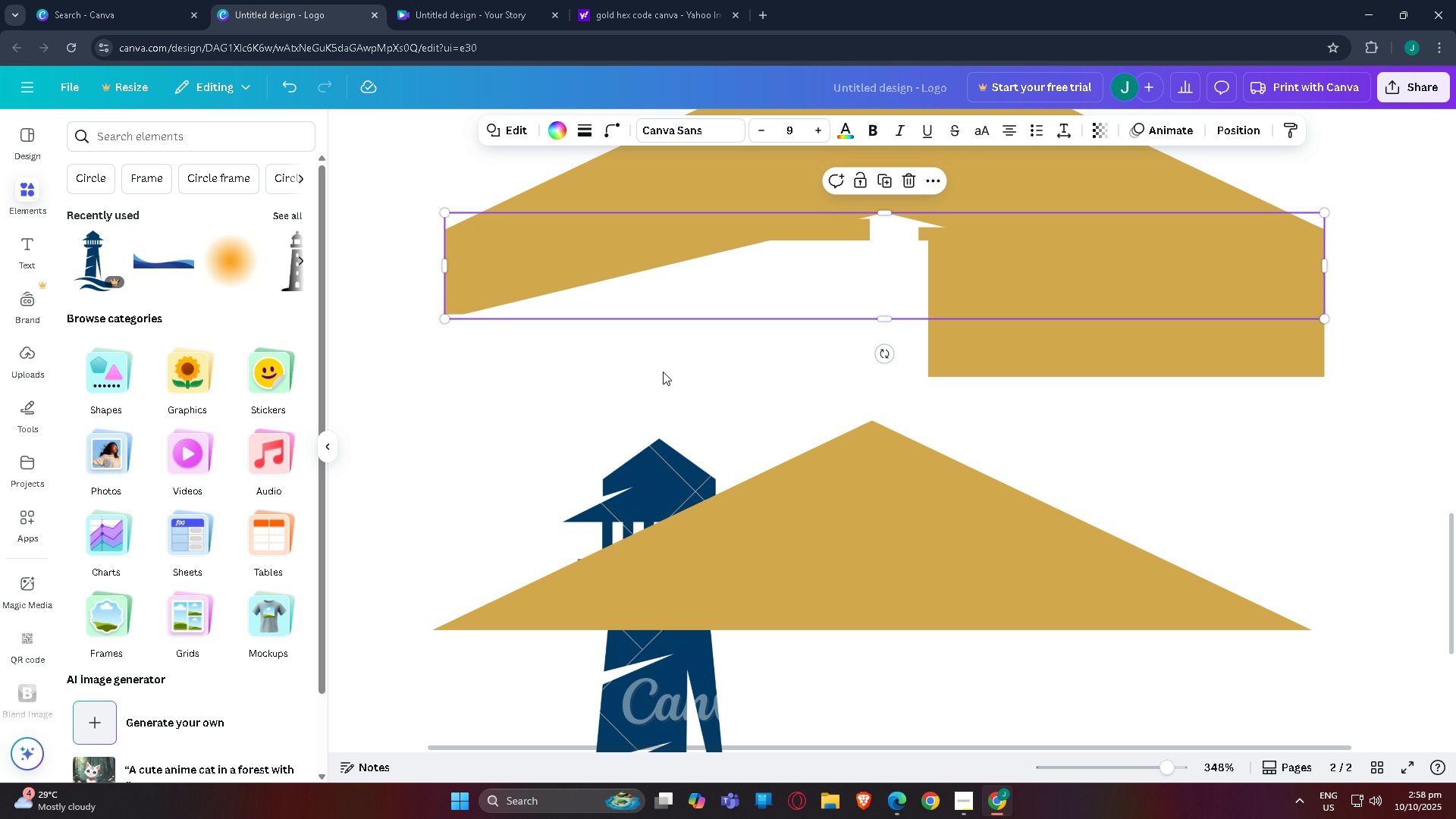 
left_click([663, 372])
 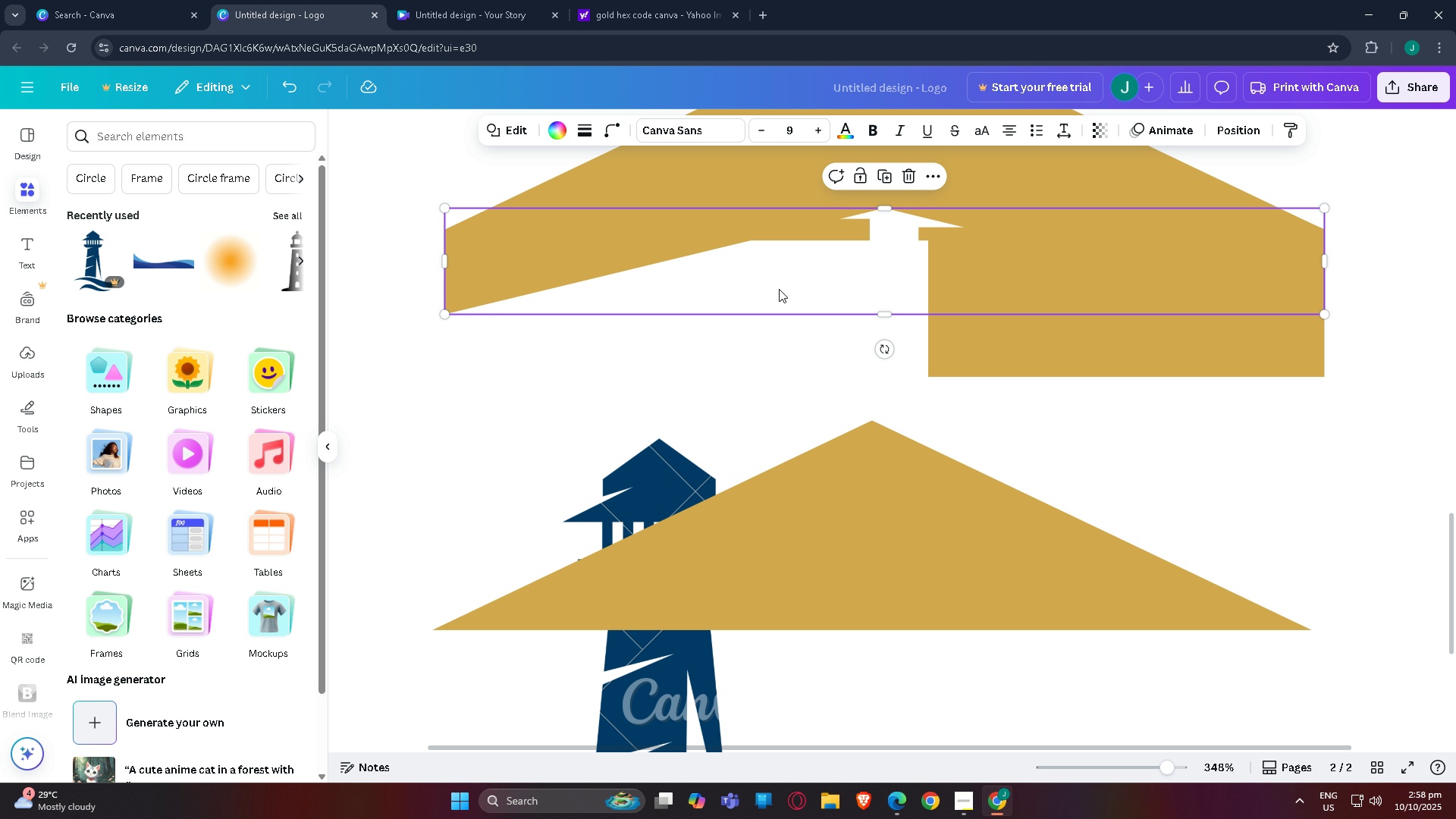 
left_click([630, 384])
 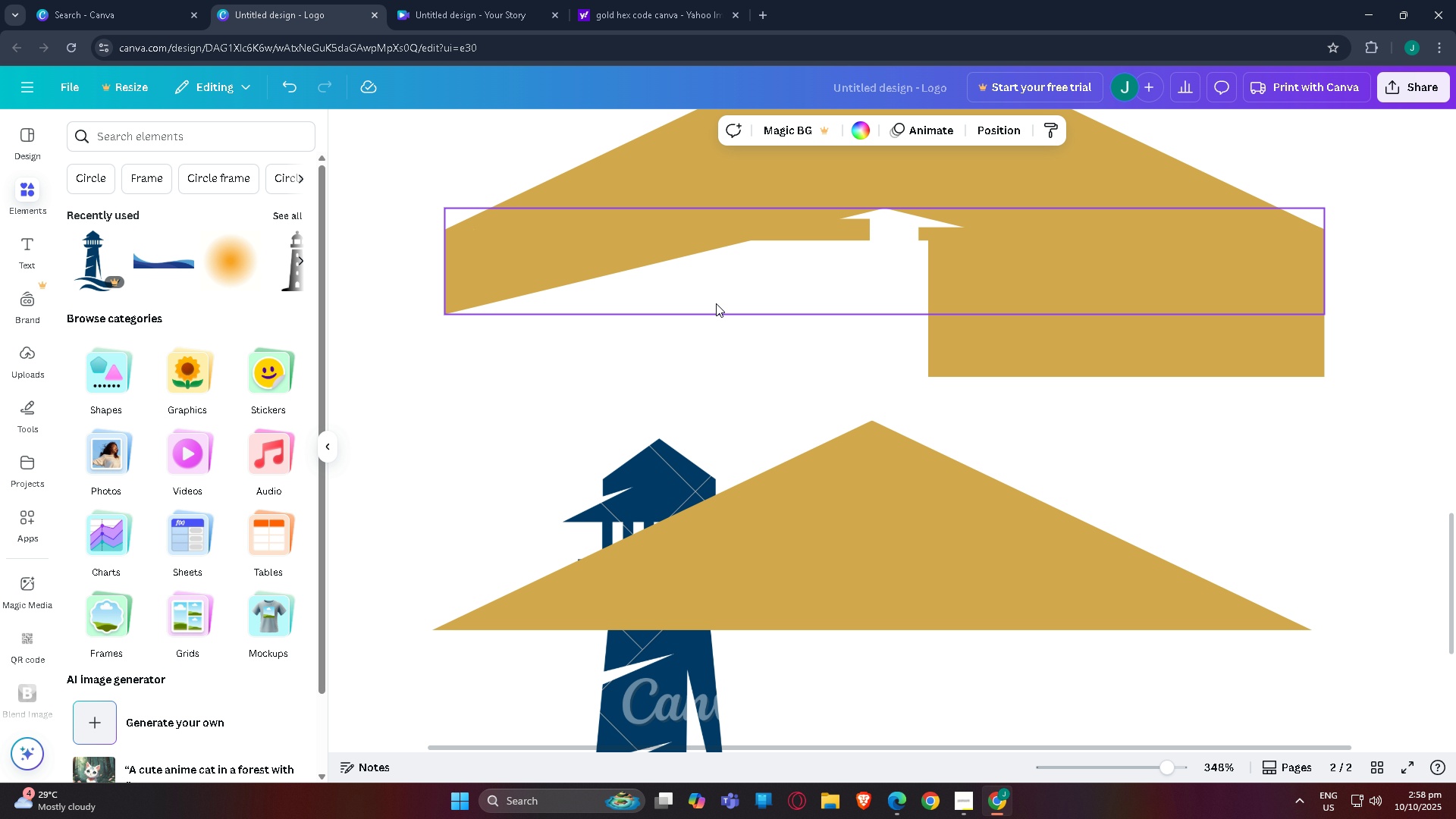 
left_click([728, 297])
 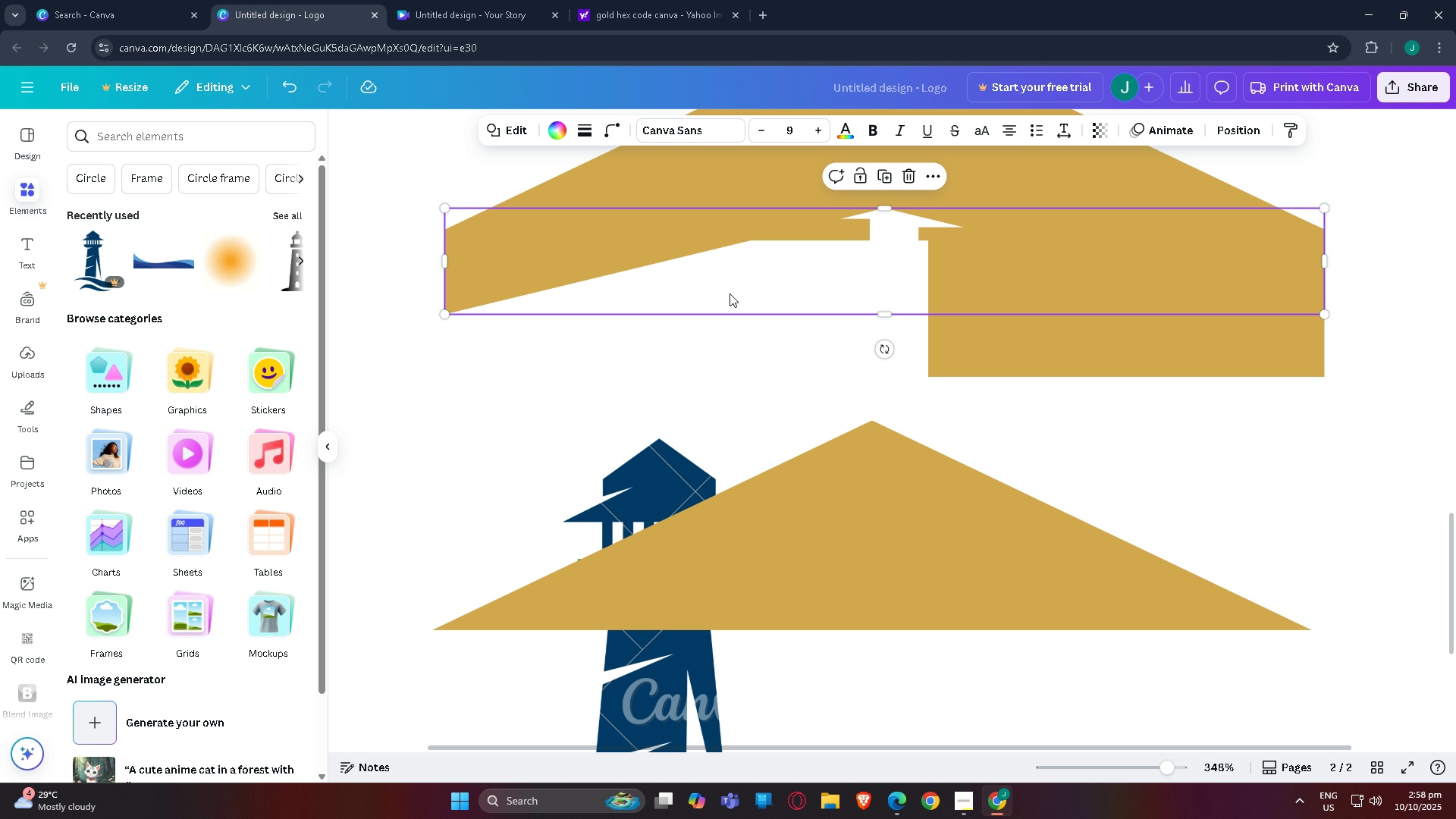 
left_click_drag(start_coordinate=[730, 293], to_coordinate=[728, 299])
 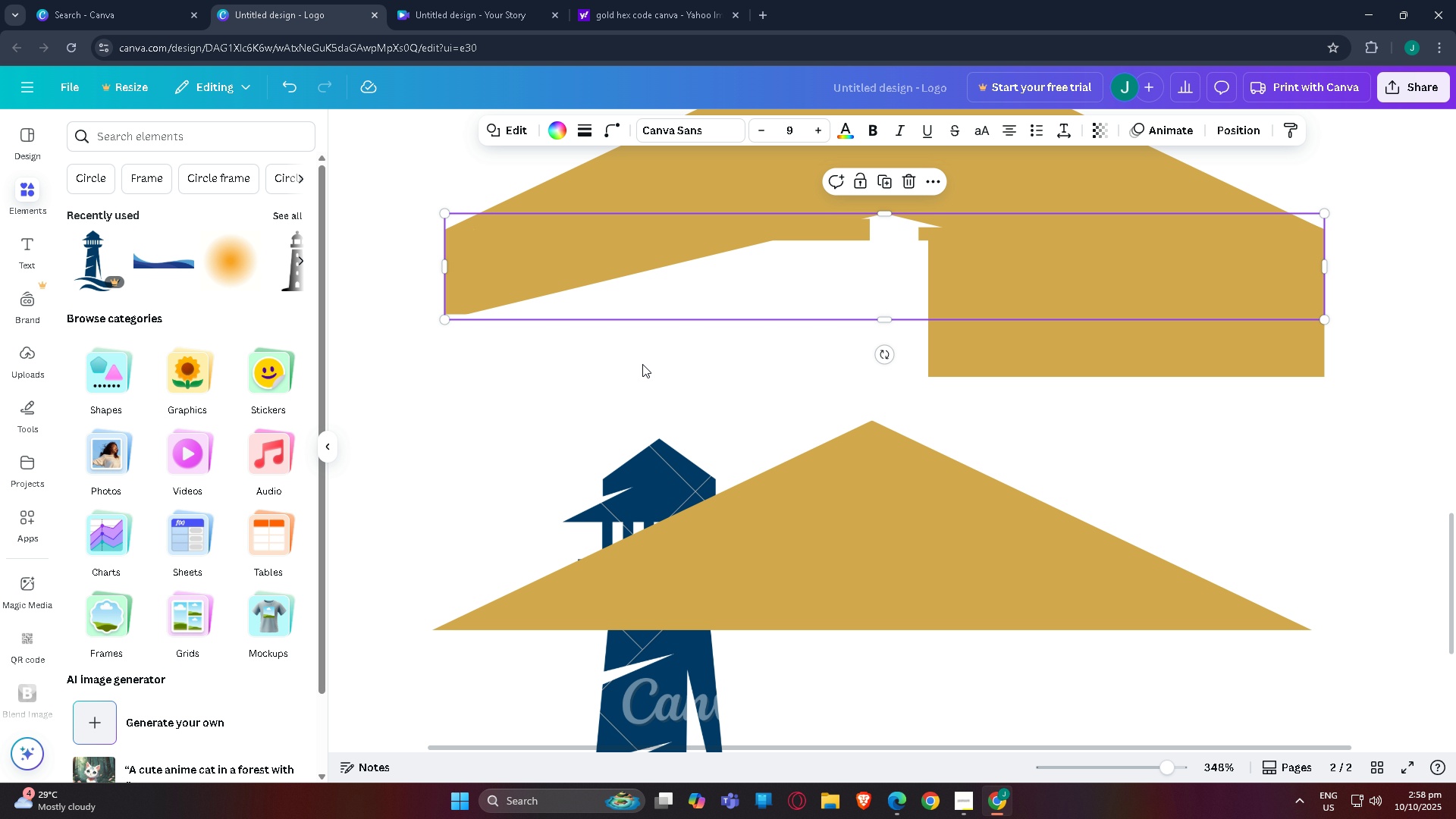 
left_click([642, 364])
 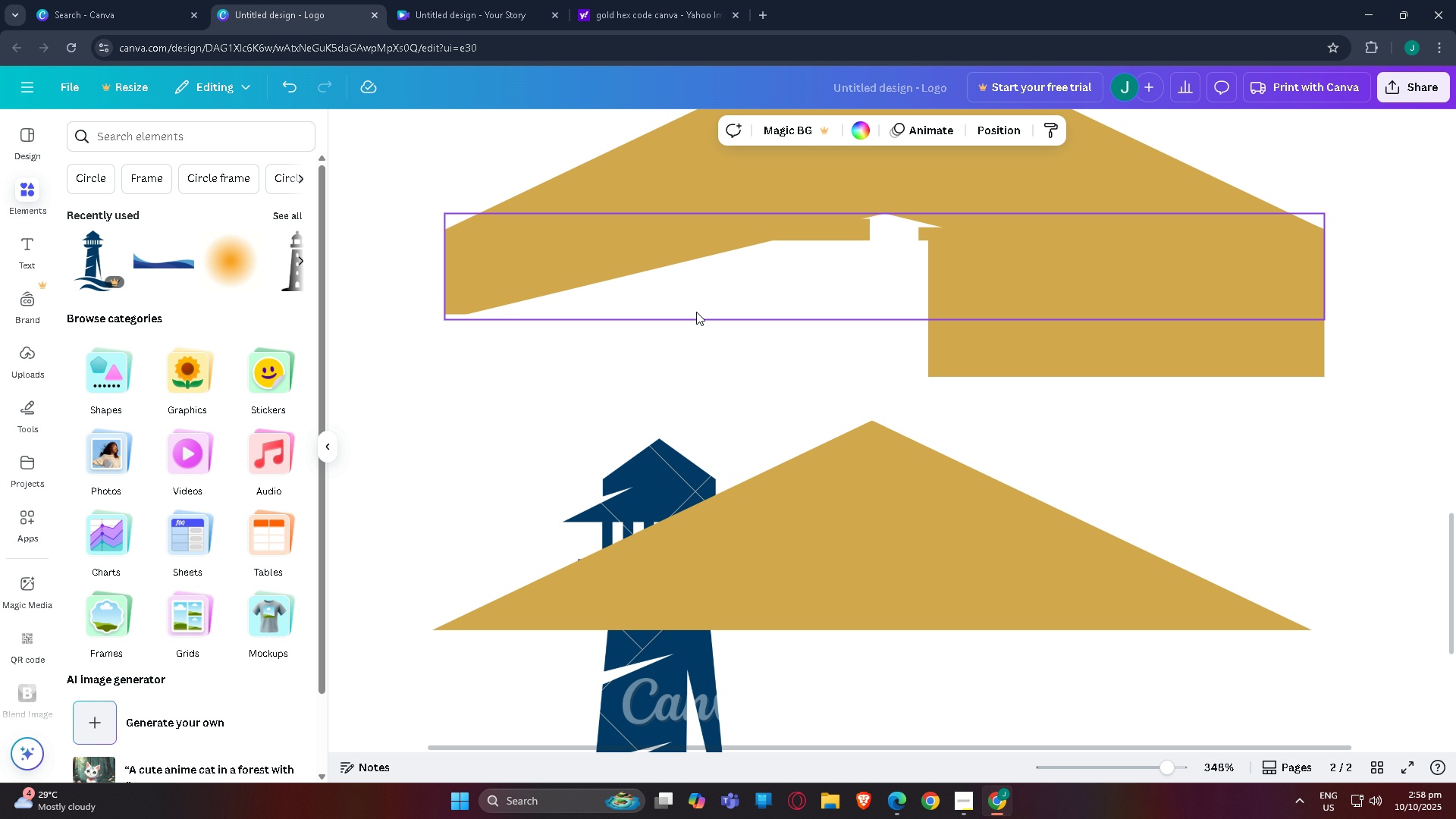 
left_click([726, 306])
 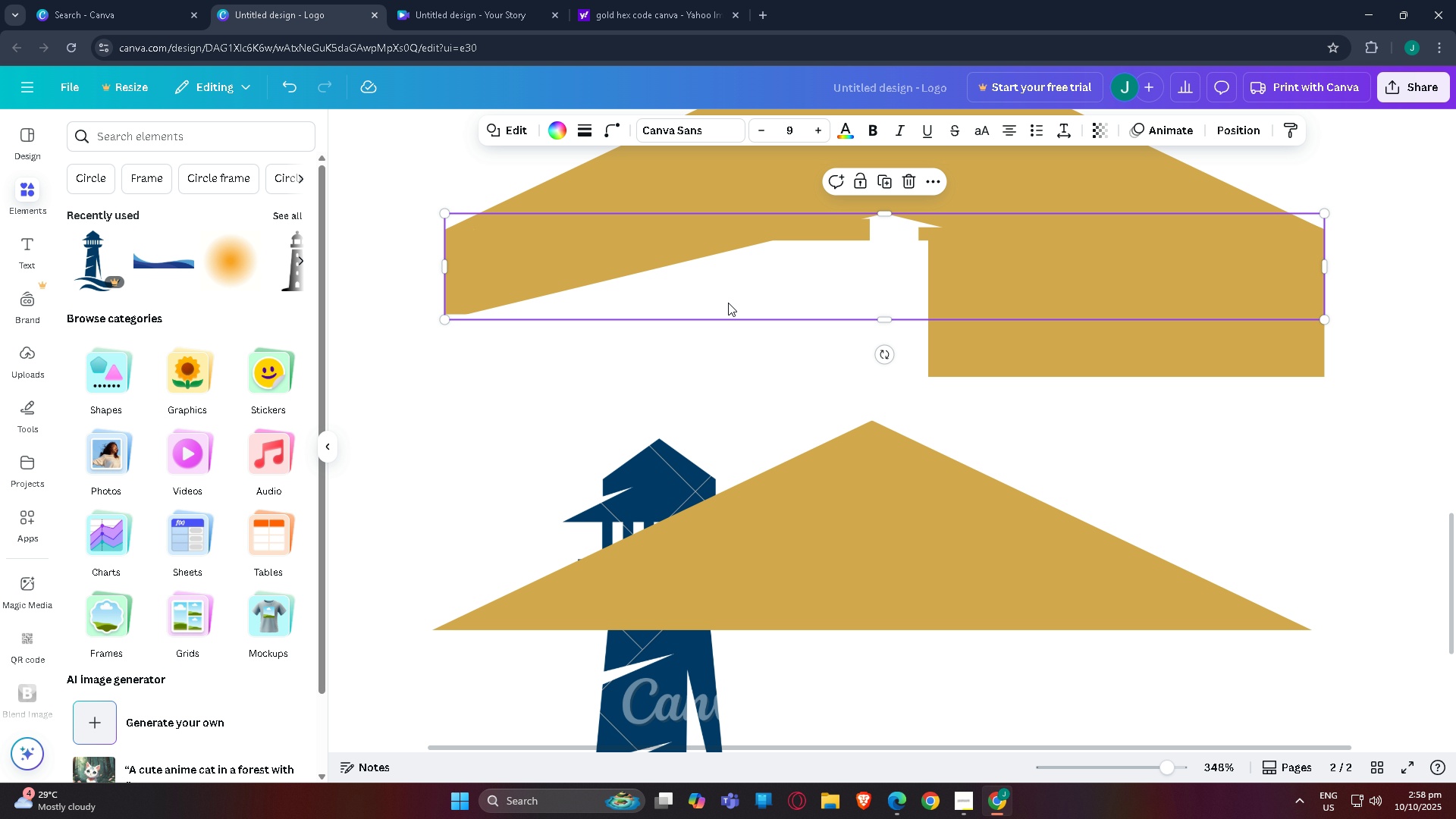 
left_click_drag(start_coordinate=[728, 303], to_coordinate=[722, 301])
 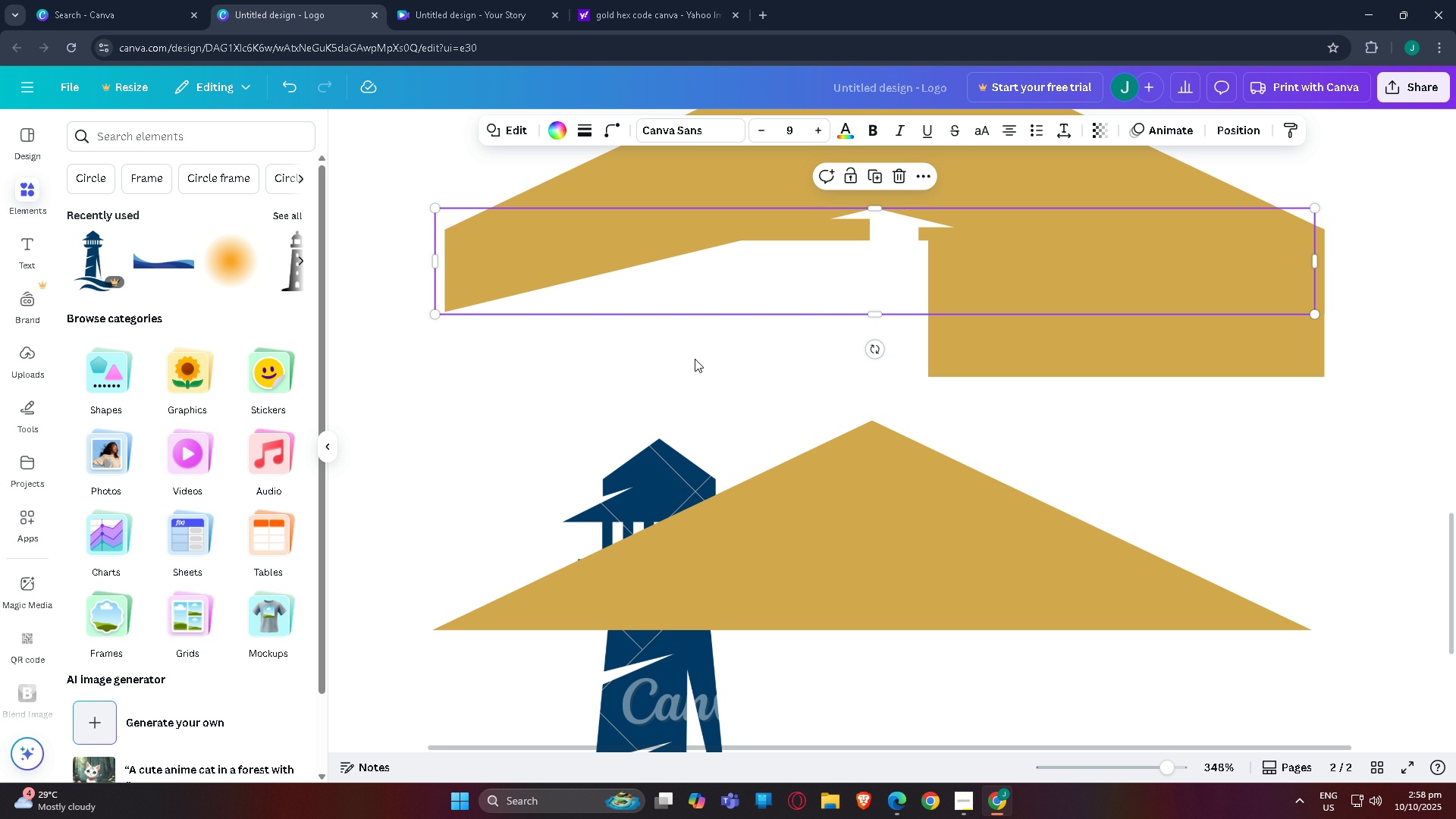 
left_click([695, 359])
 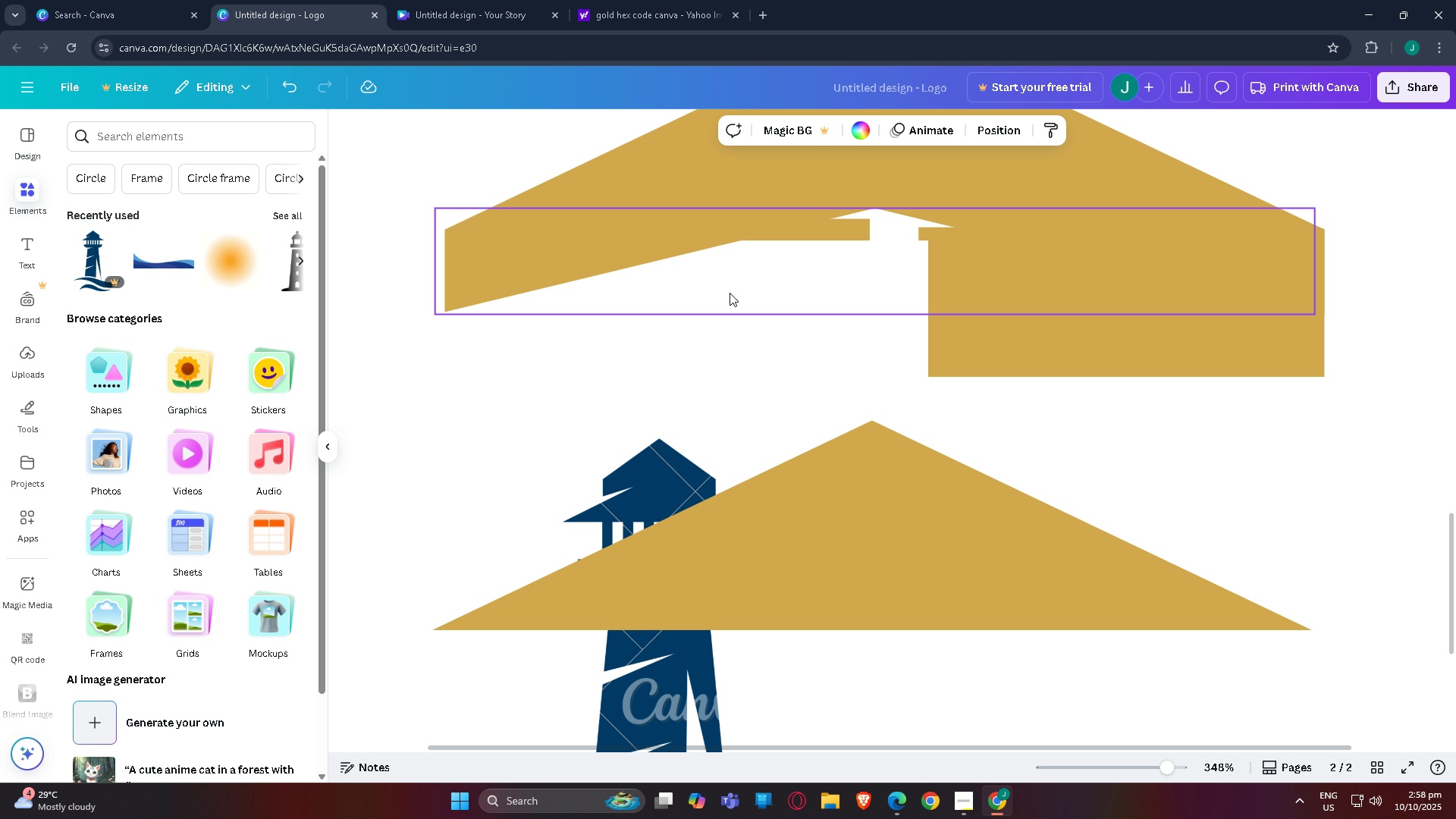 
left_click([730, 293])
 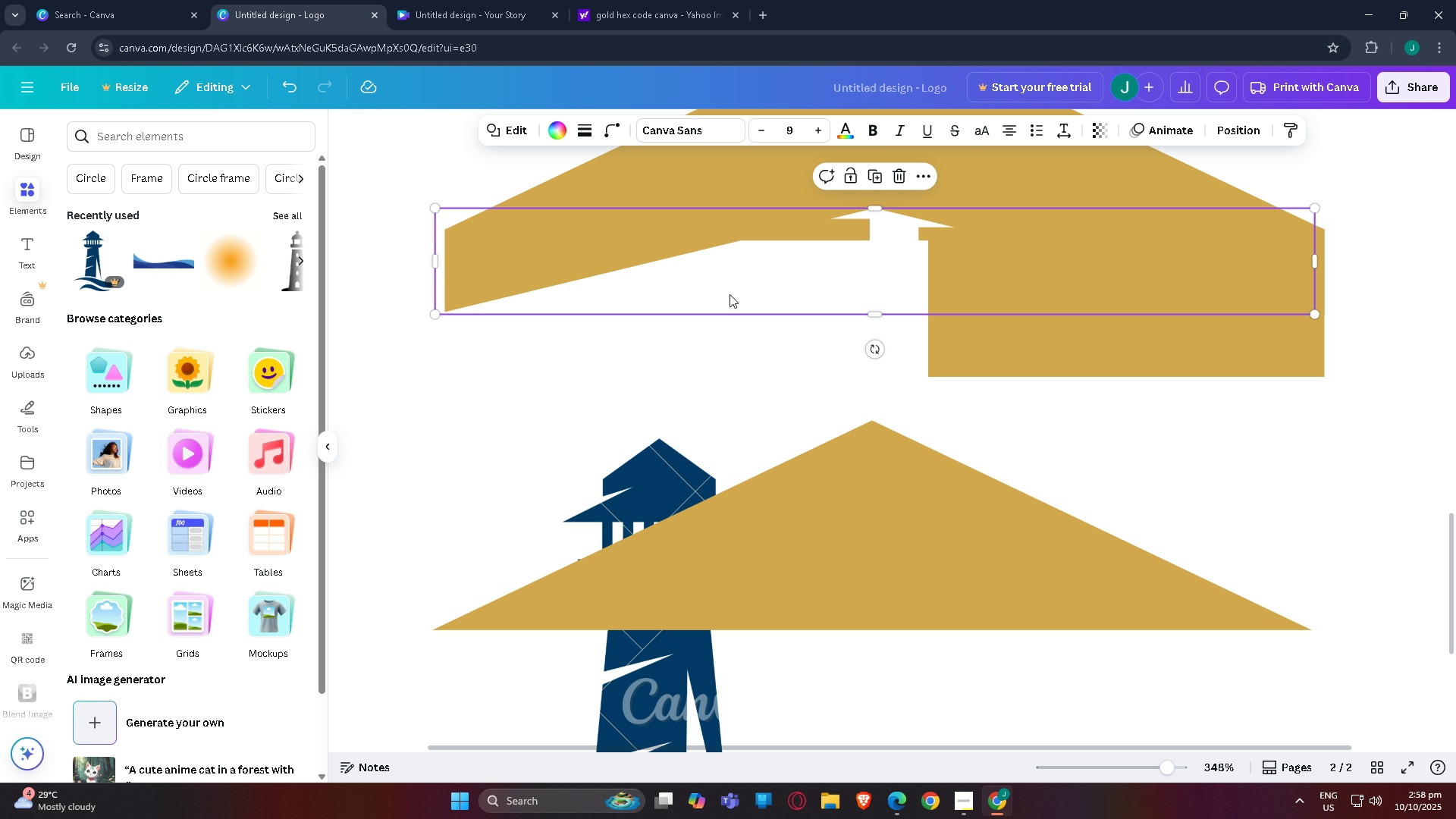 
left_click_drag(start_coordinate=[730, 292], to_coordinate=[716, 294])
 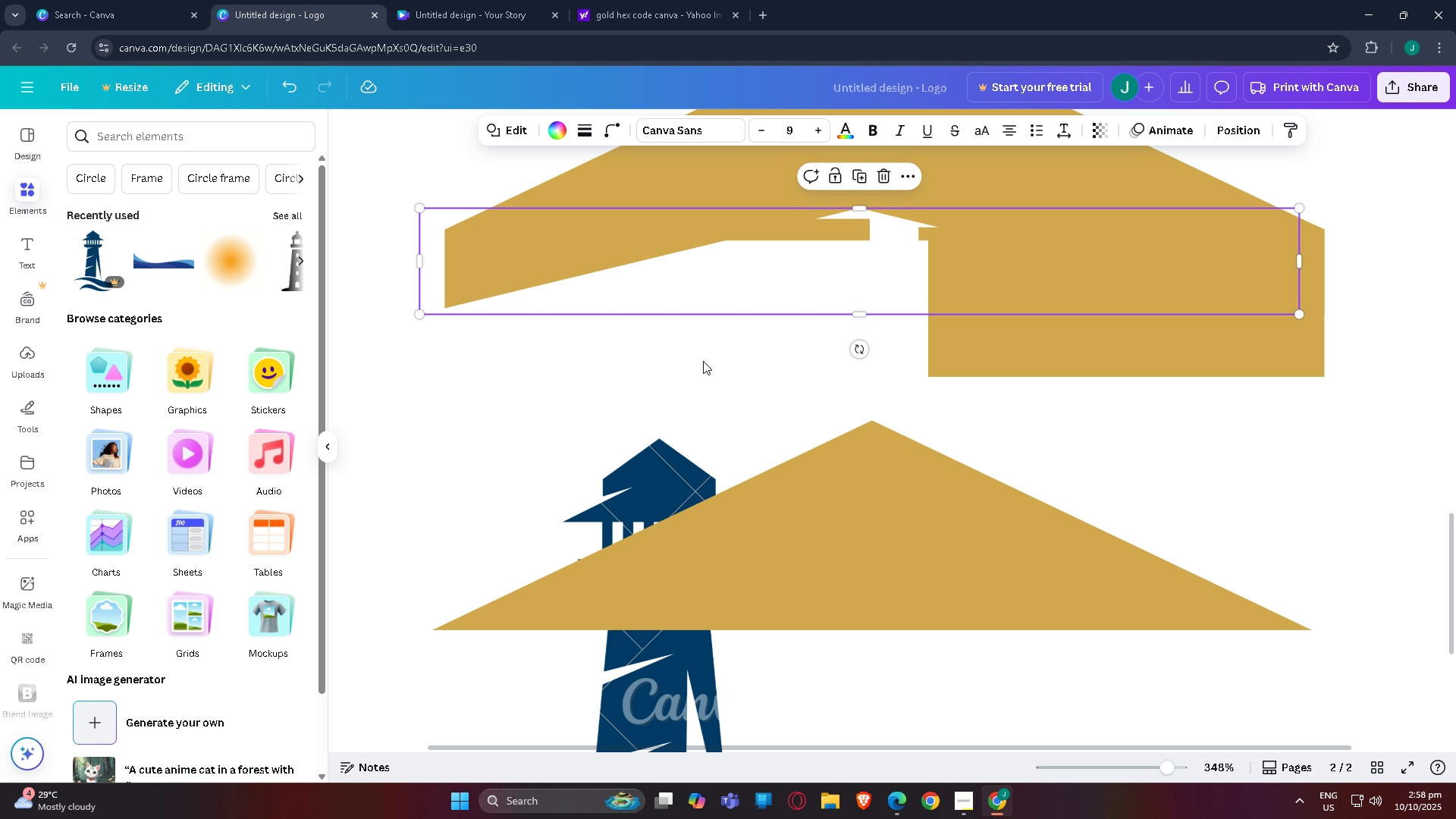 
left_click([703, 361])
 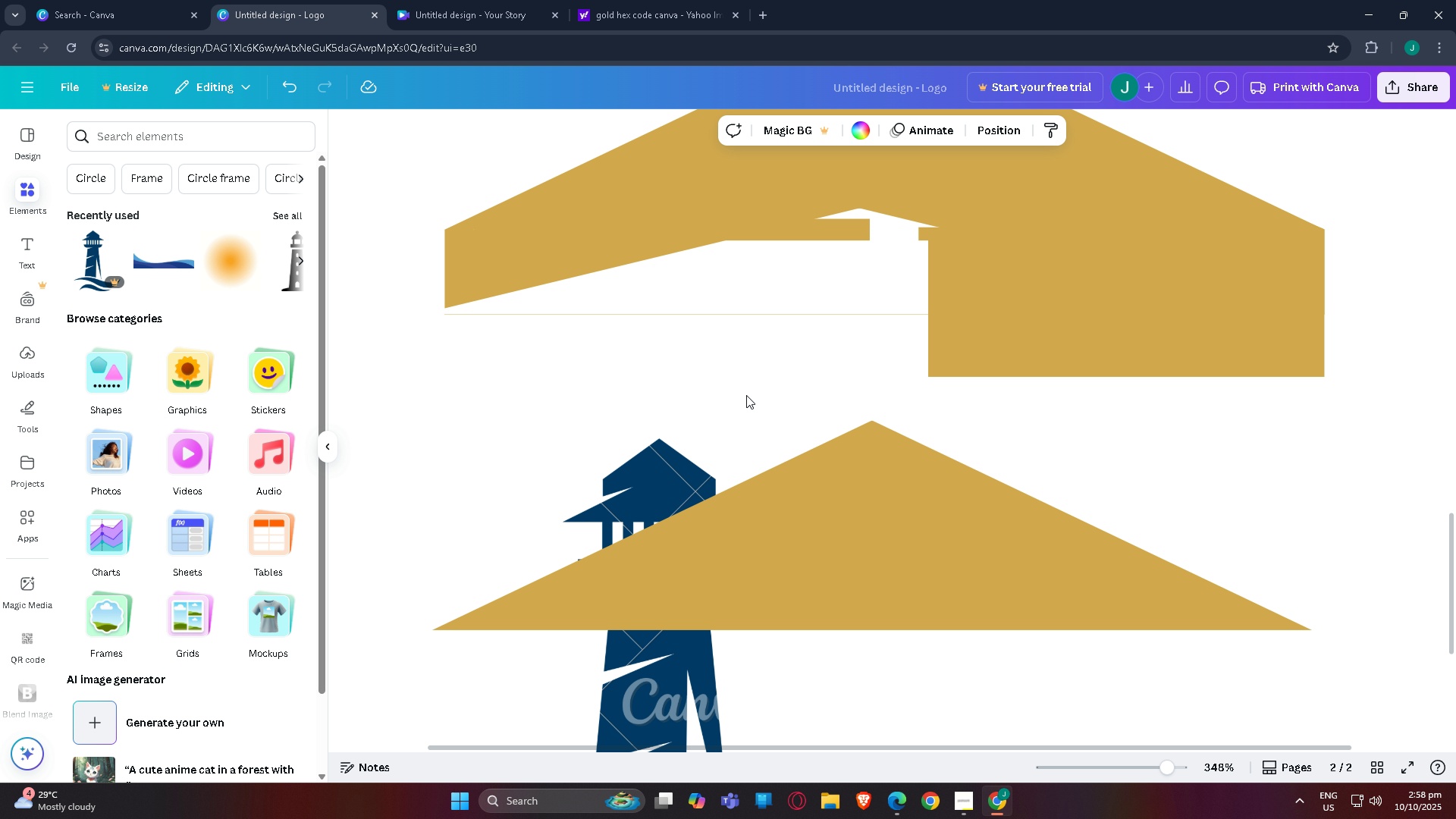 
scroll: coordinate [747, 395], scroll_direction: up, amount: 3.0
 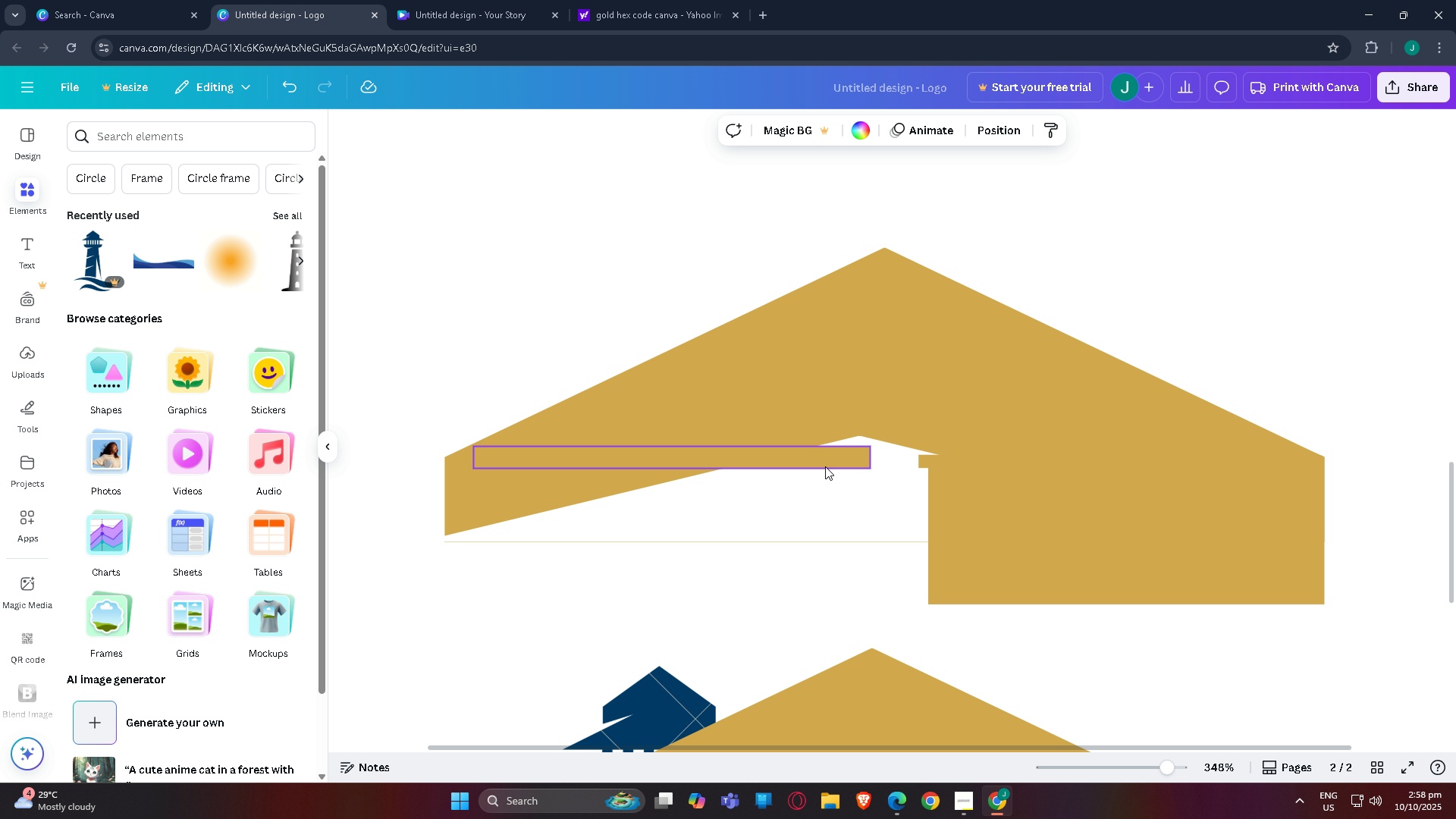 
left_click([825, 466])
 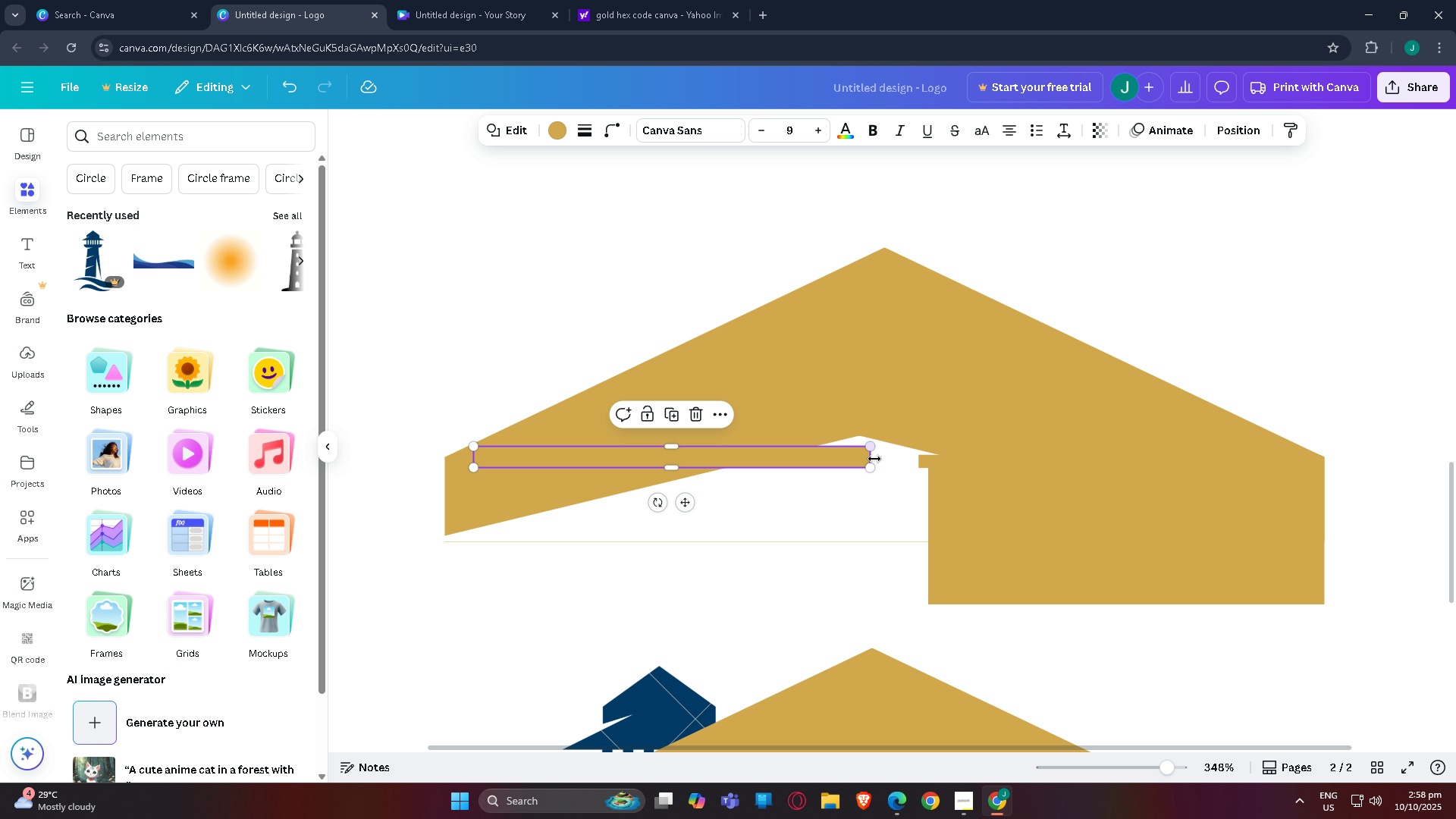 
left_click_drag(start_coordinate=[870, 469], to_coordinate=[751, 462])
 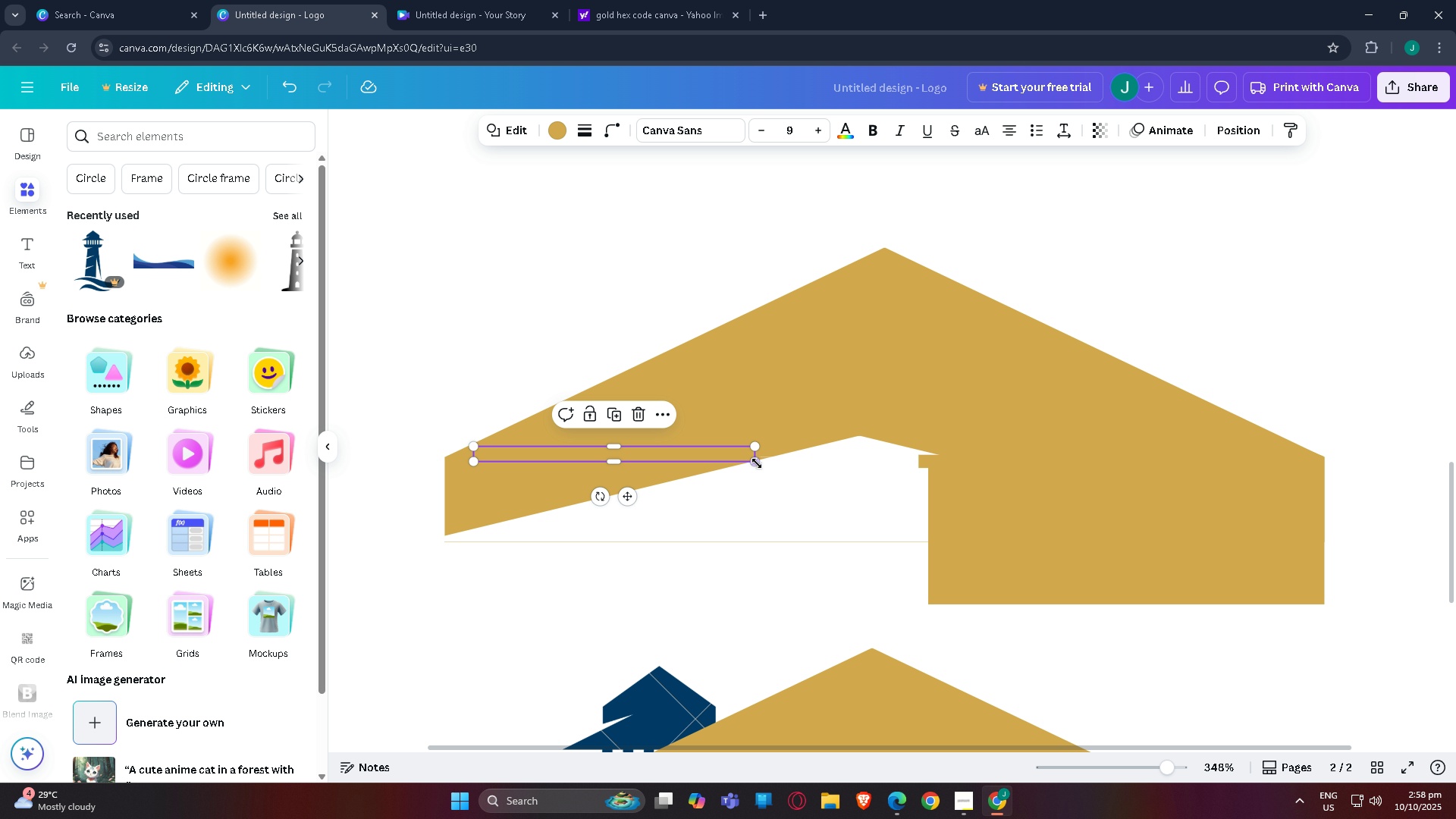 
left_click_drag(start_coordinate=[757, 464], to_coordinate=[769, 464])
 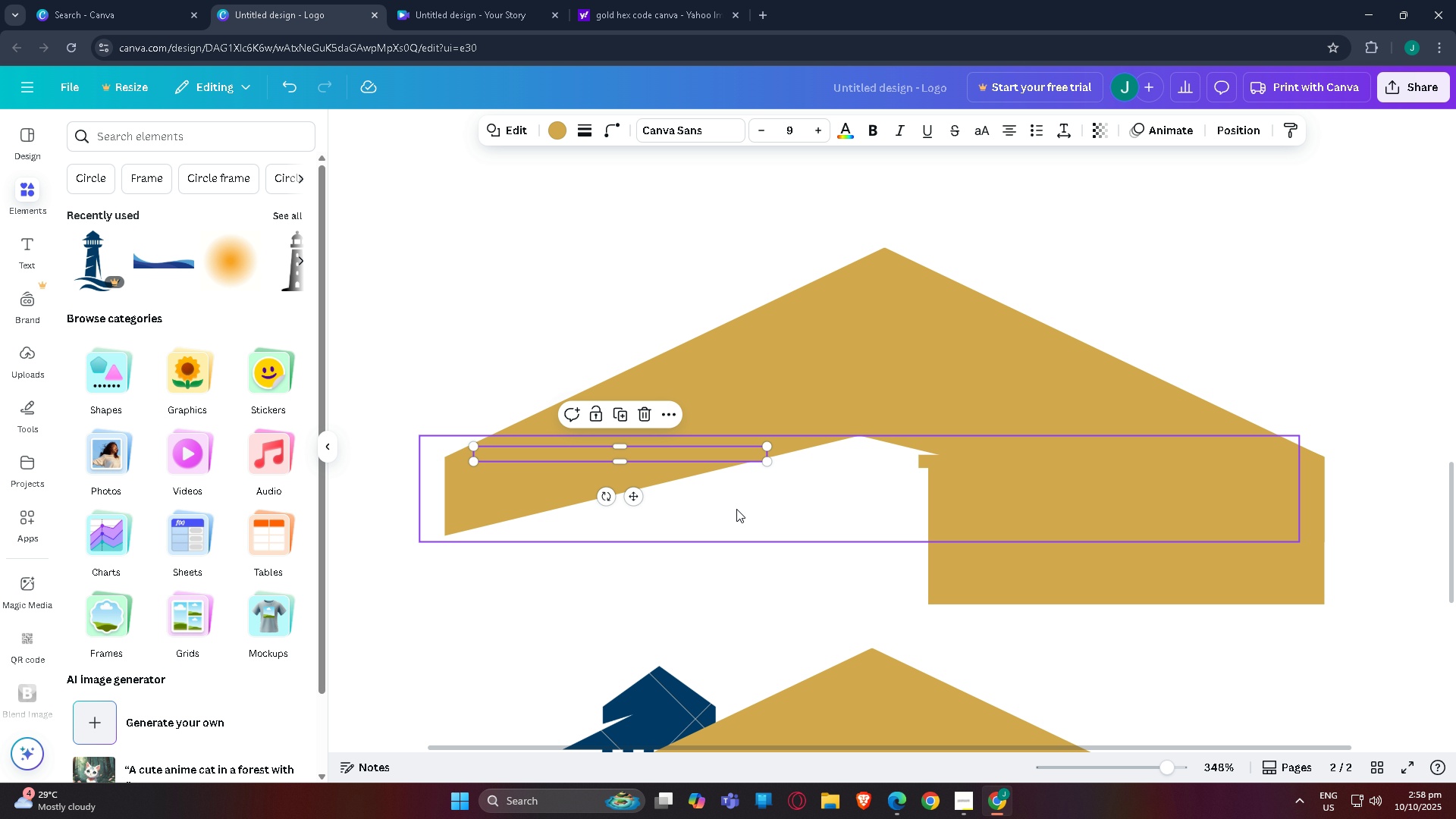 
left_click([736, 509])
 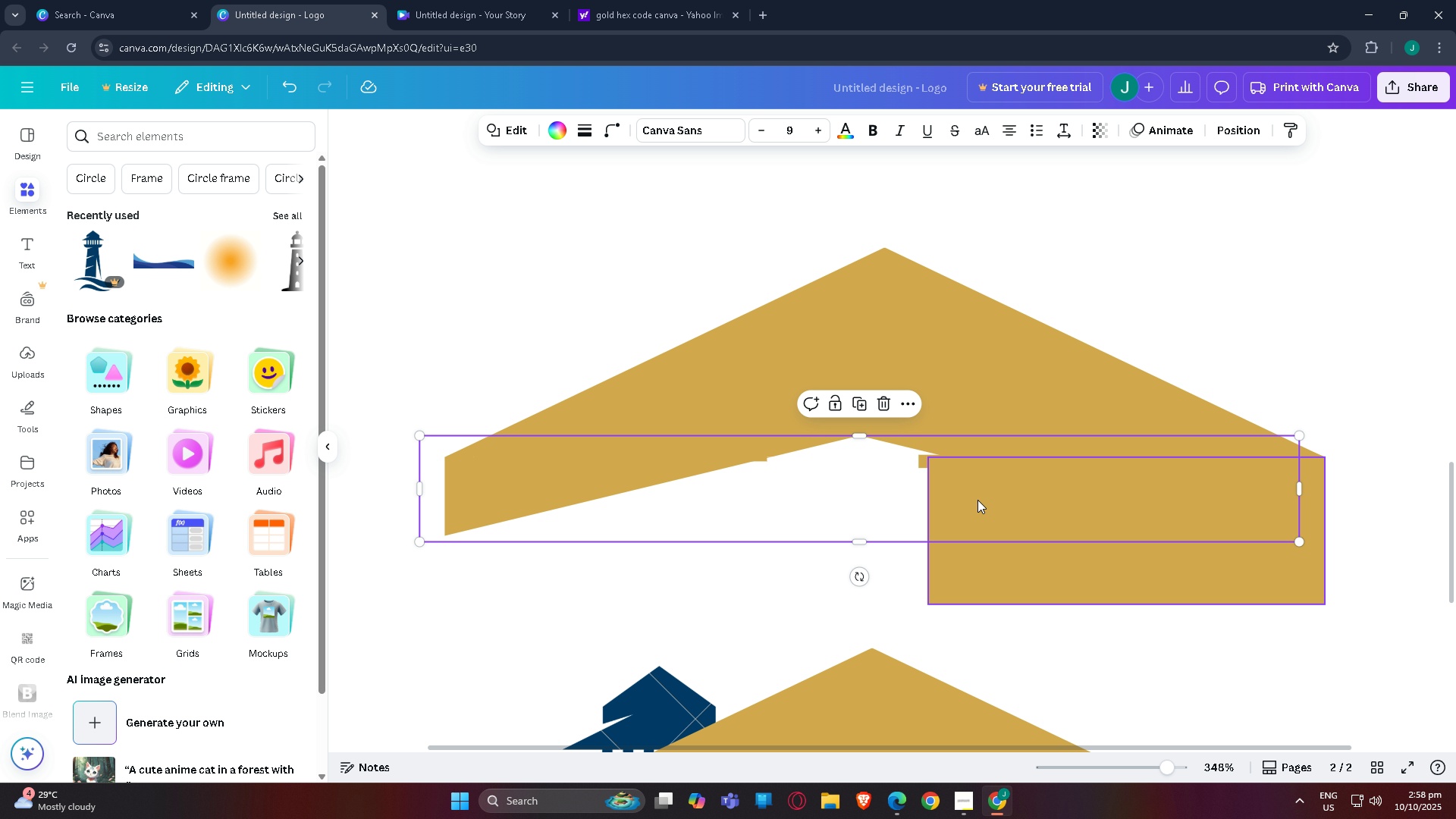 
left_click([978, 506])
 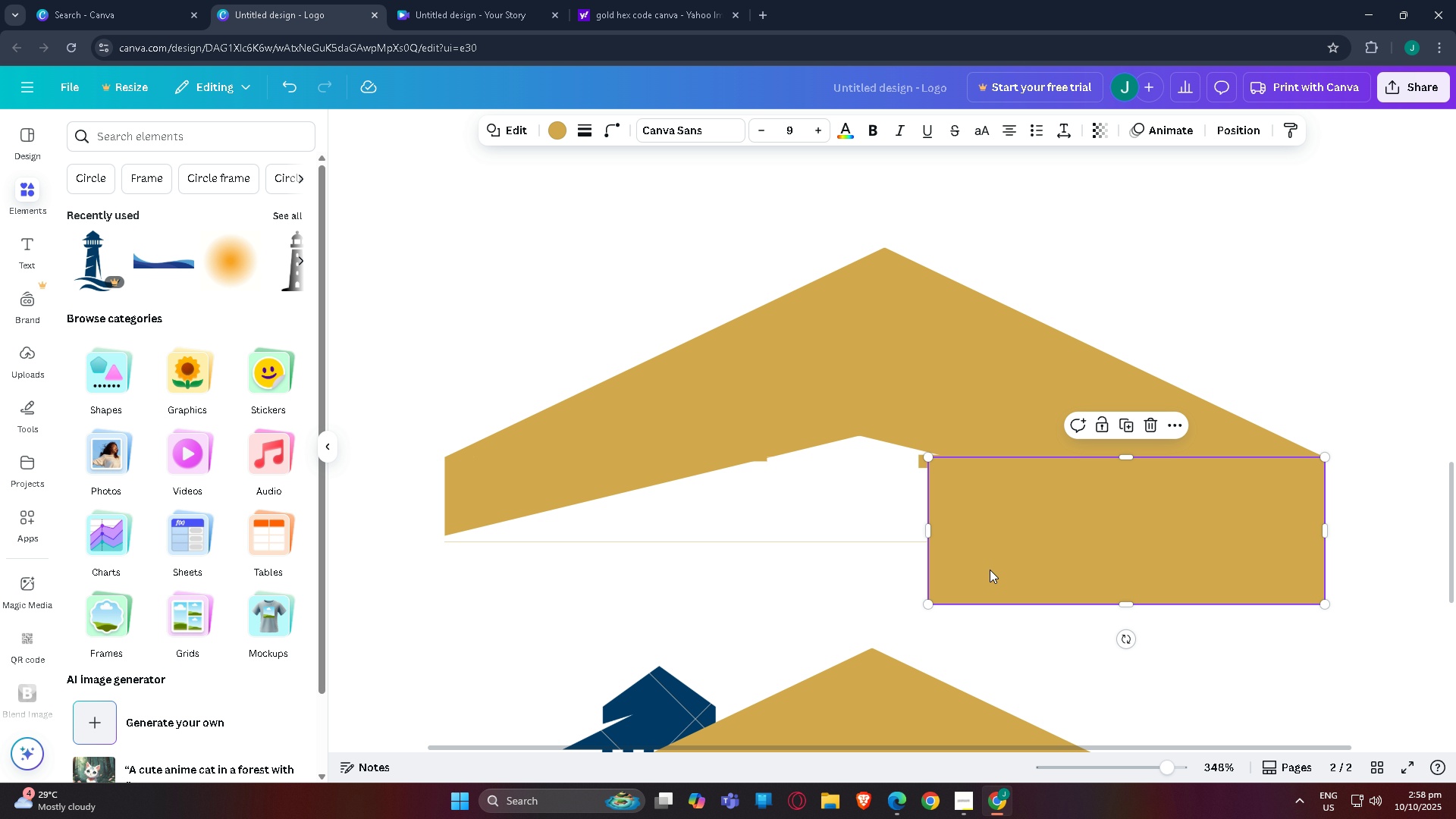 
scroll: coordinate [989, 570], scroll_direction: down, amount: 2.0
 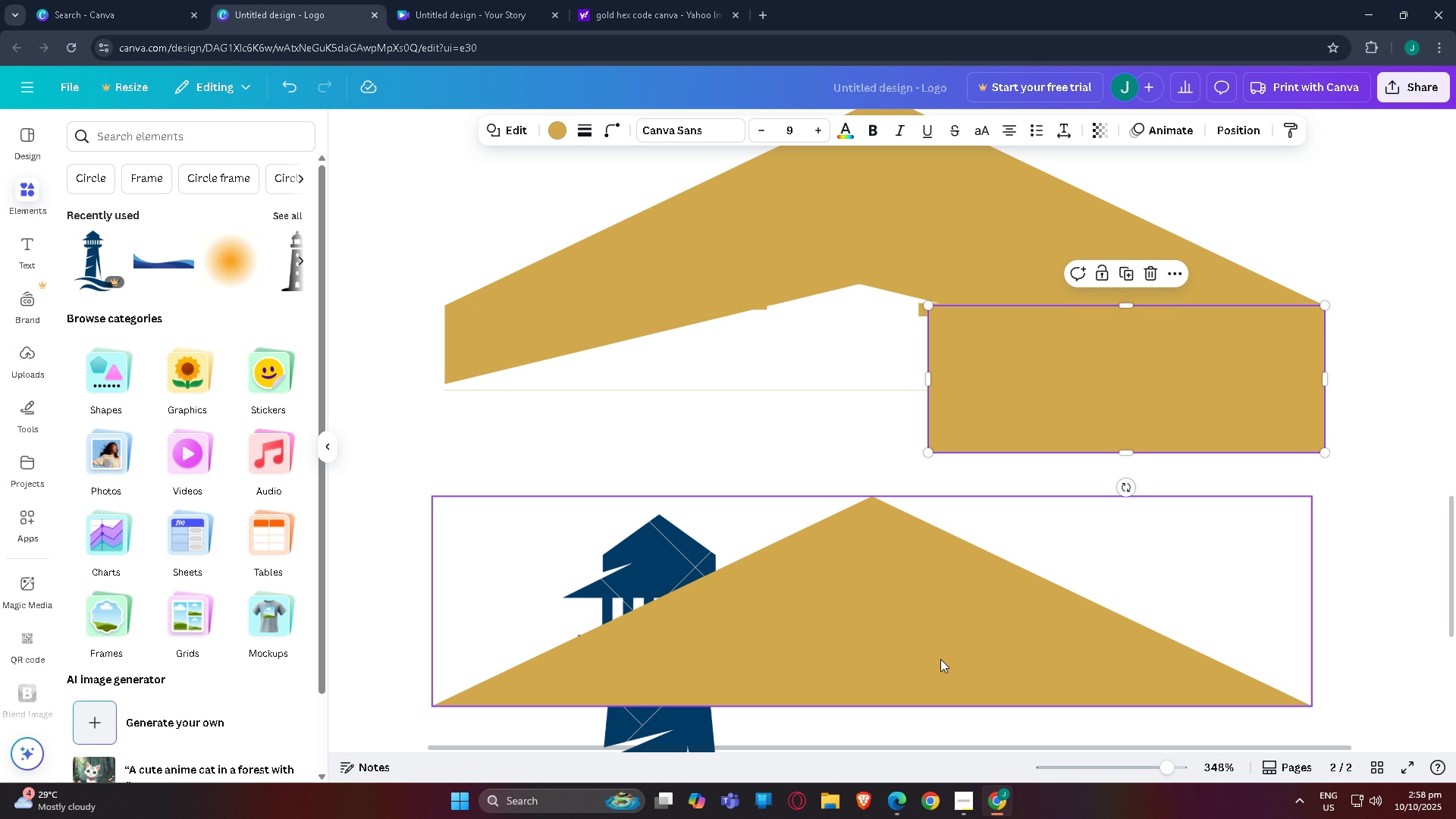 
left_click([940, 659])
 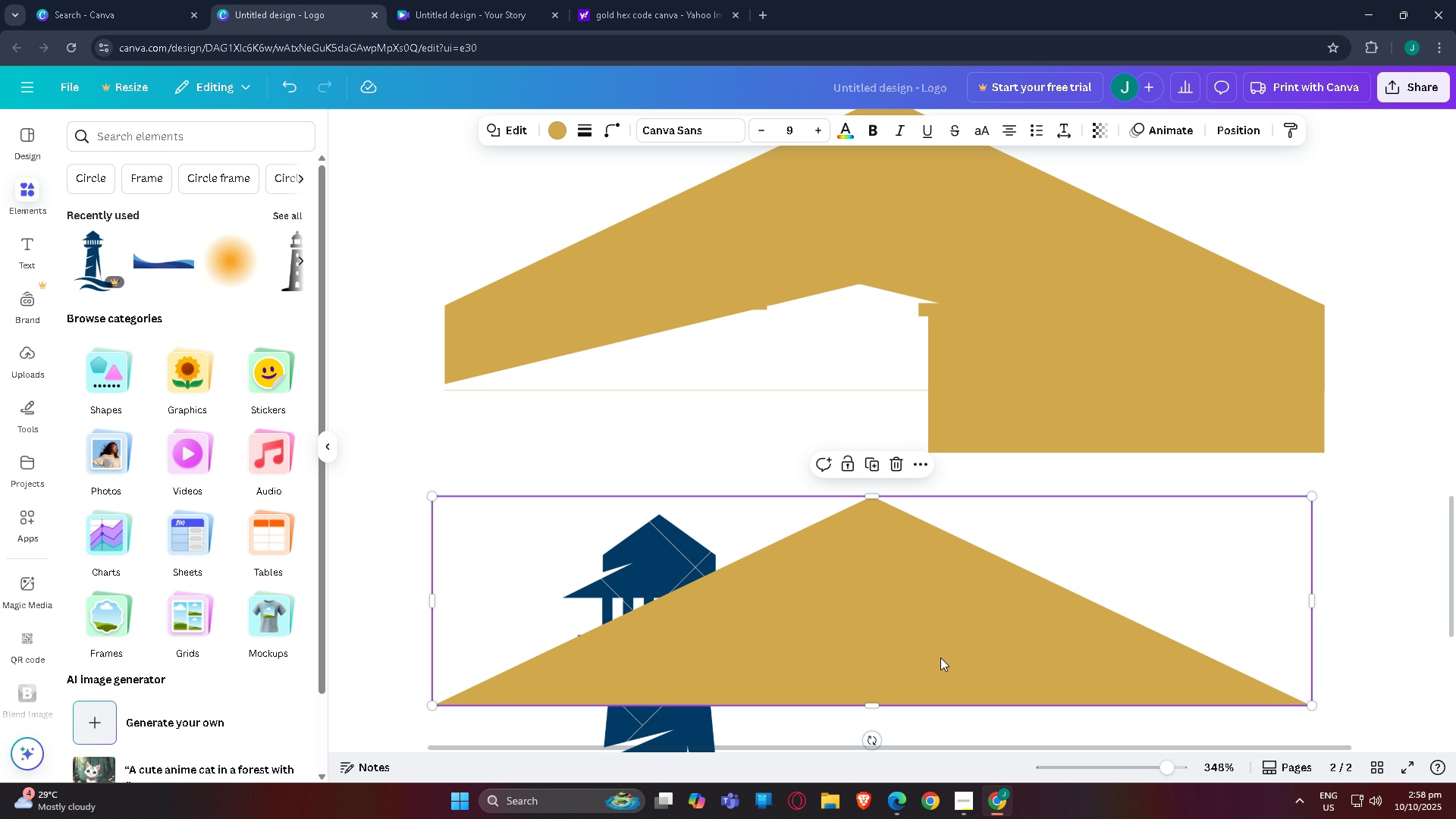 
left_click_drag(start_coordinate=[940, 659], to_coordinate=[946, 406])
 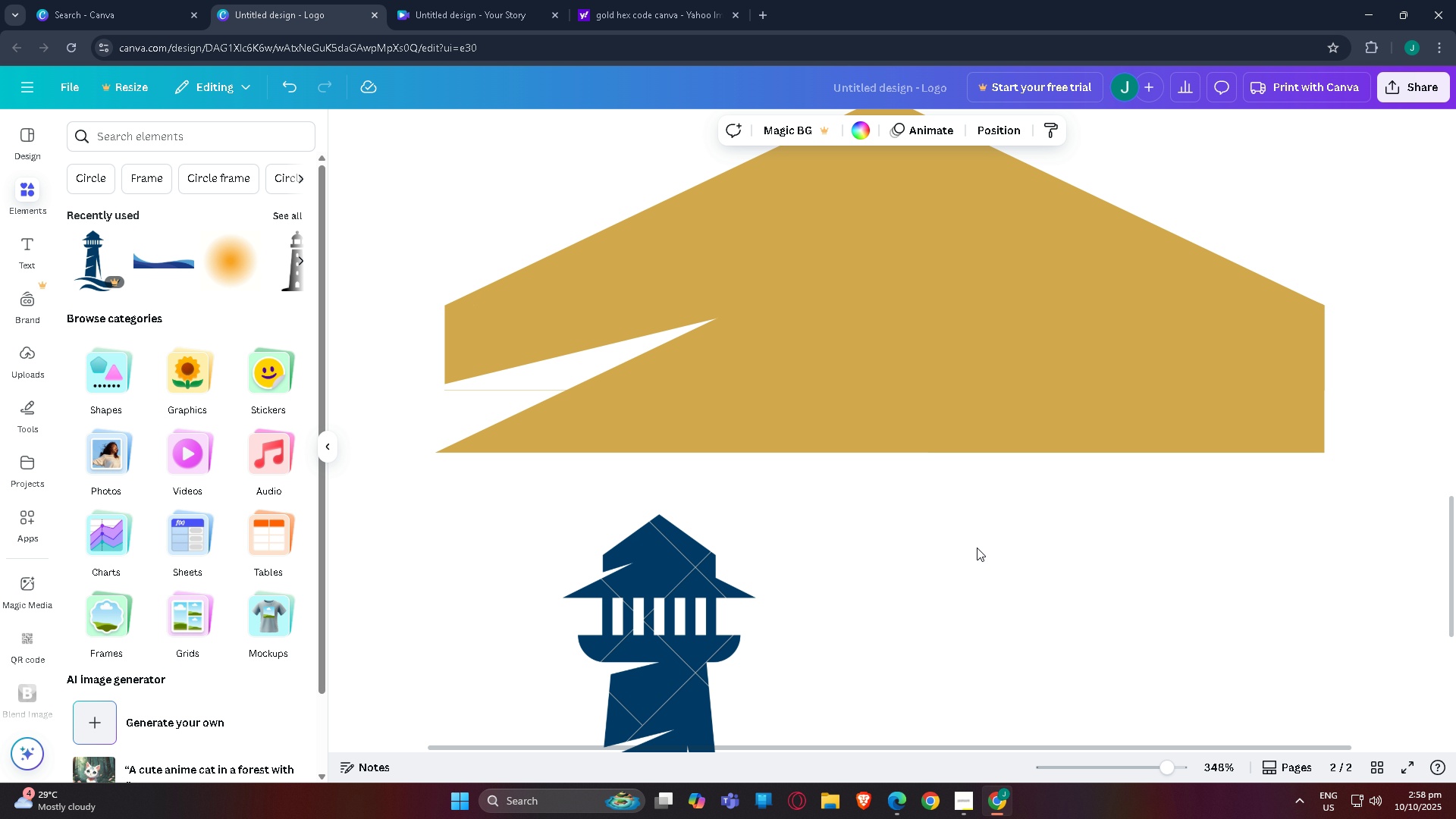 
left_click([977, 548])
 